 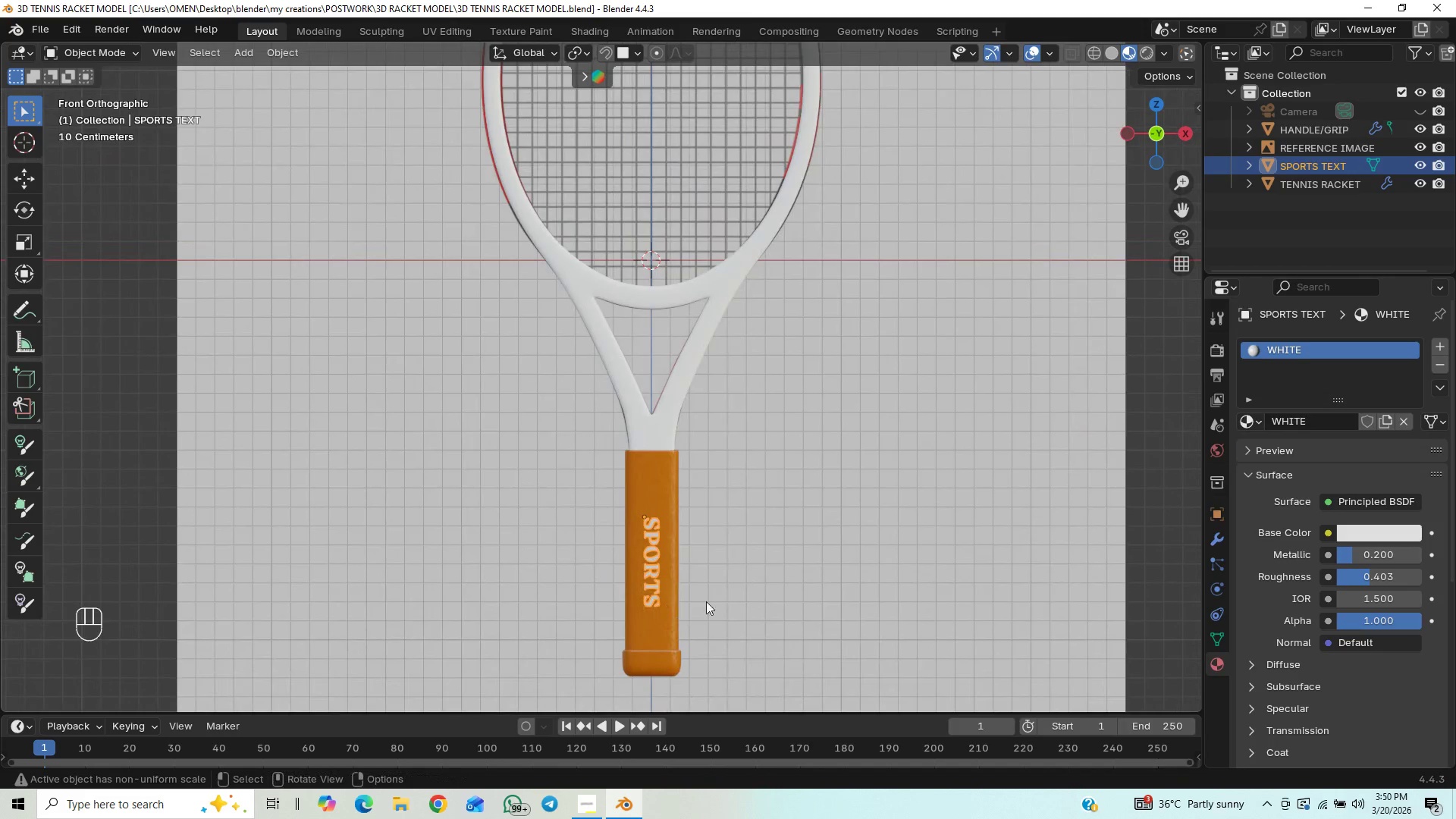 
key(Control+S)
 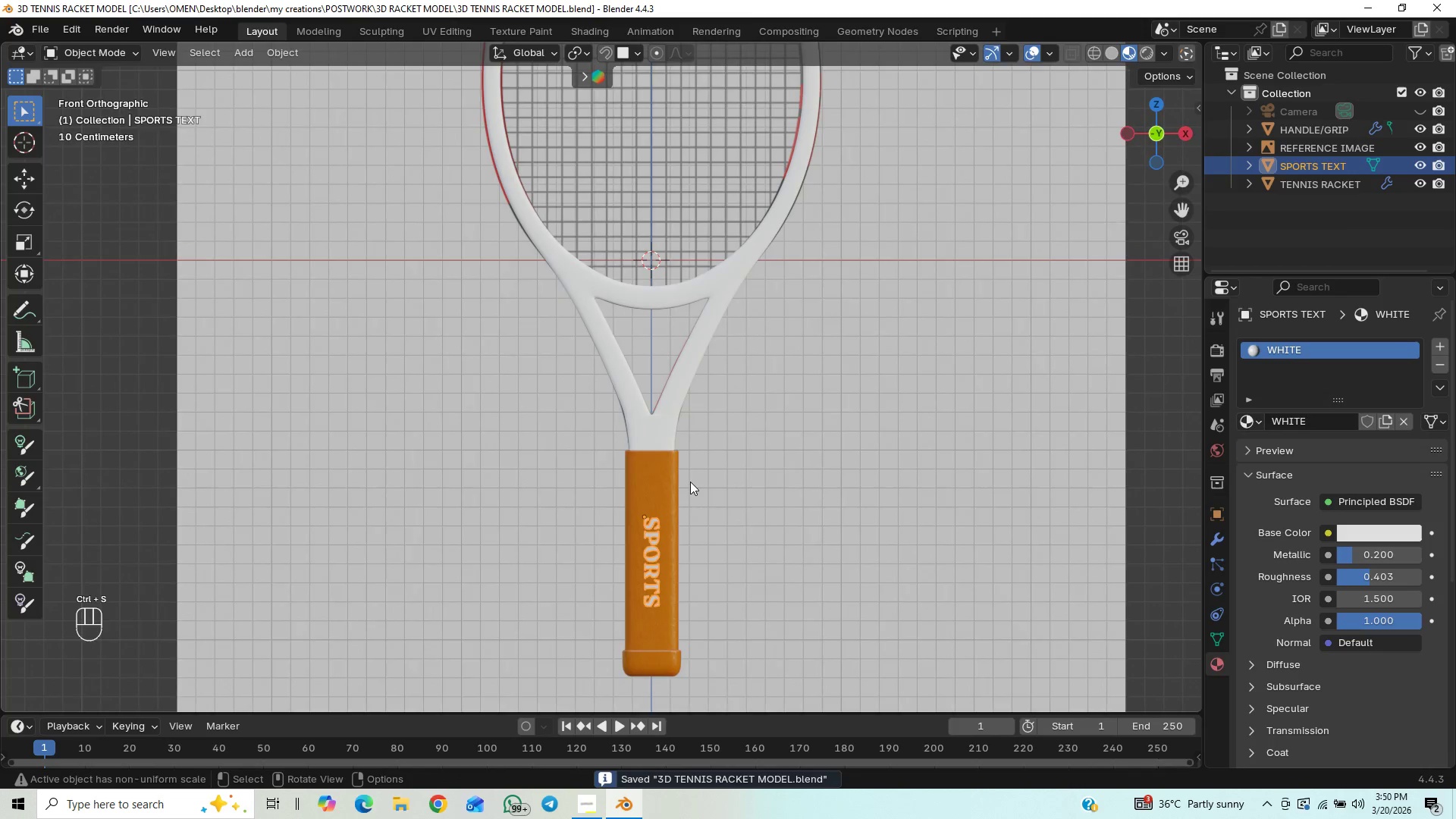 
scroll: coordinate [690, 482], scroll_direction: up, amount: 1.0
 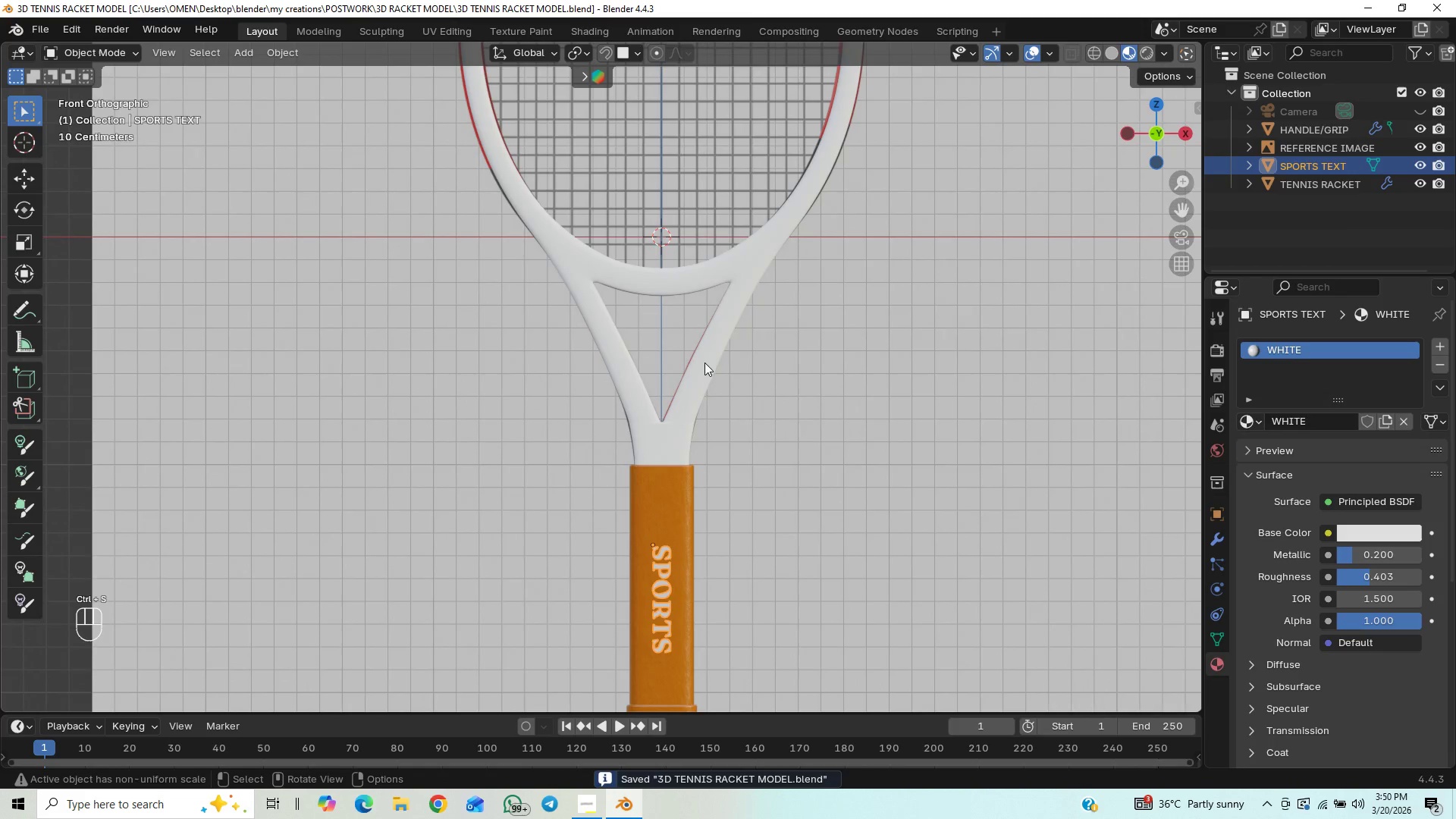 
left_click([705, 383])
 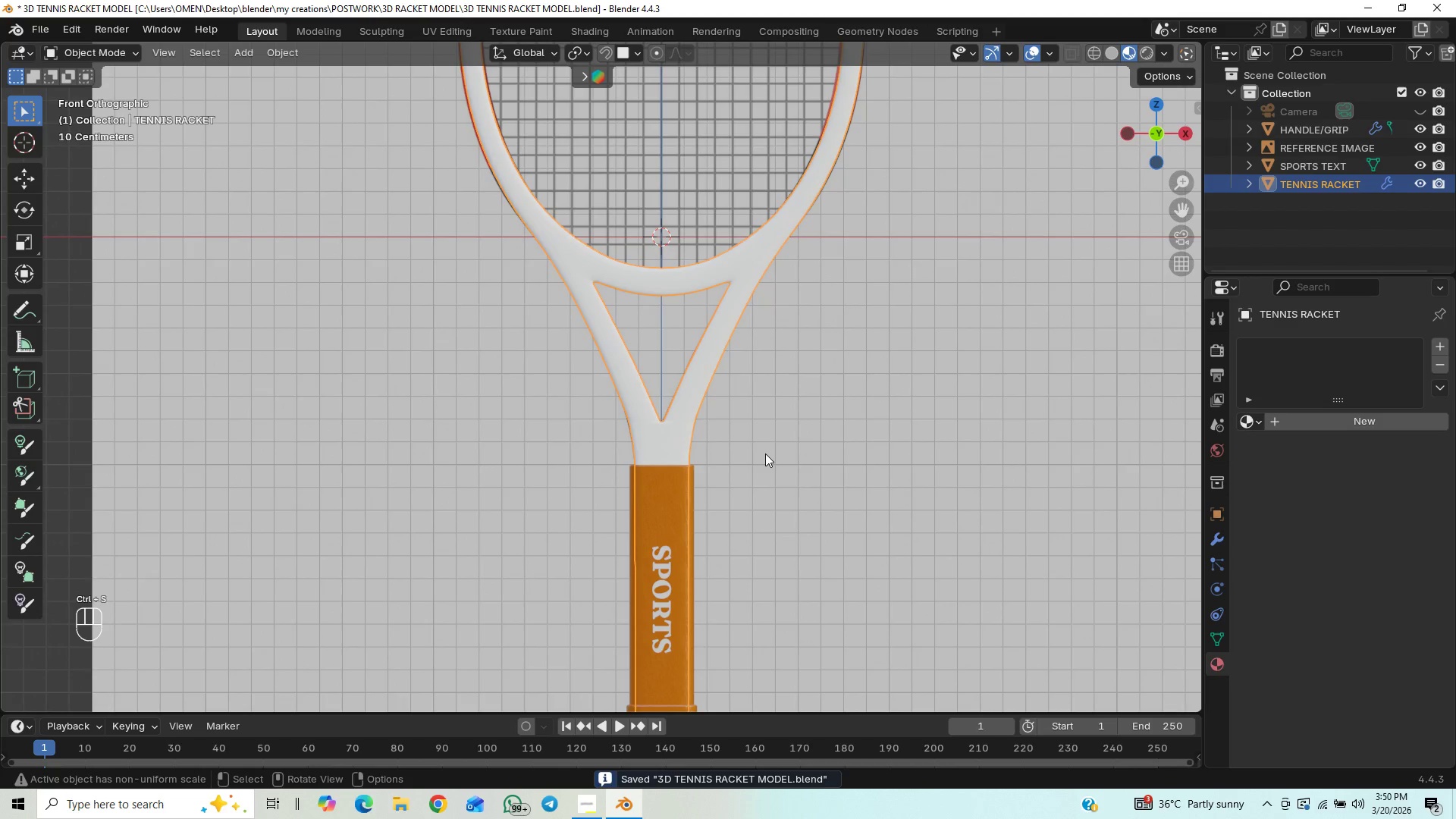 
hold_key(key=ShiftLeft, duration=0.55)
 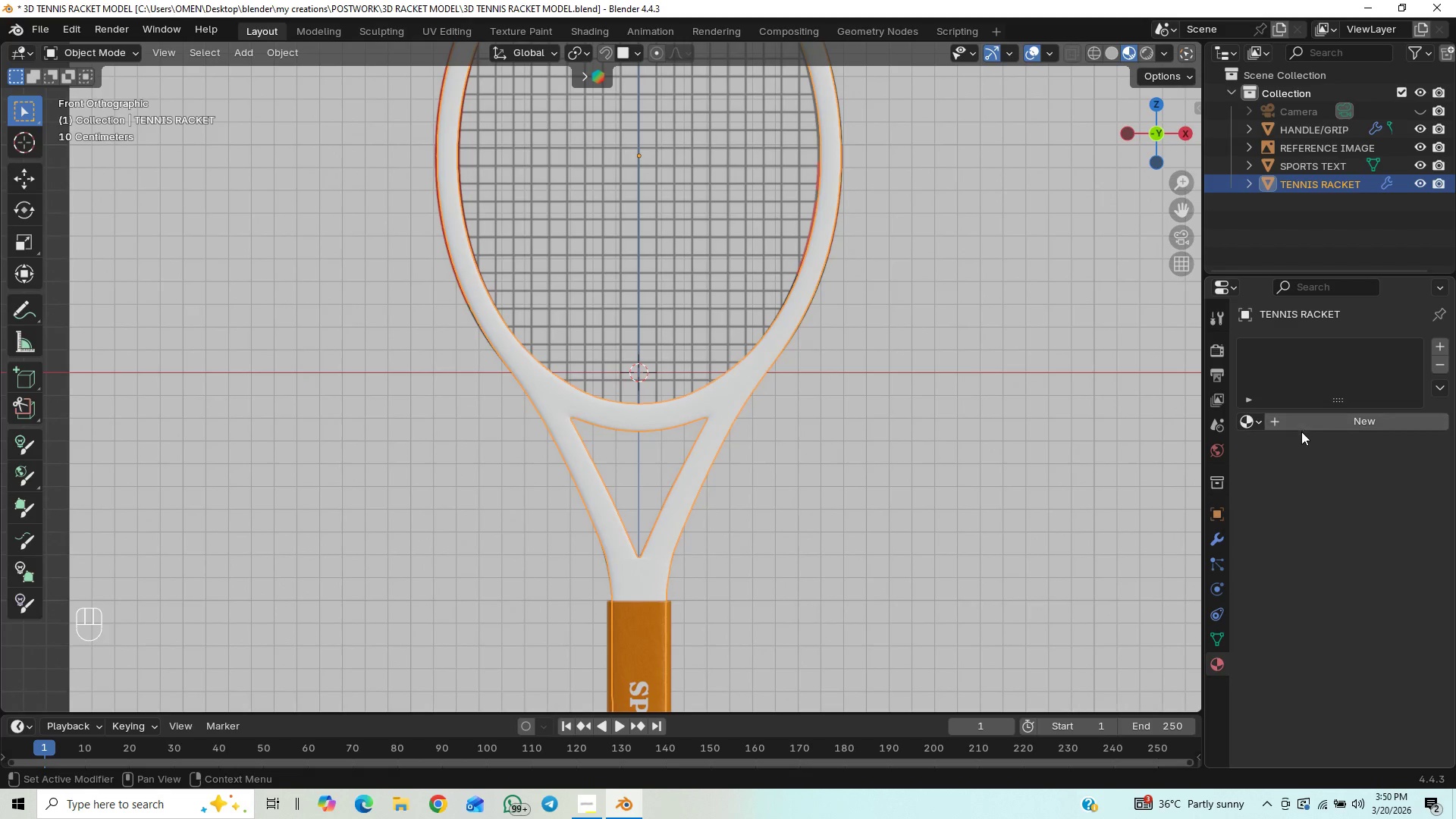 
left_click([1301, 420])
 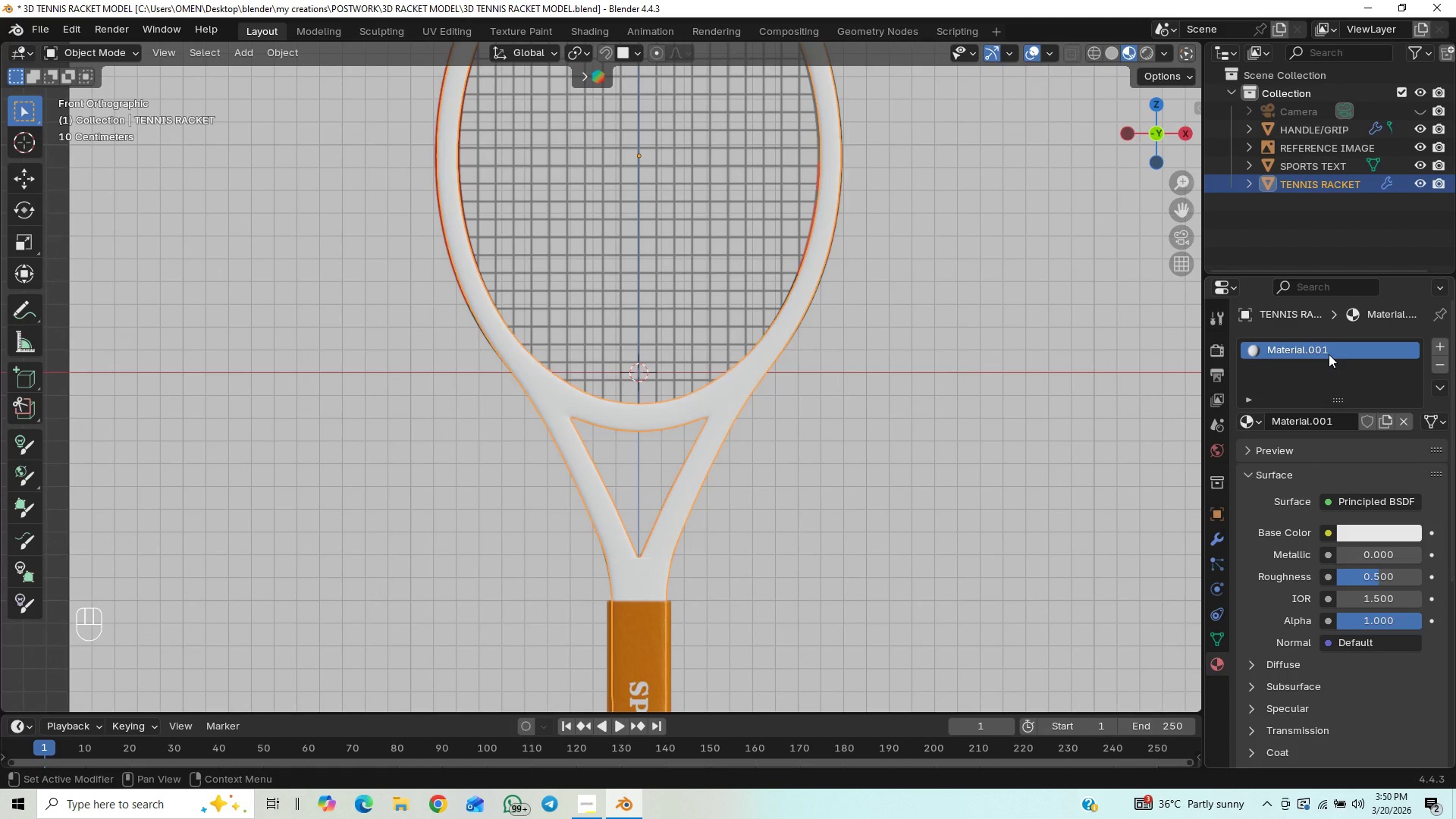 
double_click([1330, 349])
 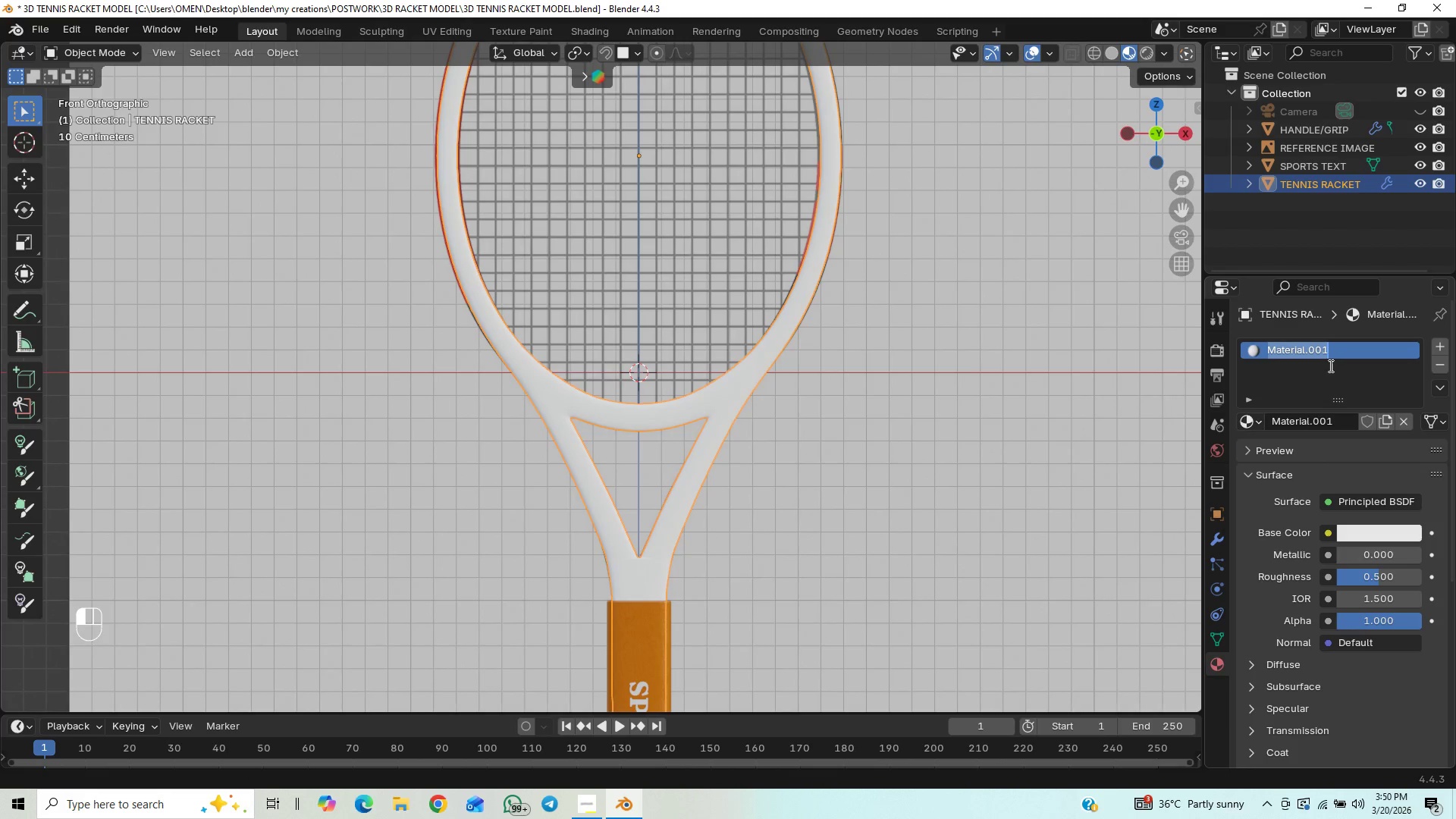 
type(bla)
key(Backspace)
key(Backspace)
key(Backspace)
key(Backspace)
type(matte bl)
 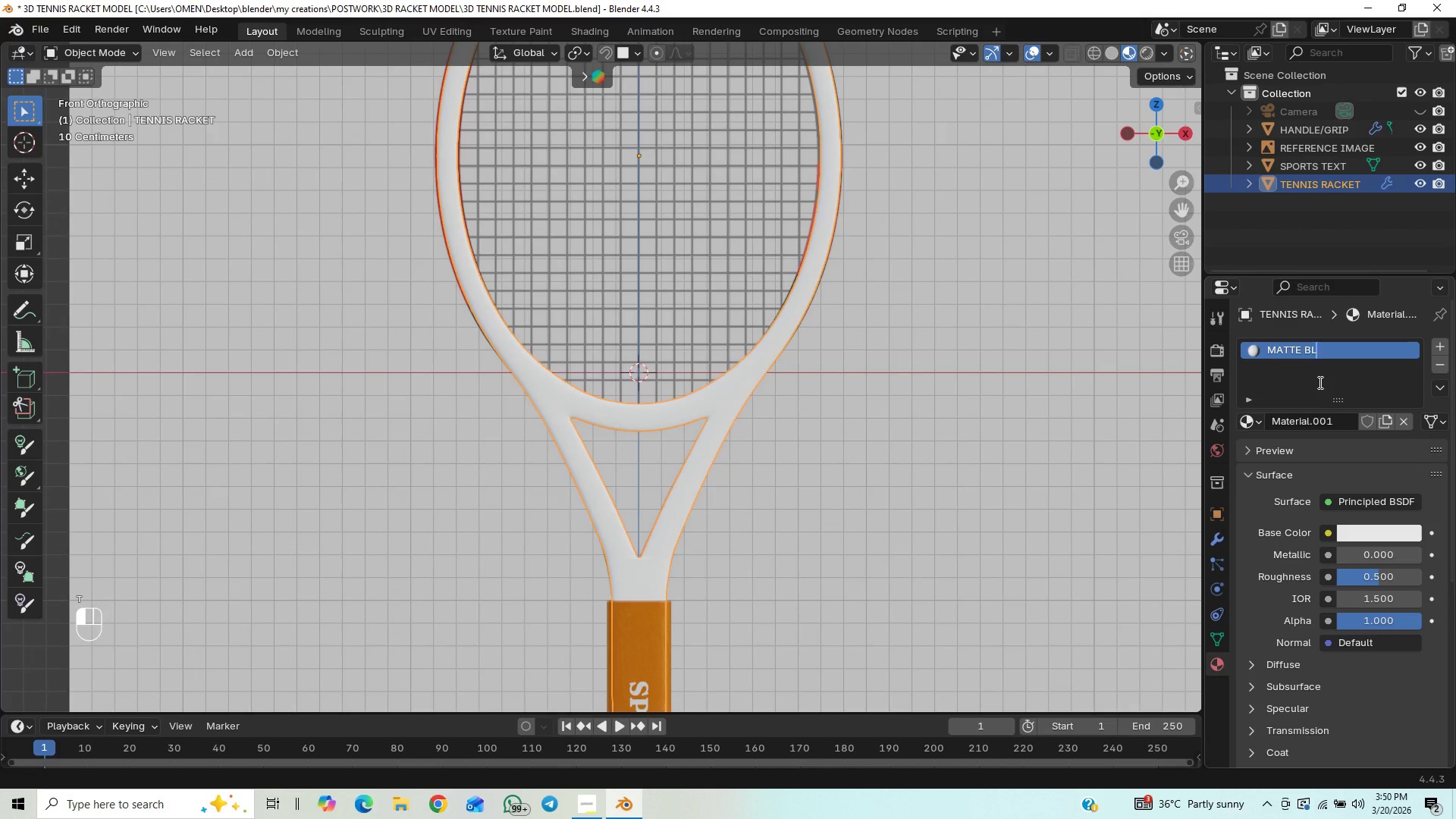 
type(ack)
 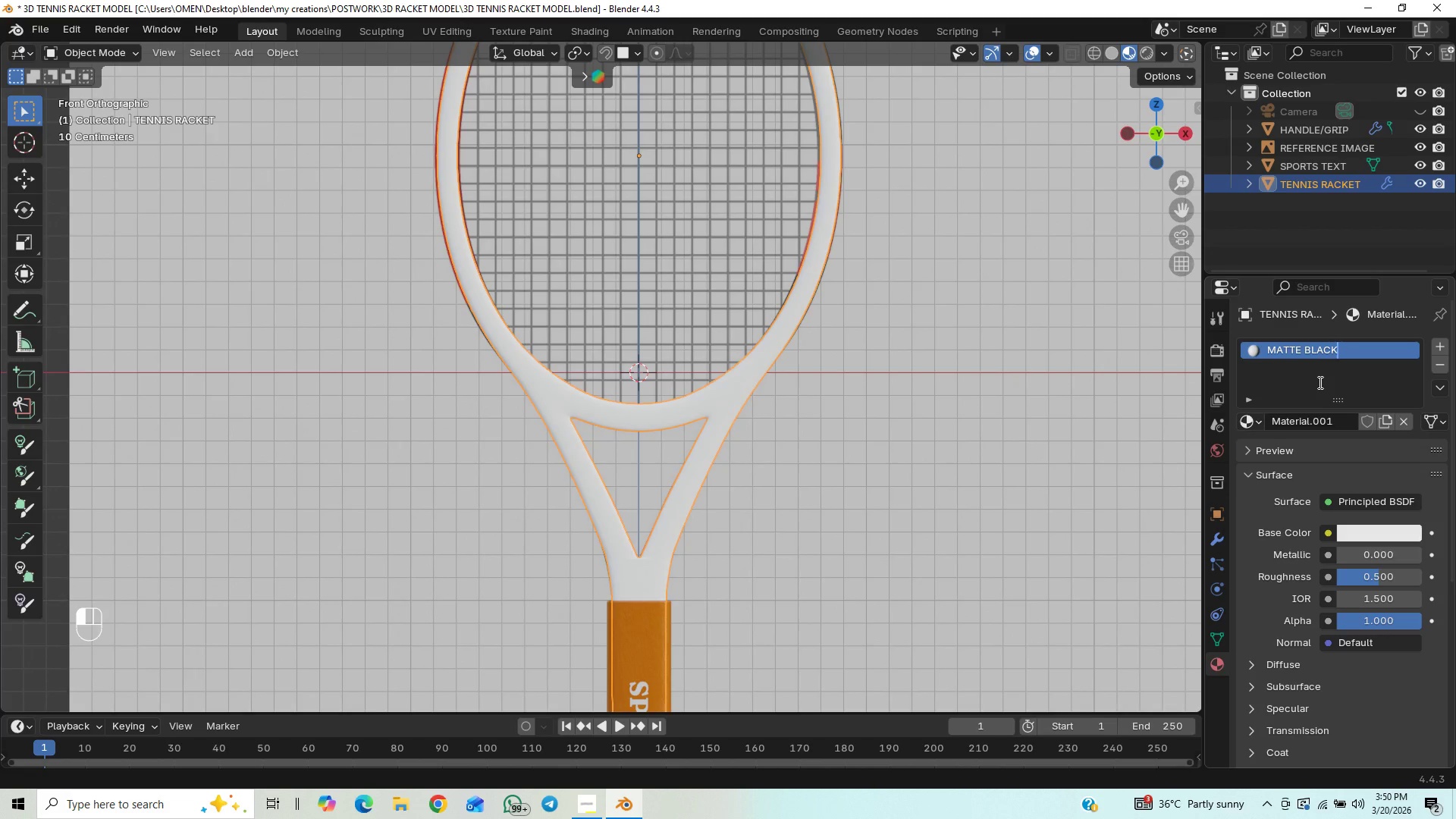 
key(Enter)
 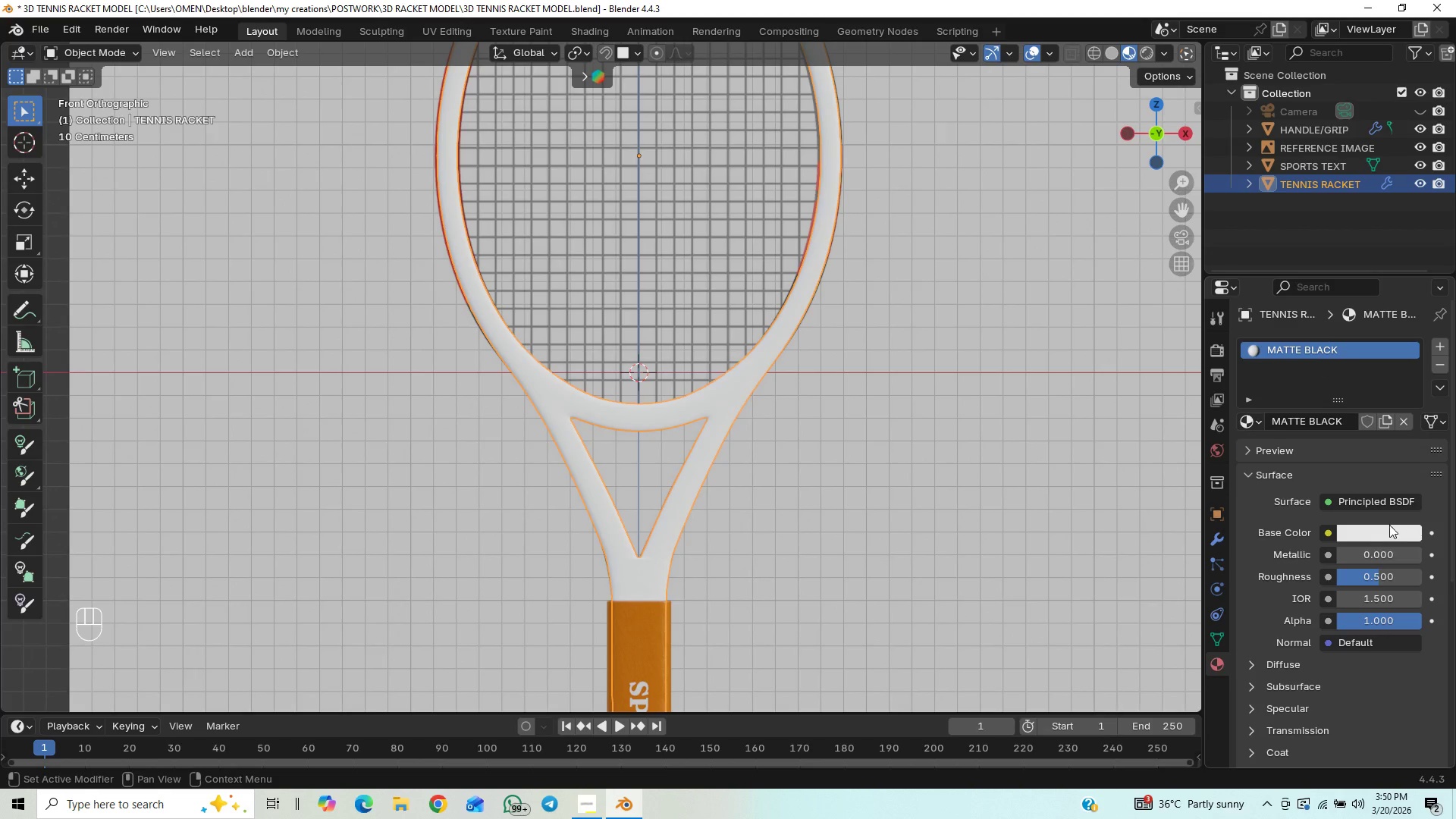 
left_click([1385, 532])
 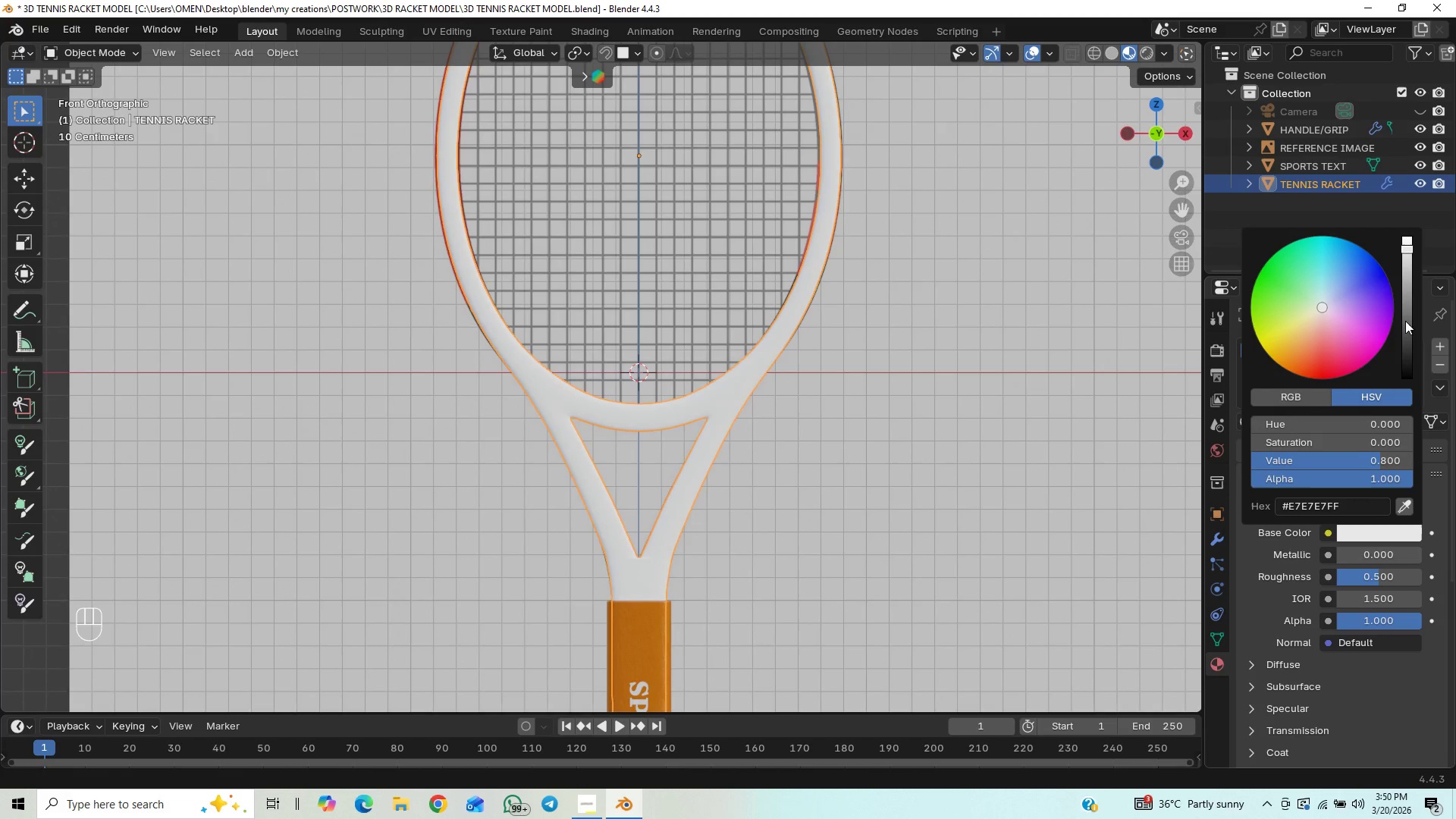 
left_click_drag(start_coordinate=[1405, 321], to_coordinate=[1403, 355])
 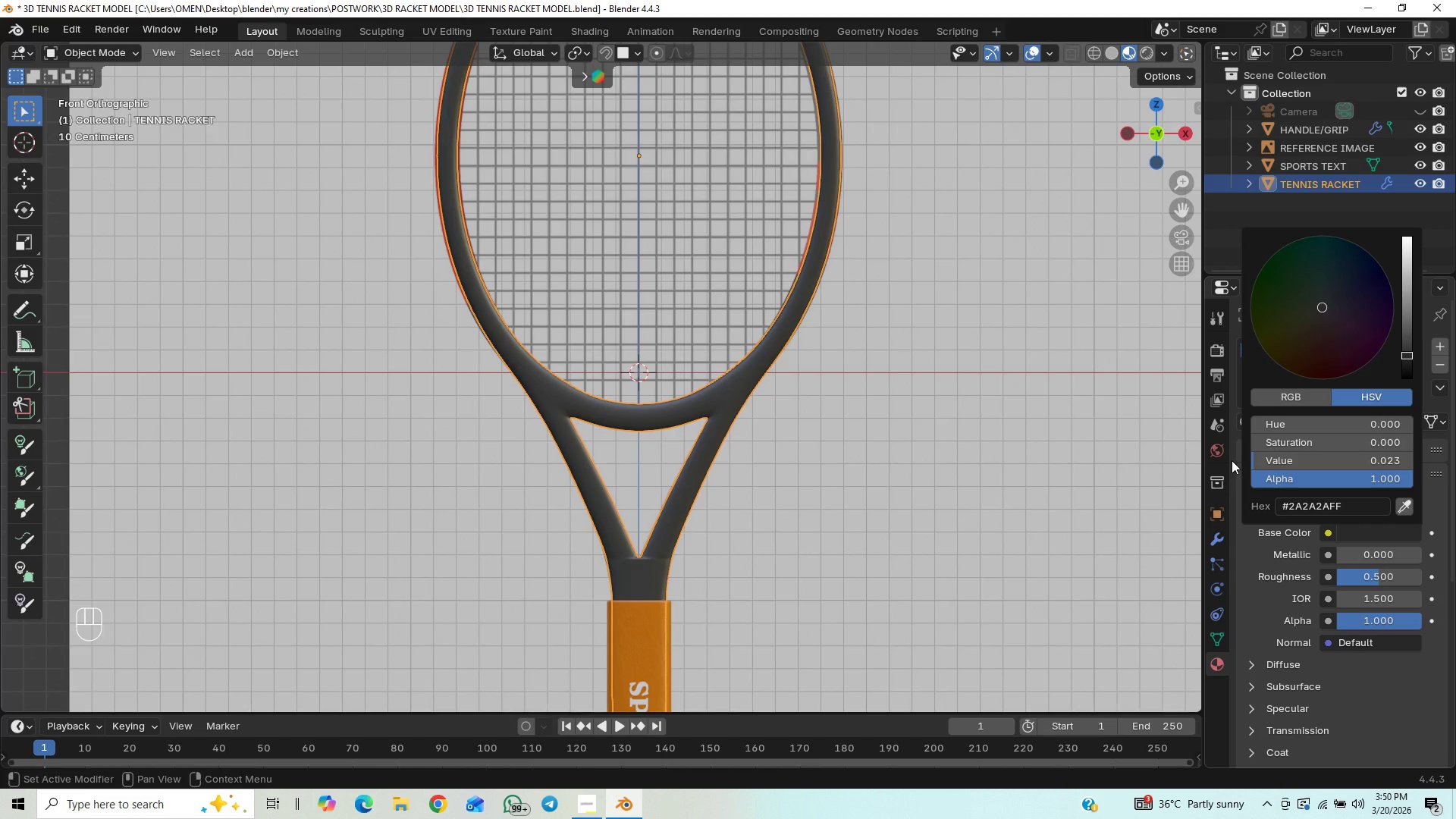 
hold_key(key=ControlLeft, duration=1.52)
 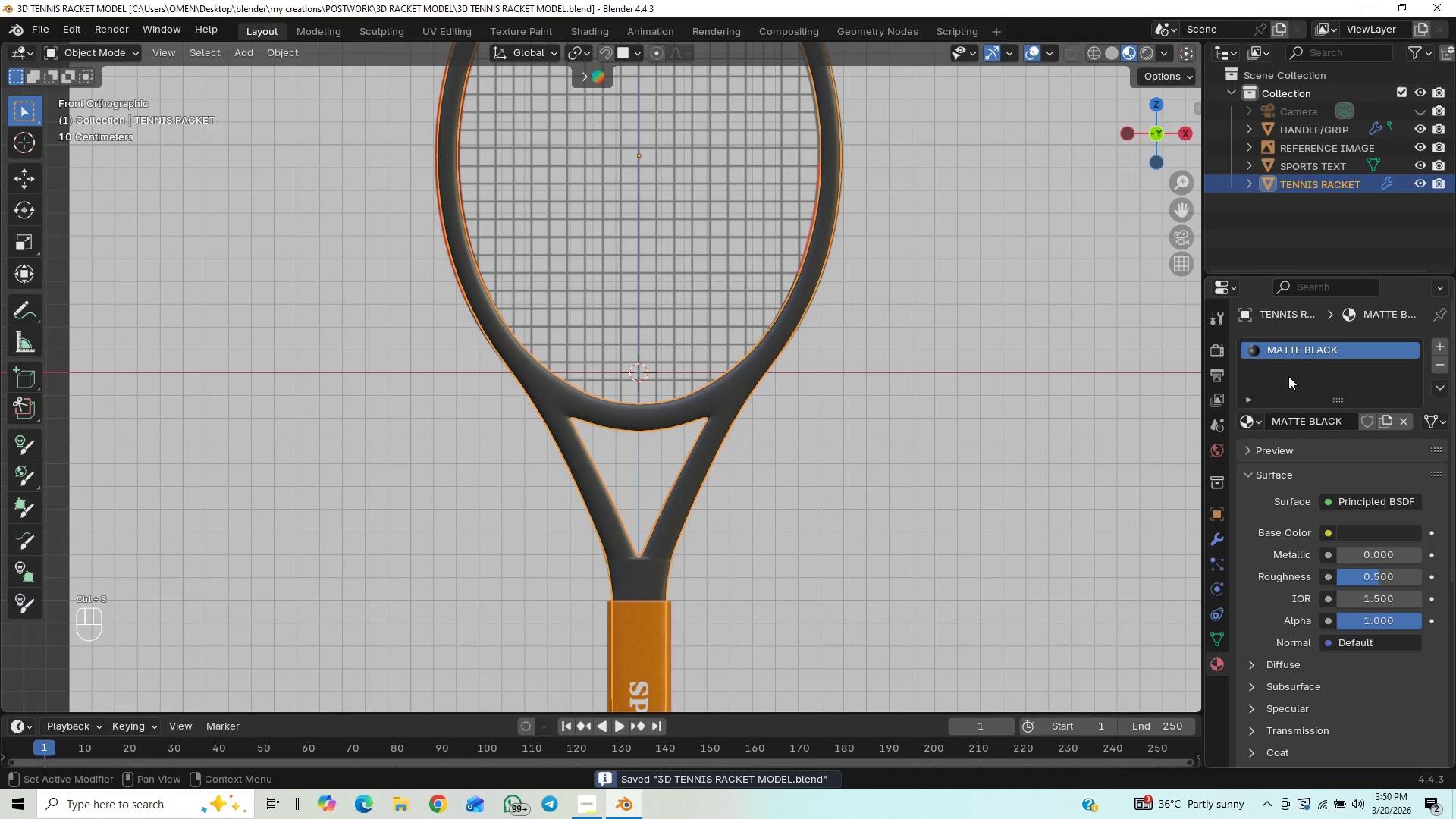 
key(Control+S)
 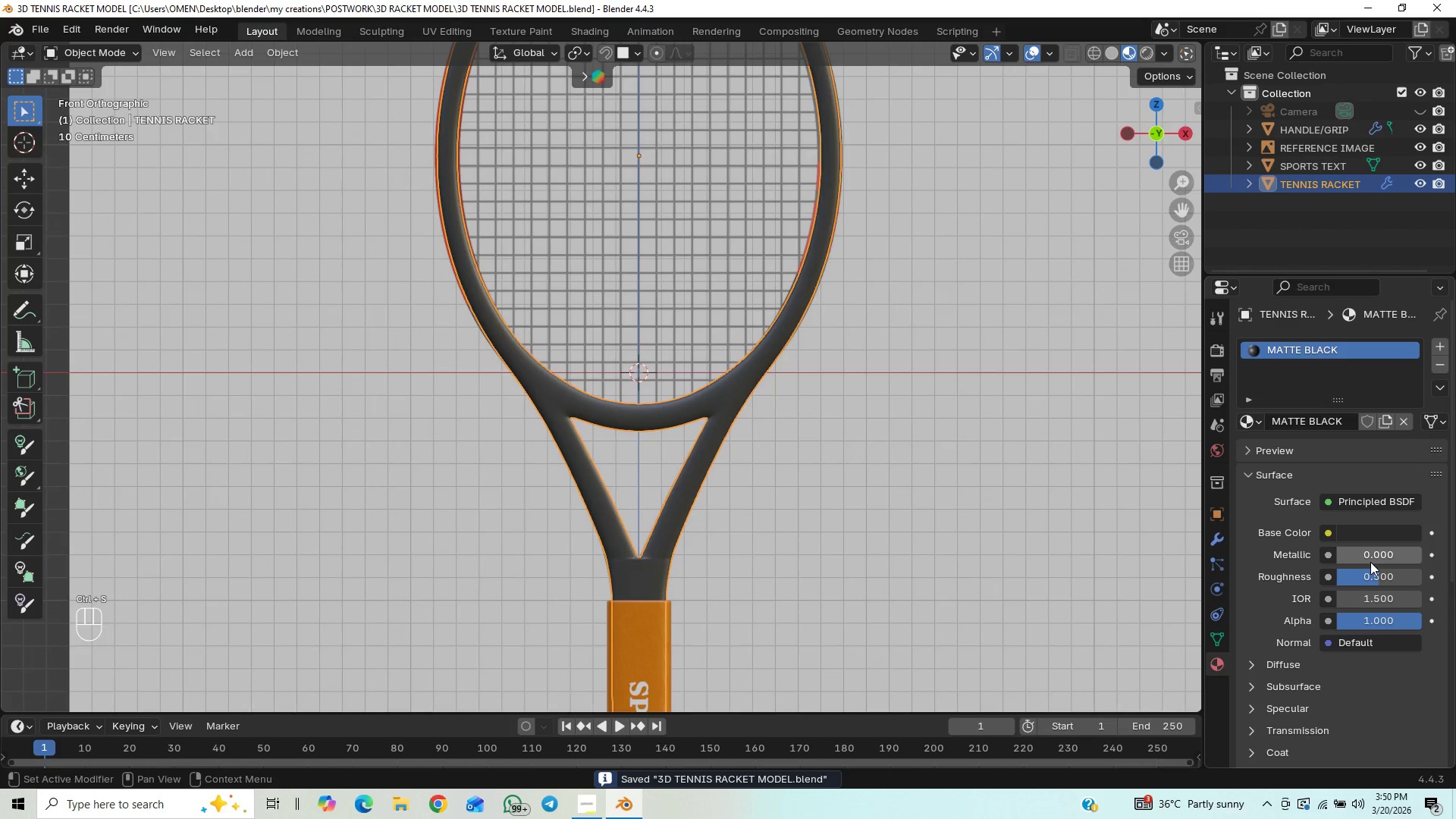 
left_click_drag(start_coordinate=[1360, 555], to_coordinate=[208, 556])
 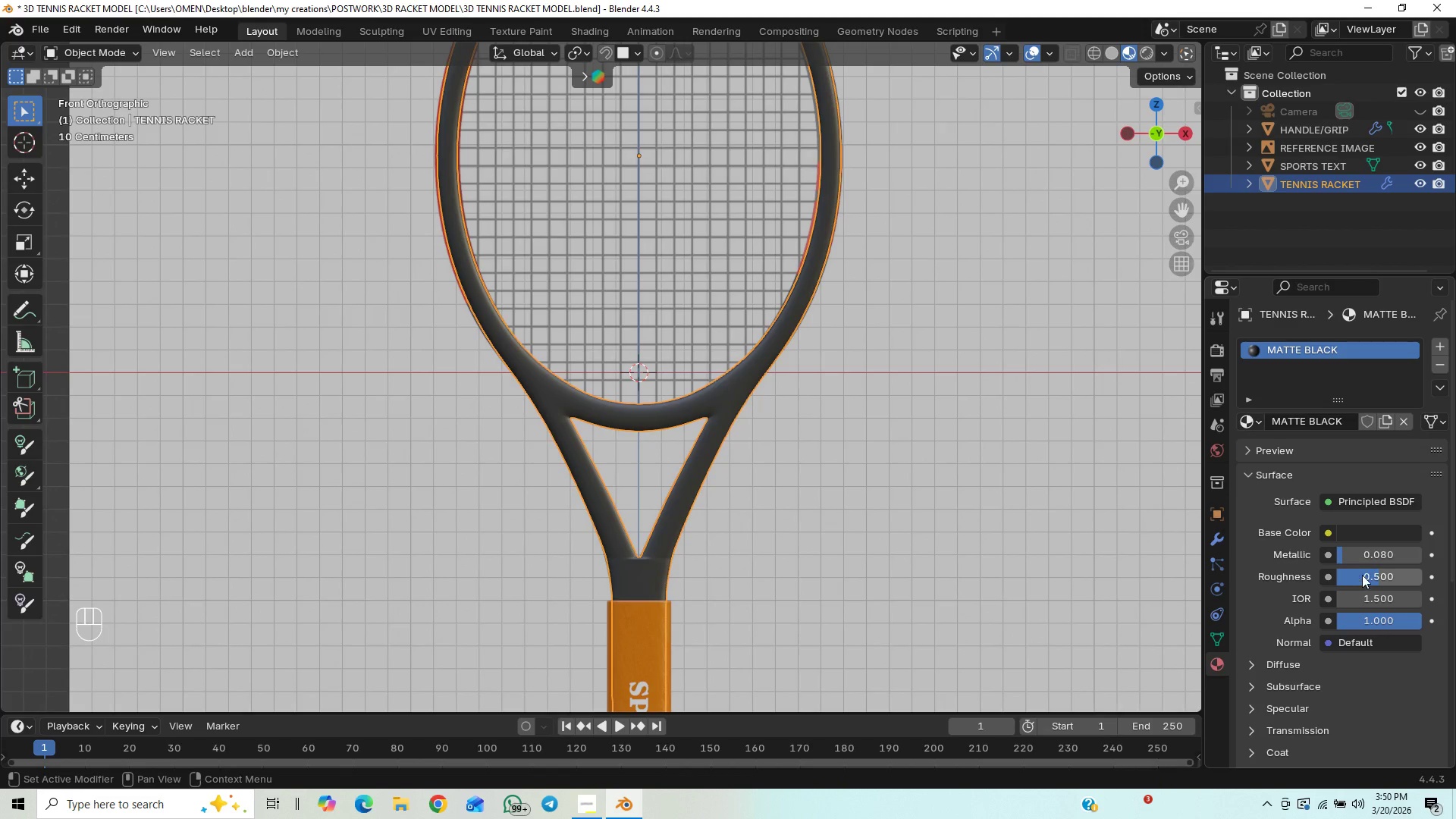 
left_click_drag(start_coordinate=[1363, 575], to_coordinate=[219, 566])
 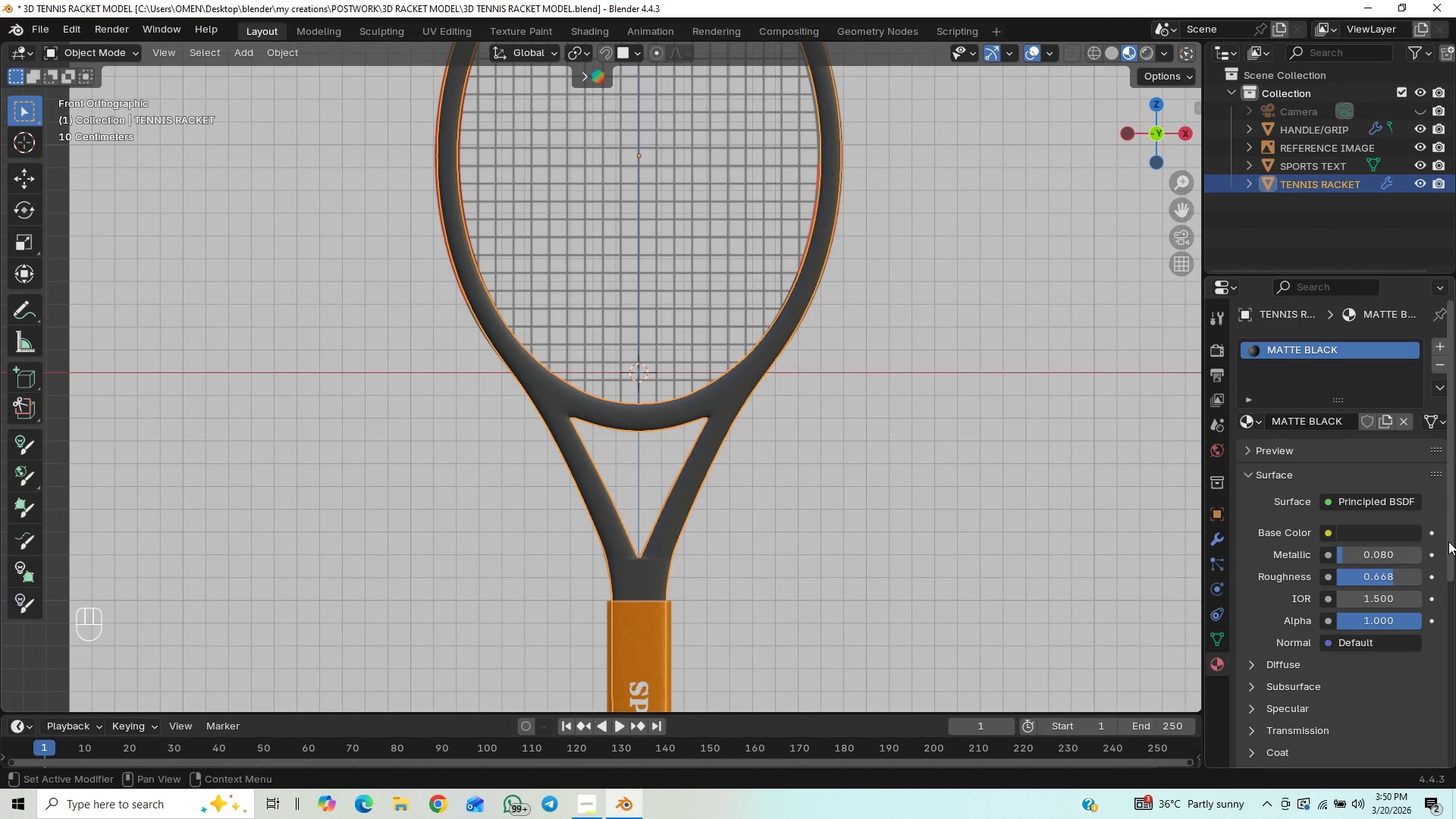 
left_click_drag(start_coordinate=[1451, 542], to_coordinate=[1433, 602])
 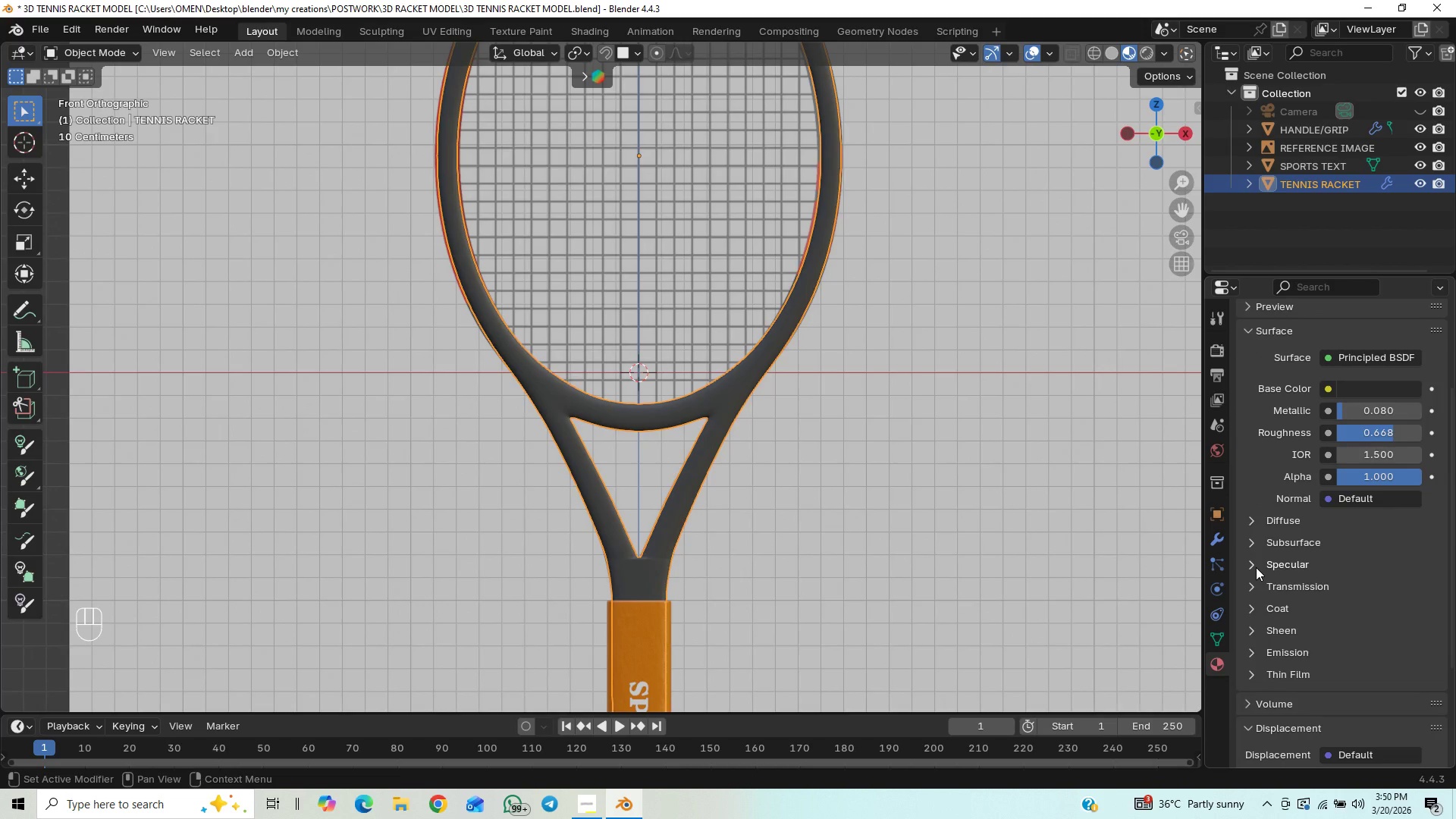 
left_click([1256, 566])
 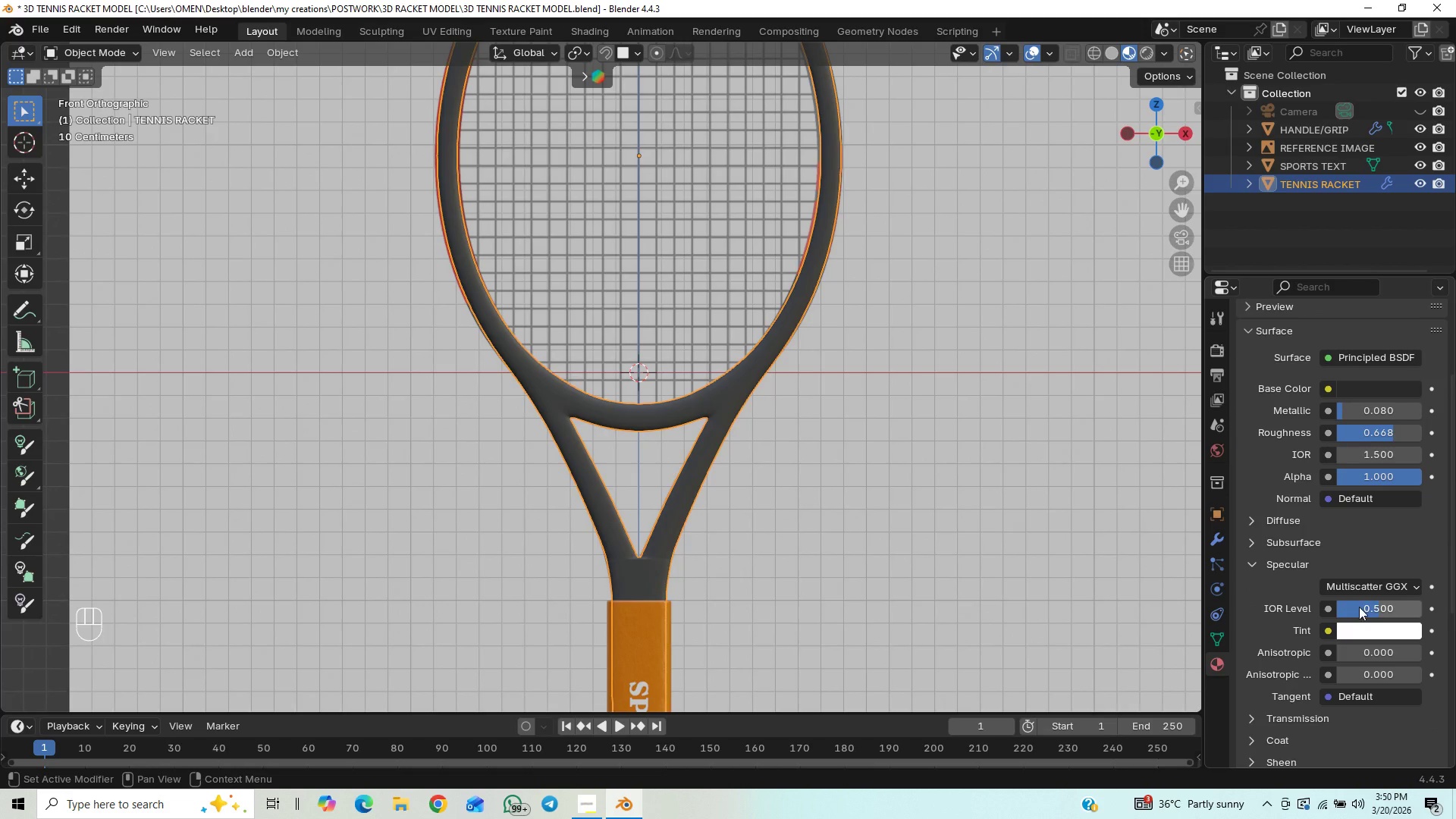 
left_click_drag(start_coordinate=[1363, 607], to_coordinate=[171, 623])
 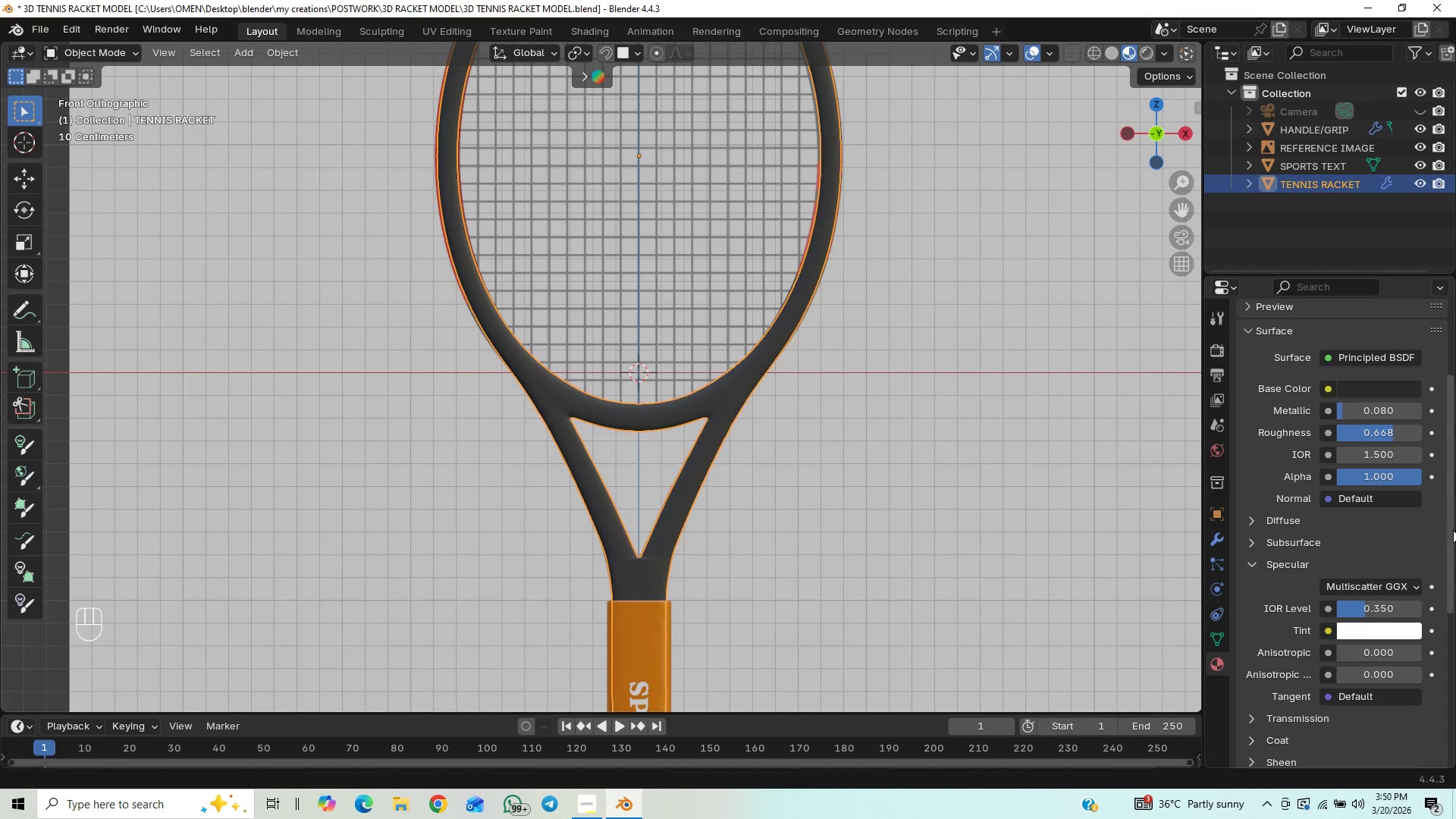 
left_click_drag(start_coordinate=[1455, 530], to_coordinate=[1455, 408])
 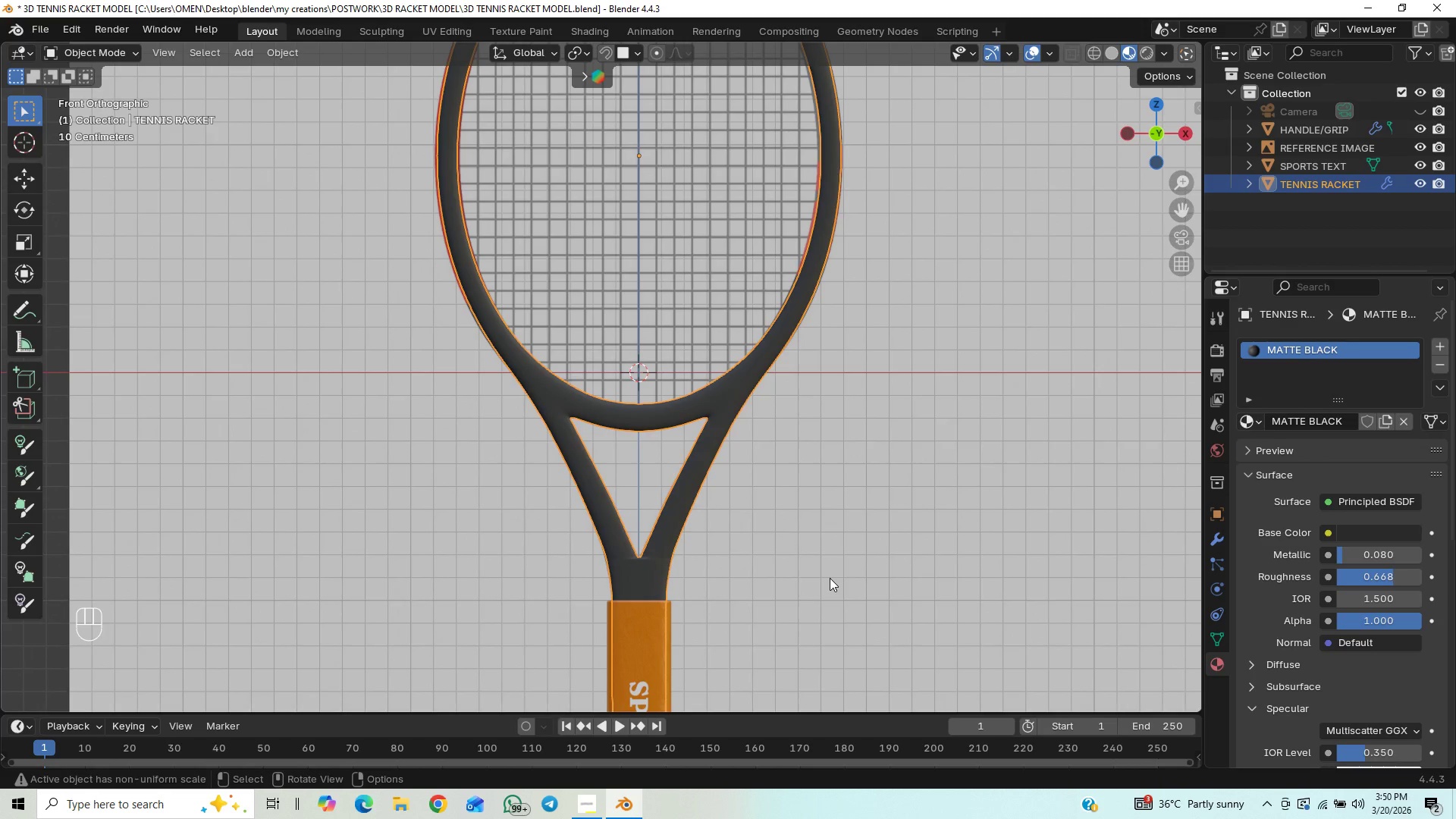 
key(Control+S)
 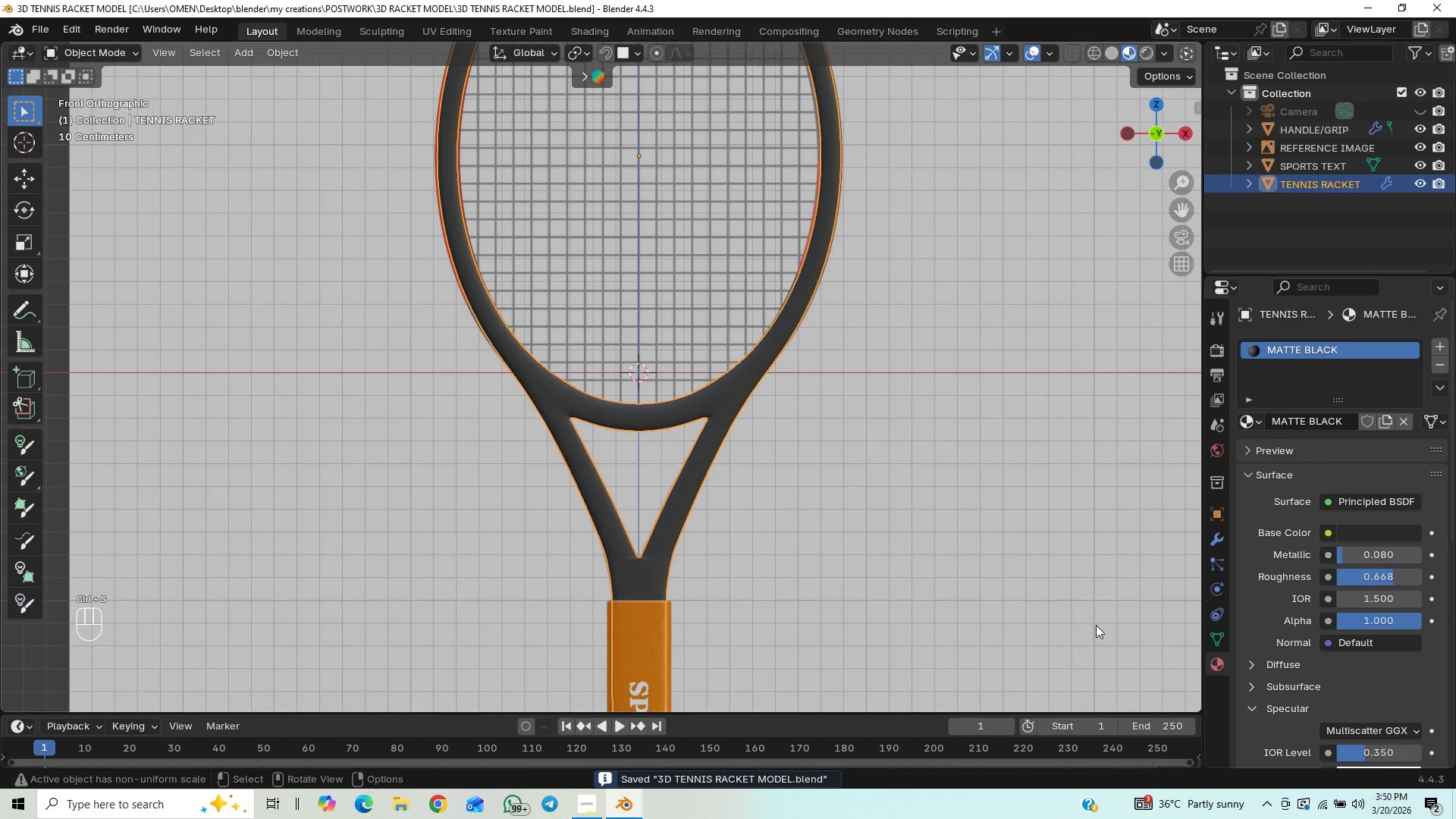 
left_click([1394, 552])
 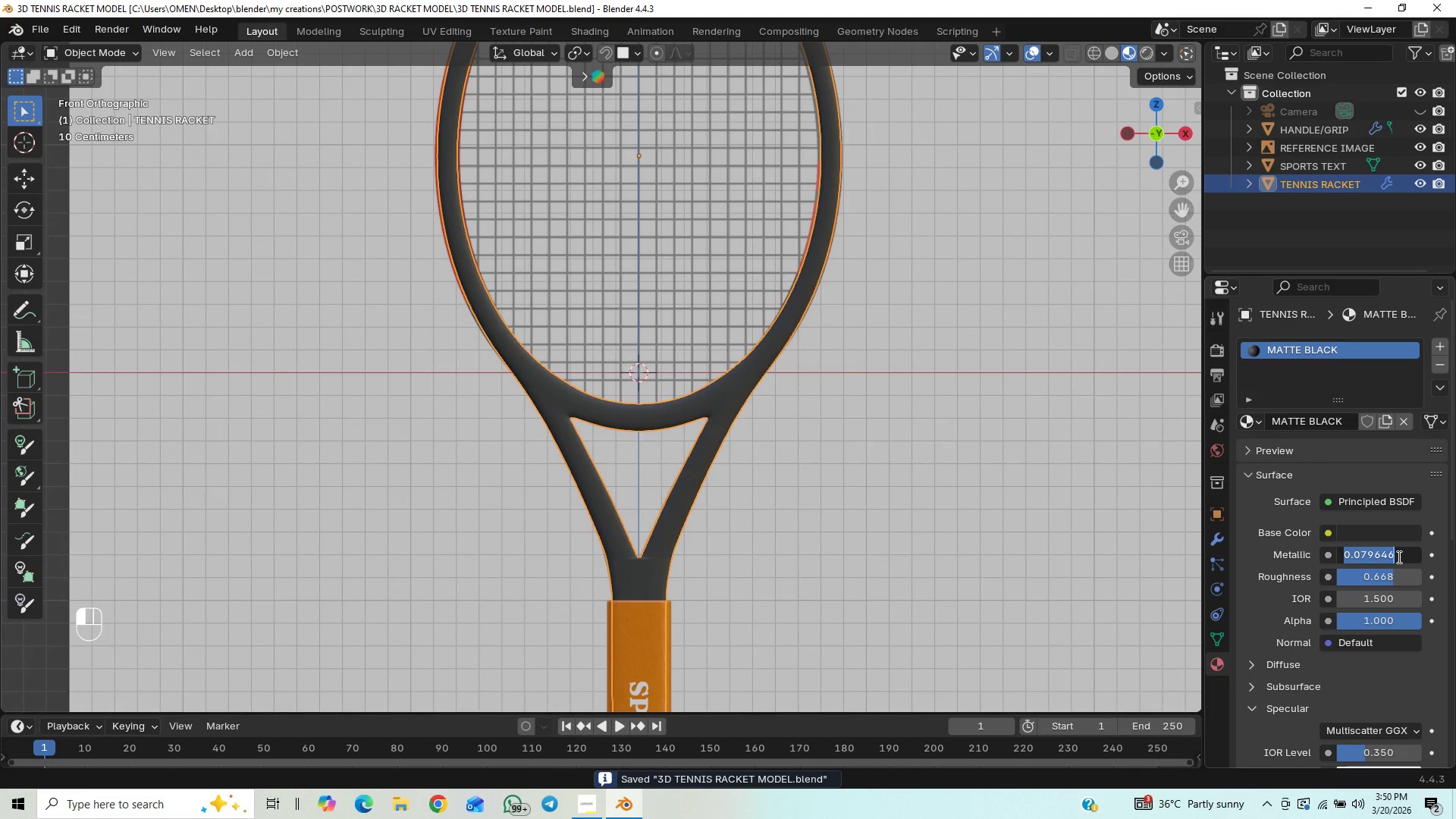 
key(0)
 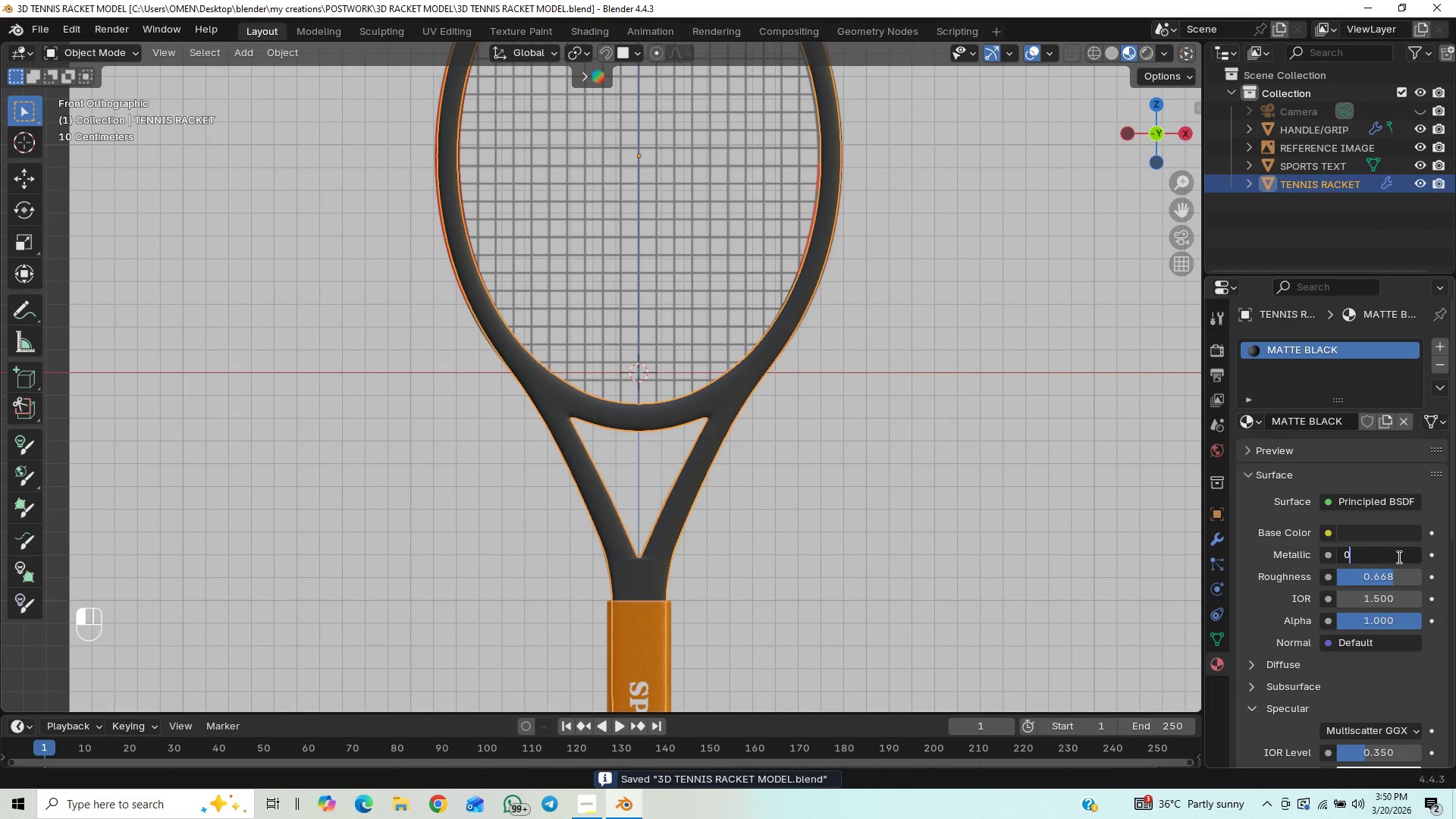 
key(Period)
 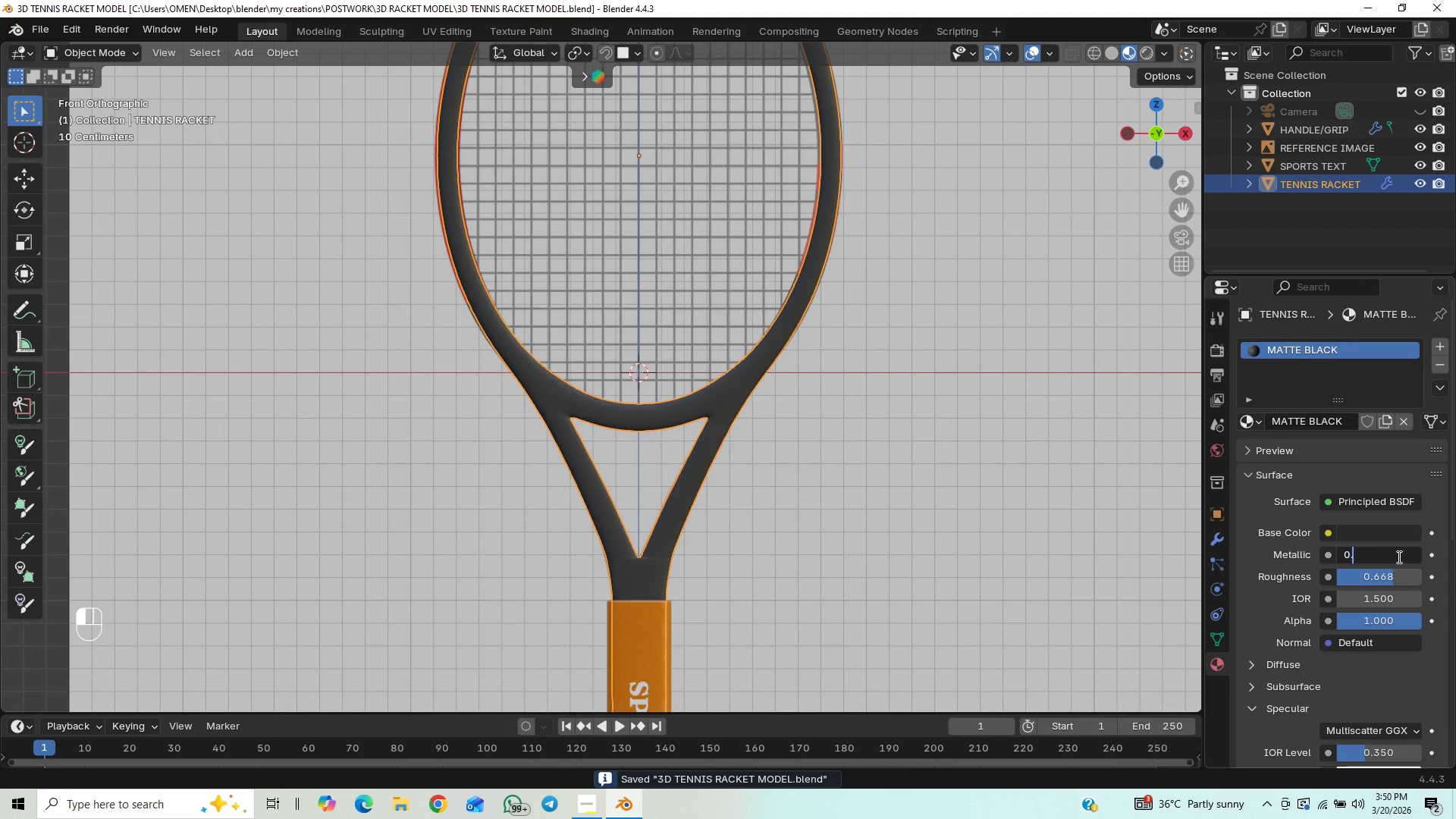 
key(2)
 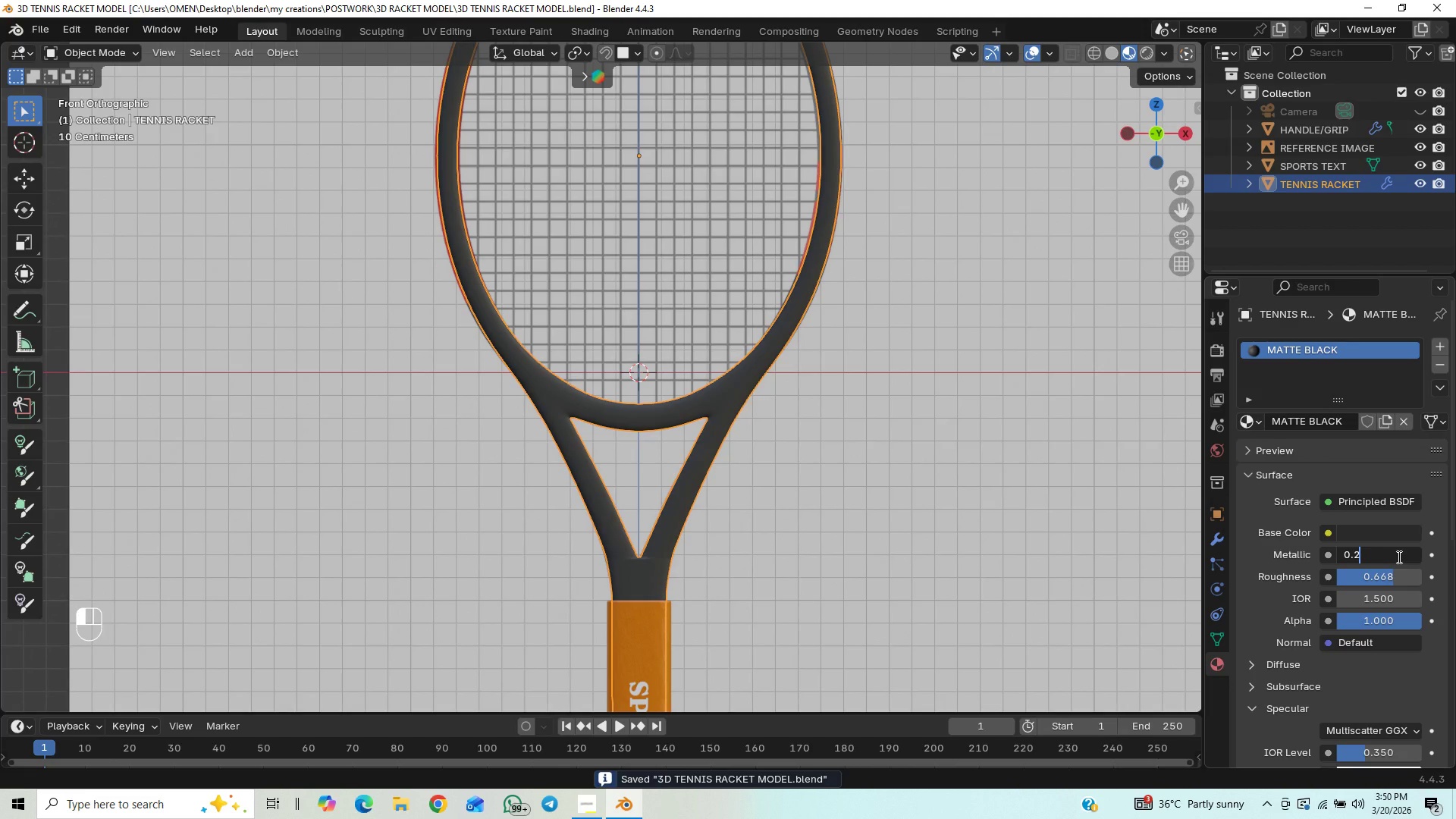 
key(Enter)
 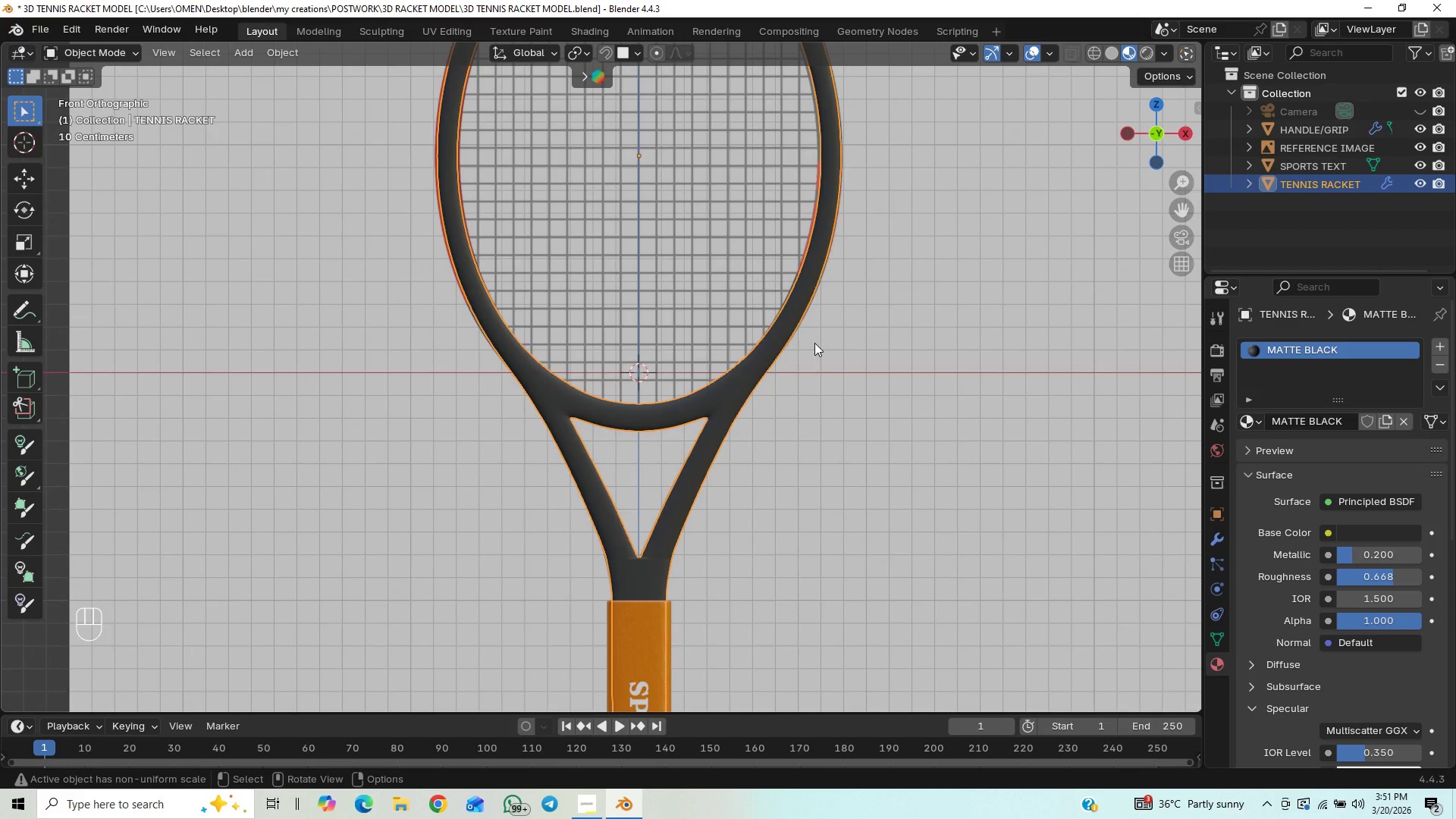 
wait(5.19)
 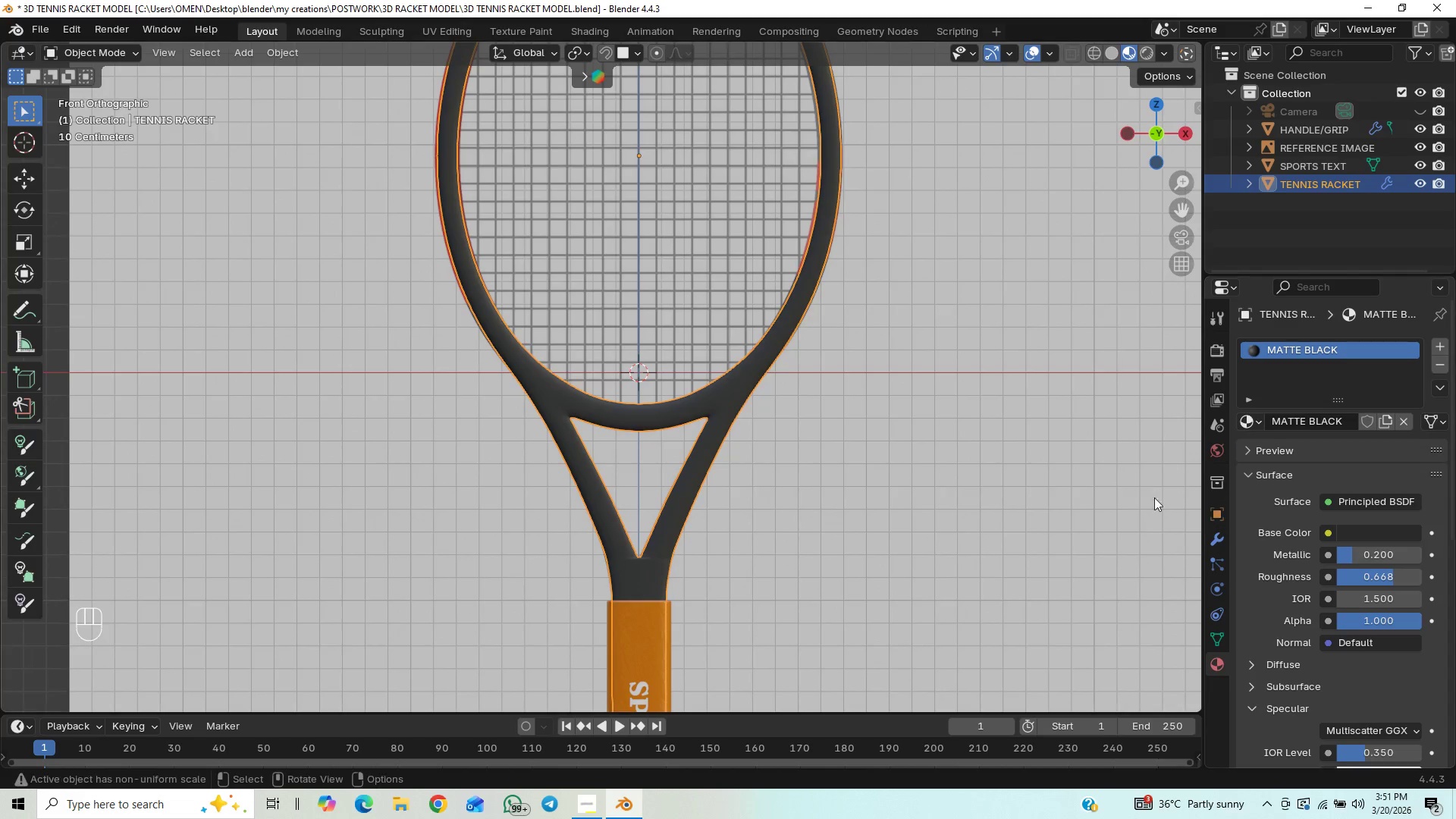 
key(Control+S)
 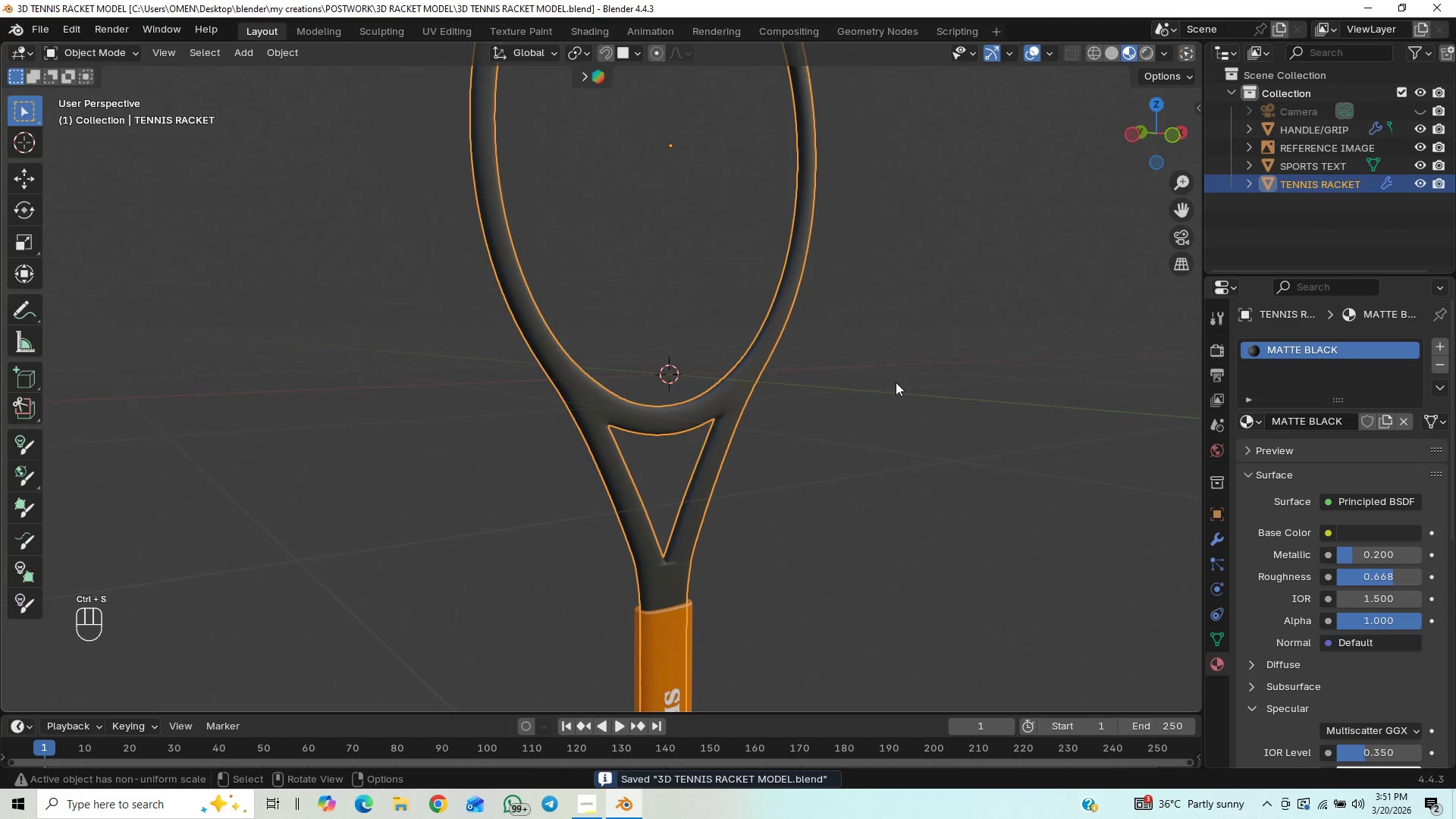 
scroll: coordinate [890, 389], scroll_direction: down, amount: 5.0
 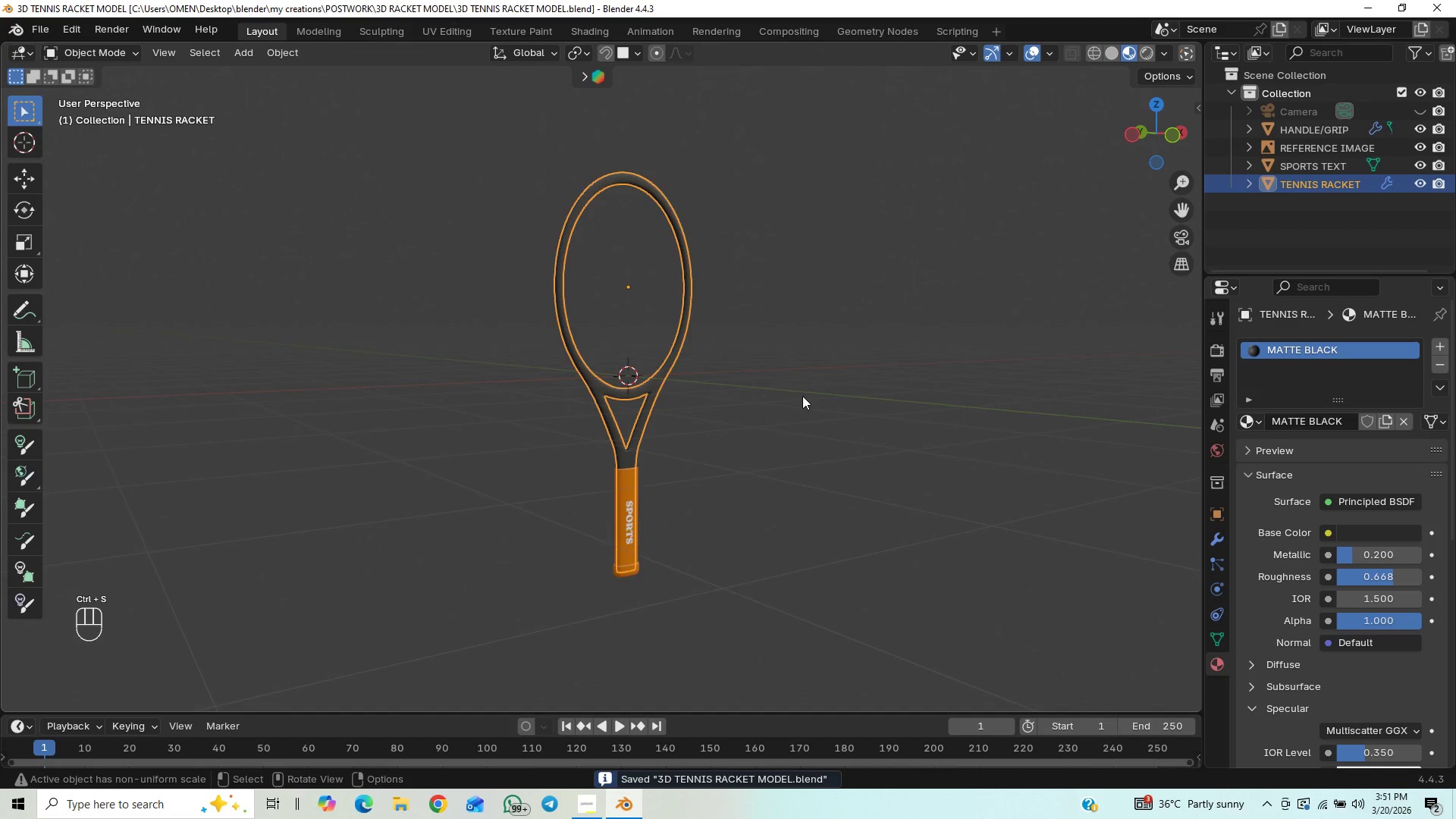 
scroll: coordinate [802, 396], scroll_direction: up, amount: 5.0
 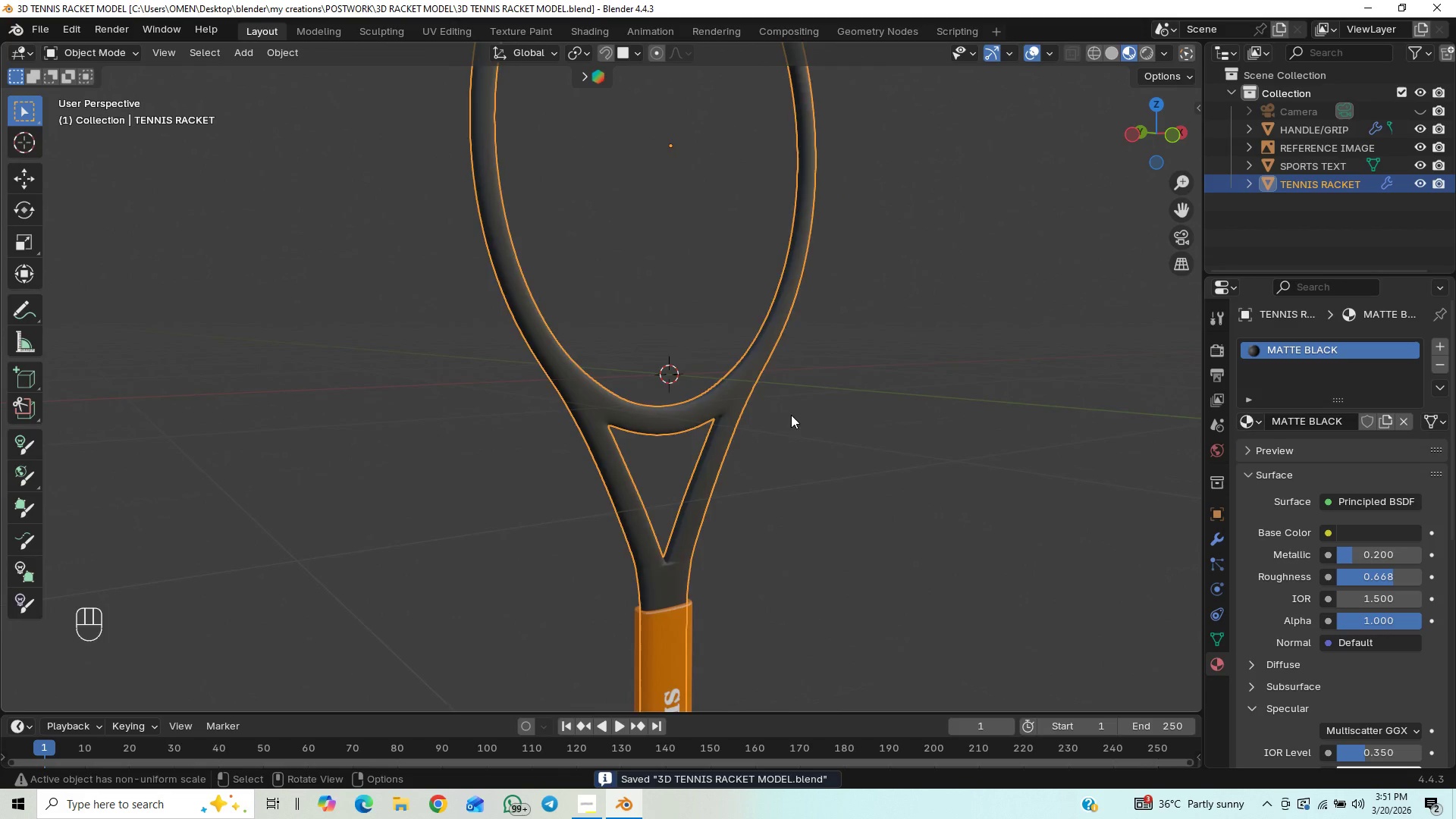 
scroll: coordinate [792, 420], scroll_direction: down, amount: 3.0
 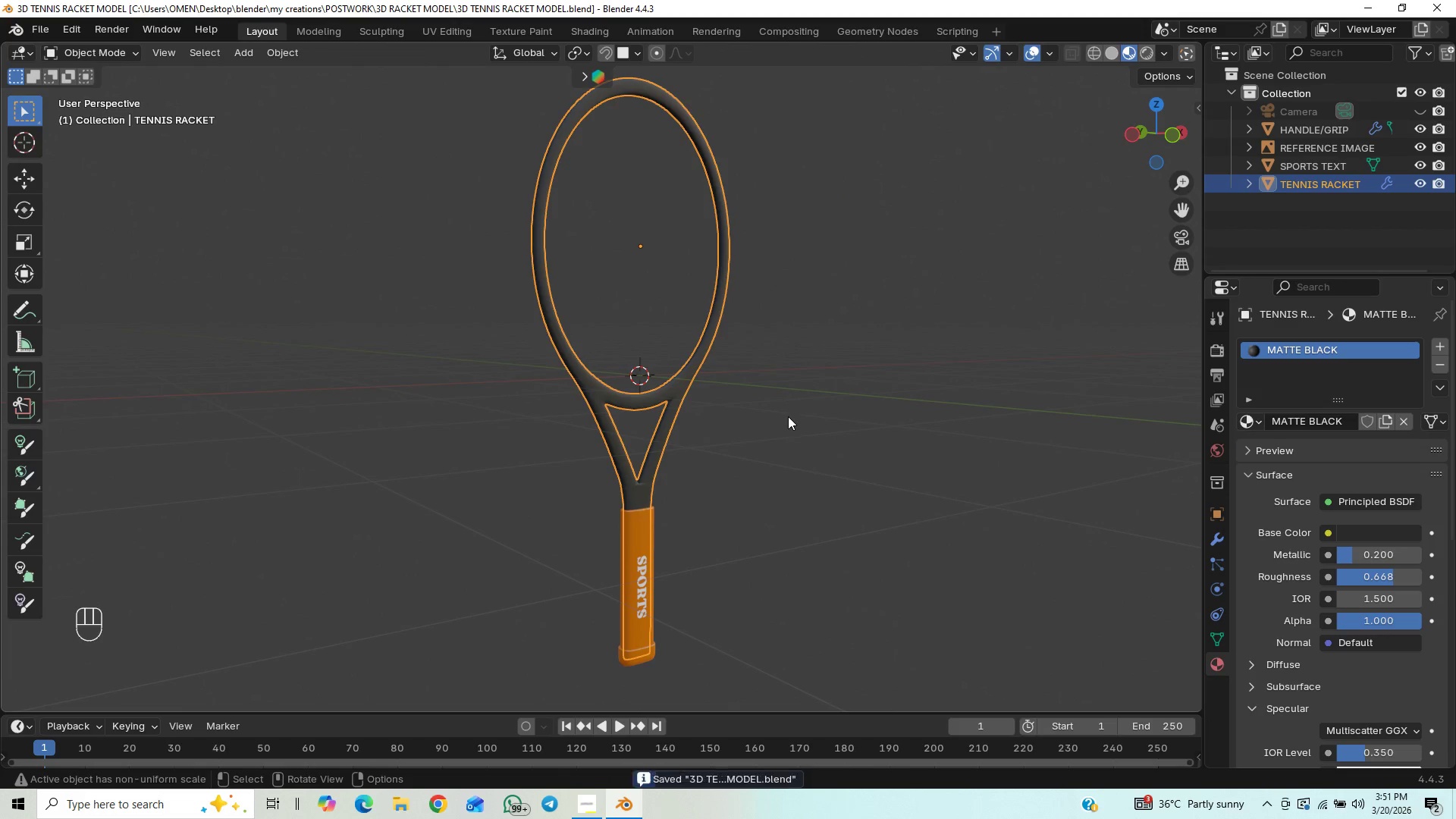 
key(Control+S)
 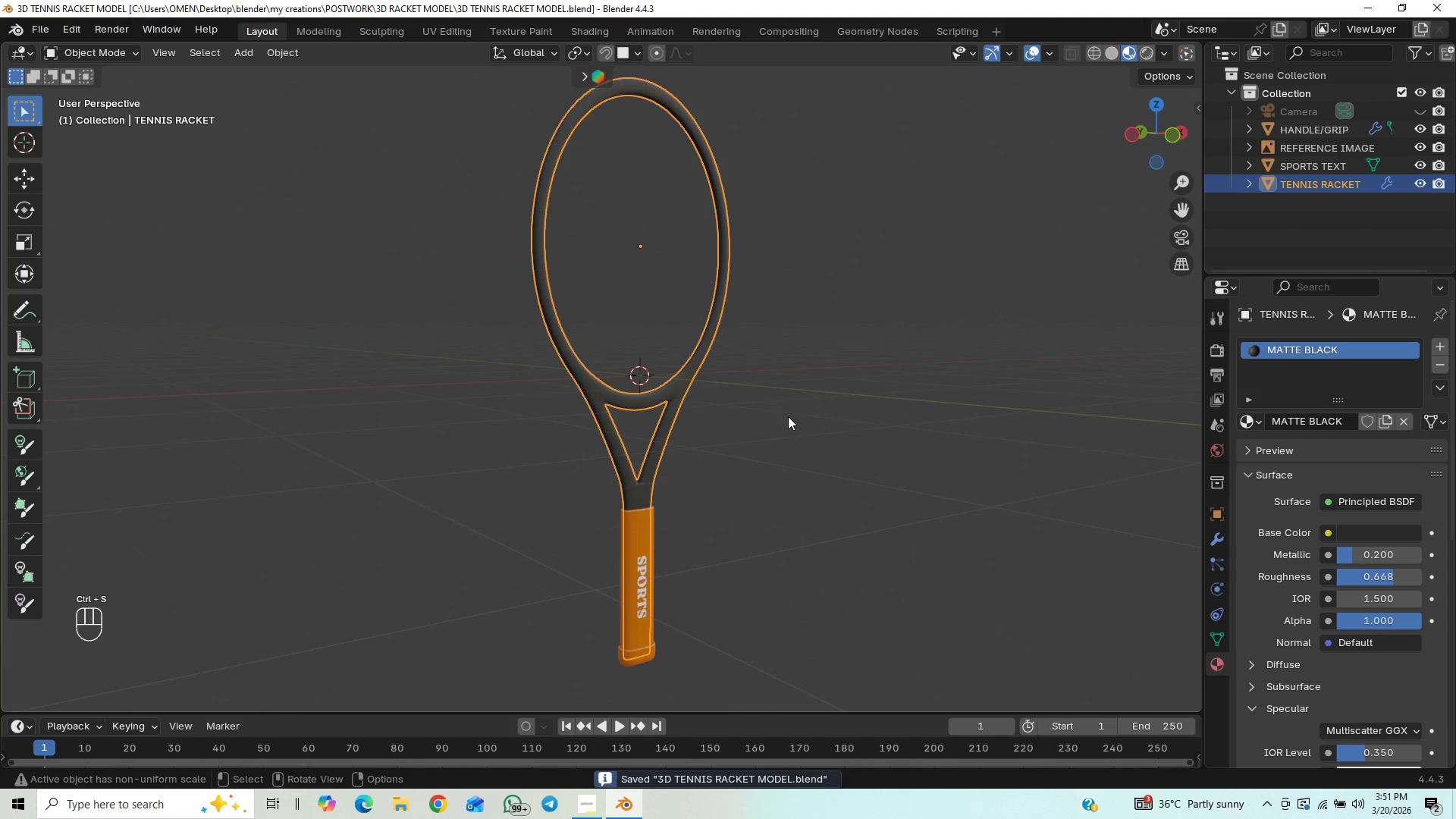 
key(Numpad1)
 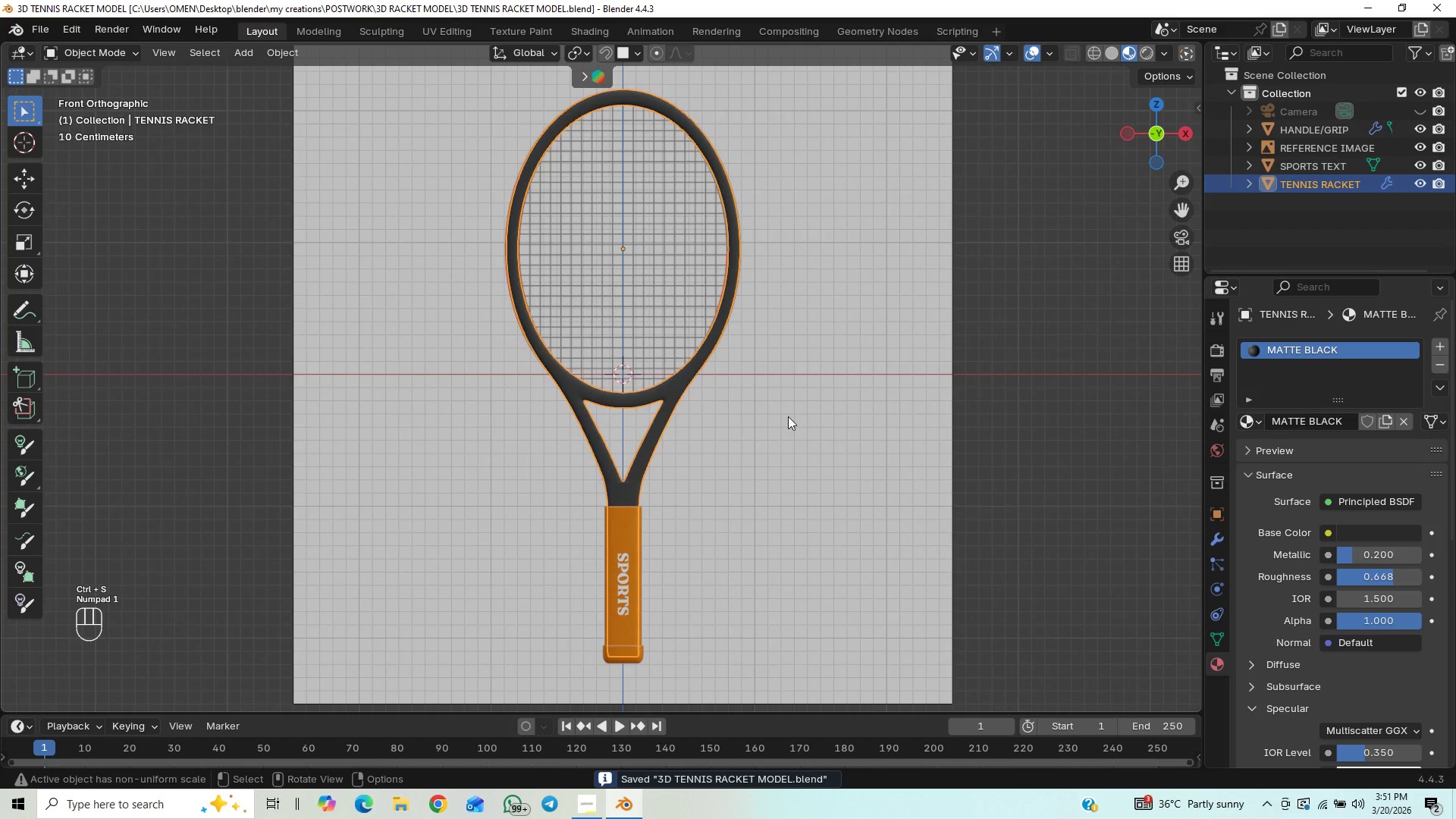 
key(Tab)
 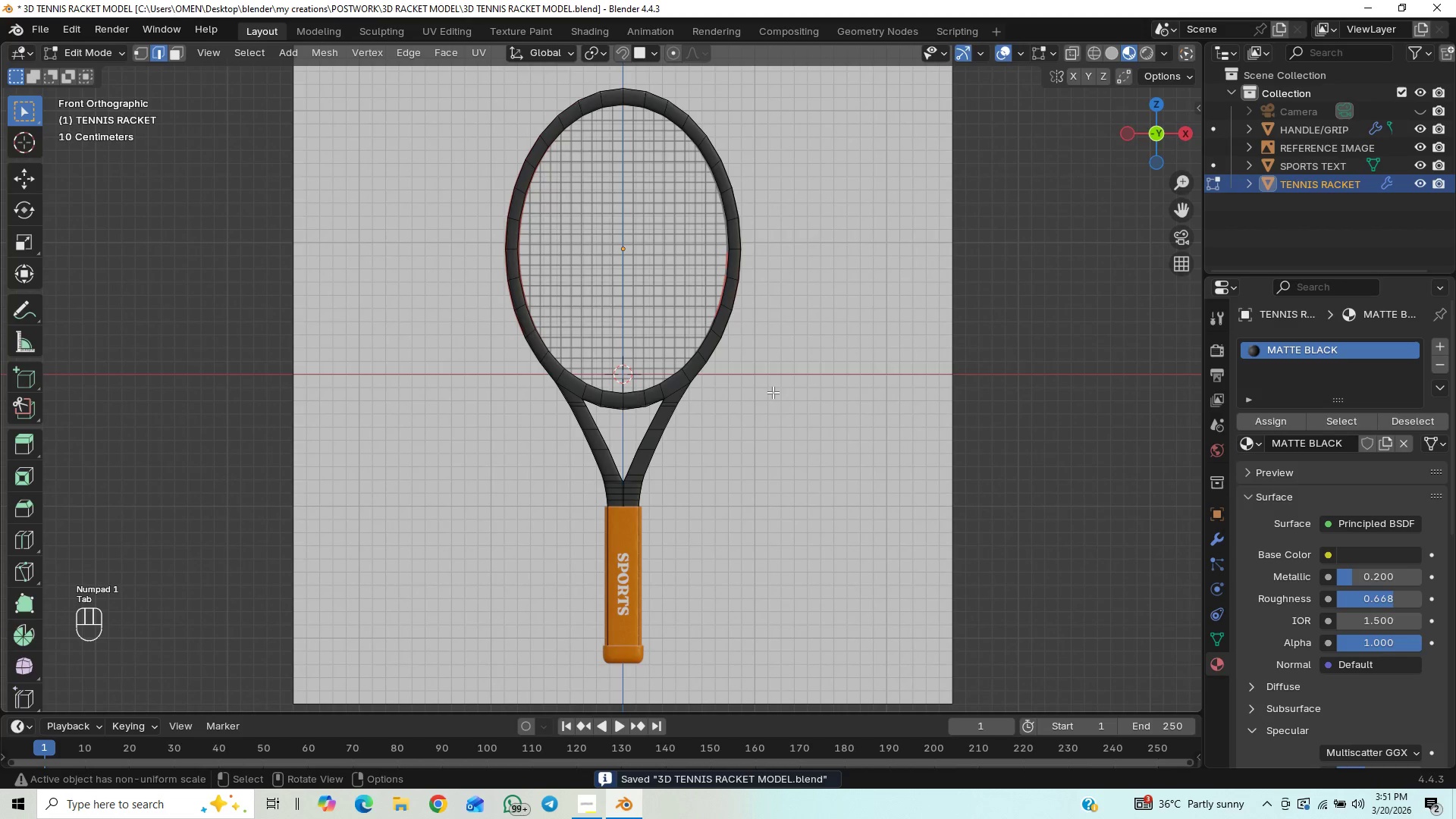 
scroll: coordinate [771, 388], scroll_direction: up, amount: 2.0
 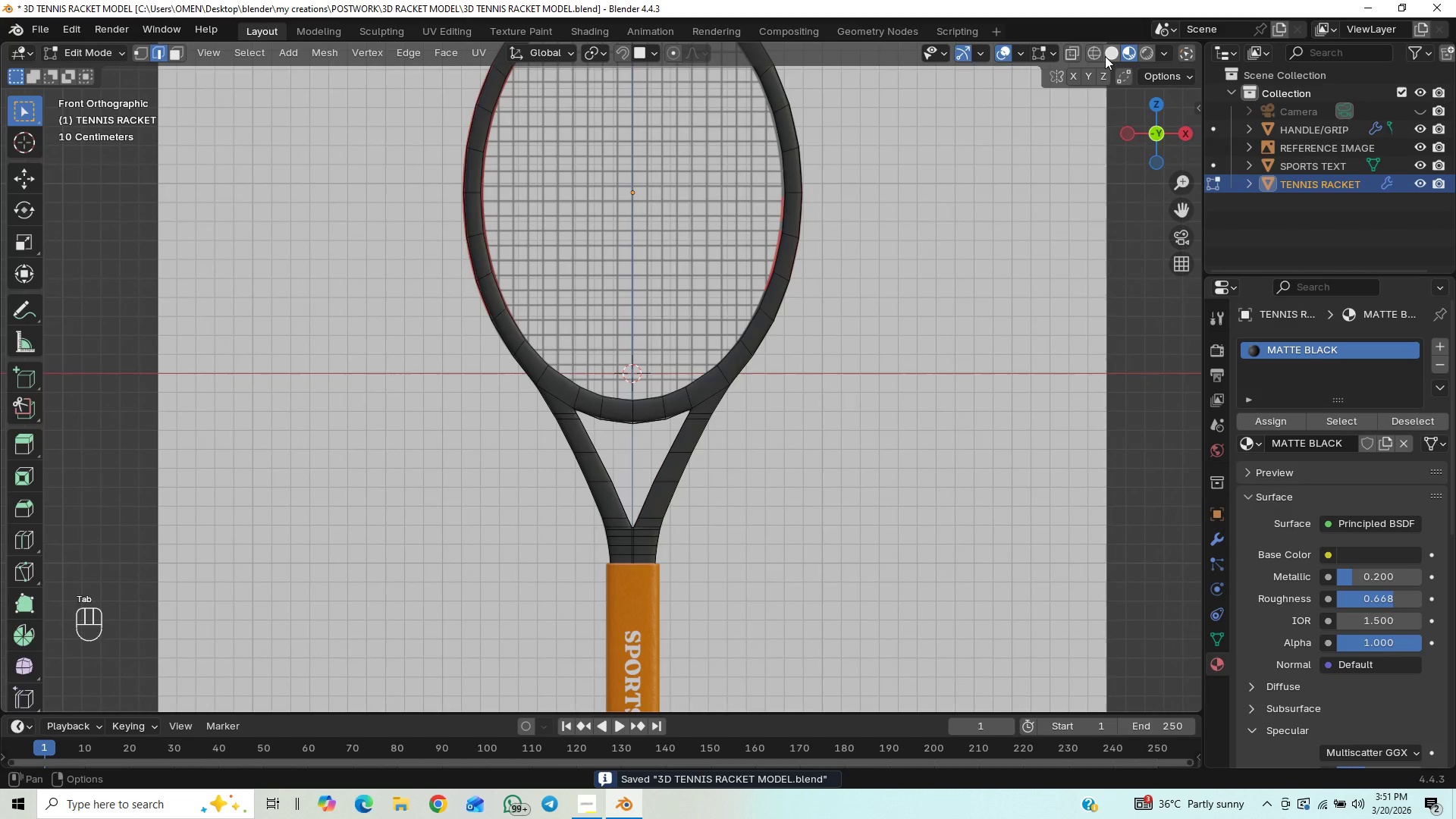 
left_click([1105, 56])
 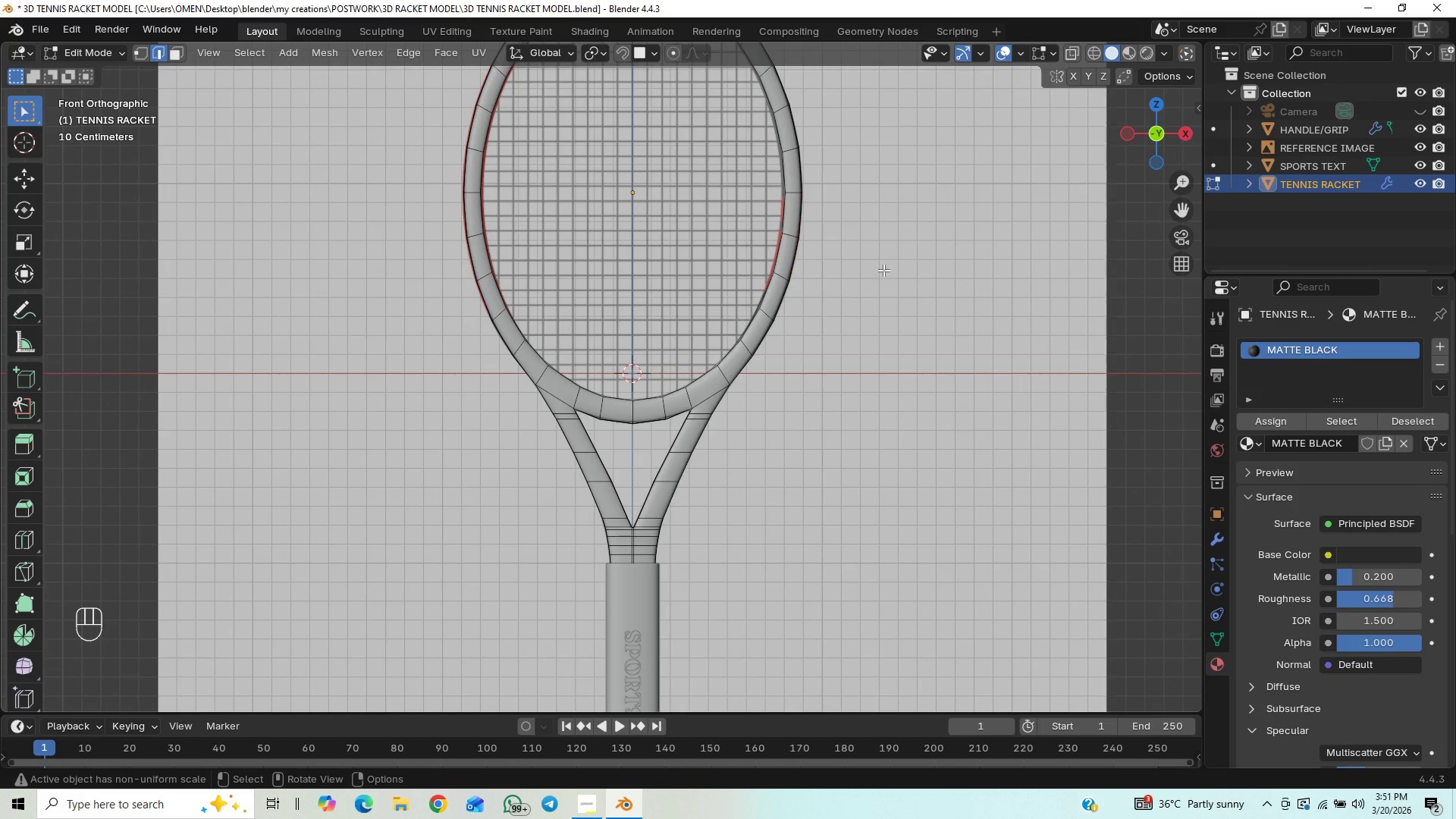 
hold_key(key=ShiftLeft, duration=0.92)
 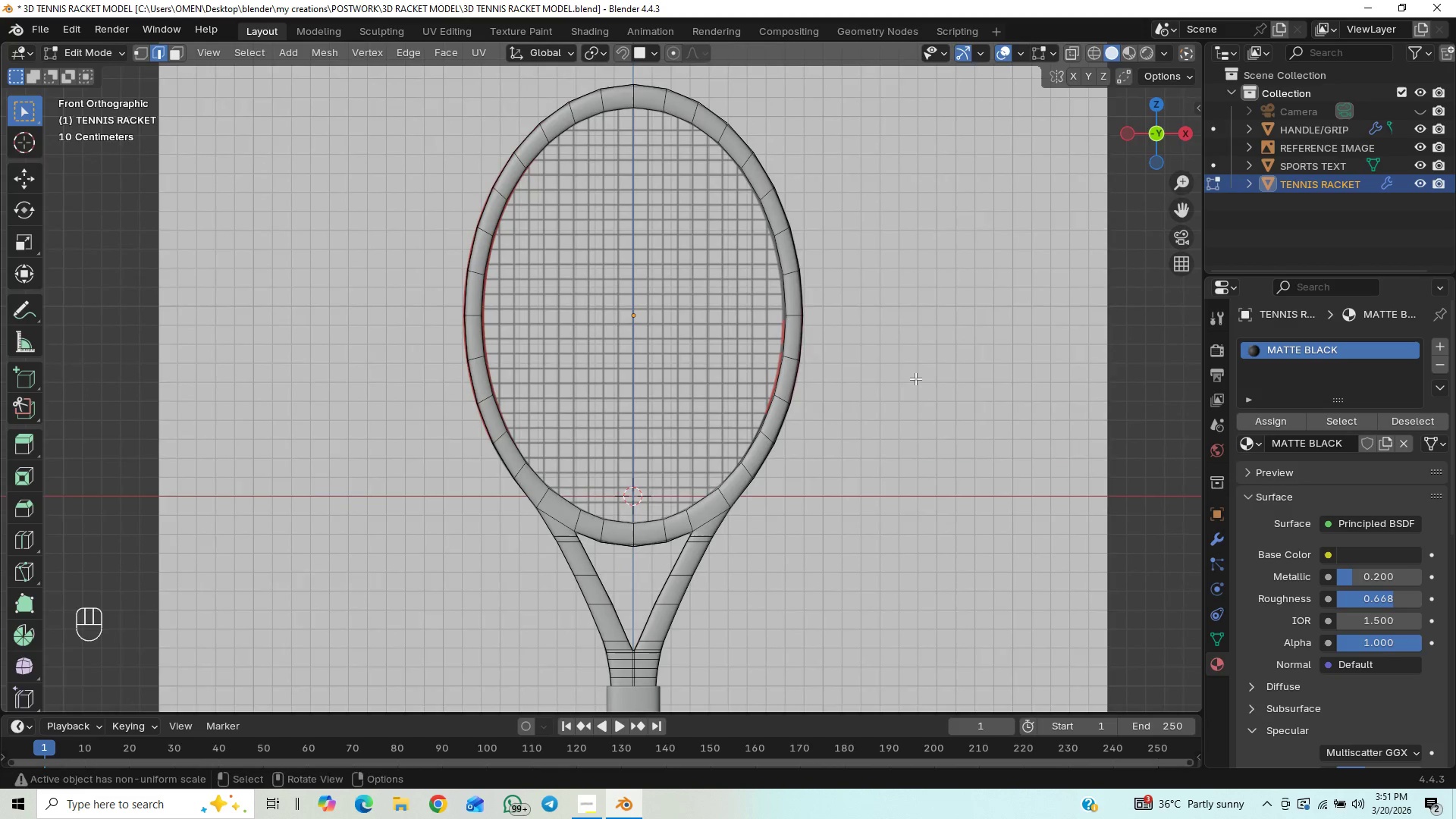 
hold_key(key=ShiftLeft, duration=0.47)
 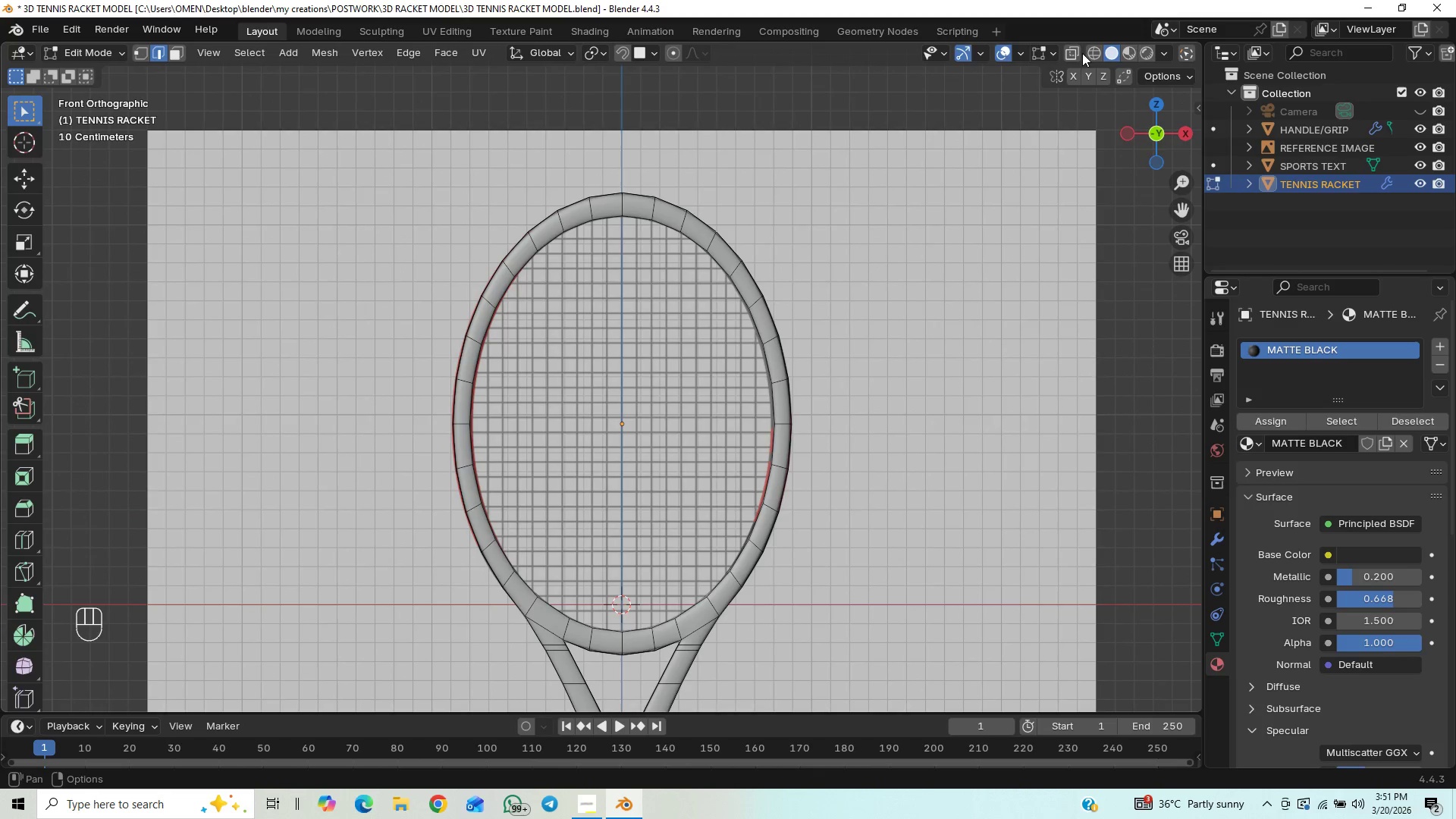 
left_click([1067, 52])
 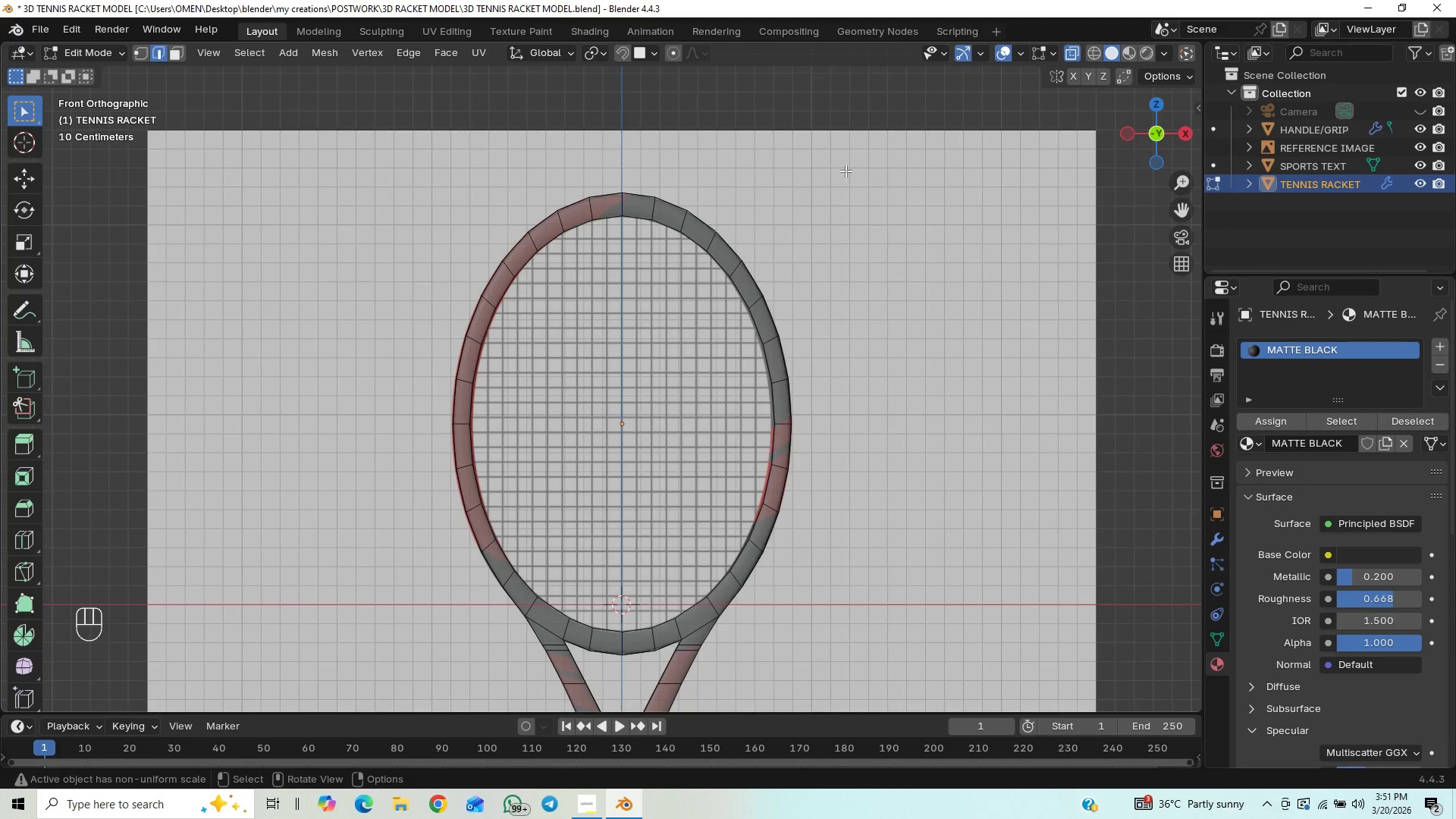 
scroll: coordinate [846, 171], scroll_direction: up, amount: 1.0
 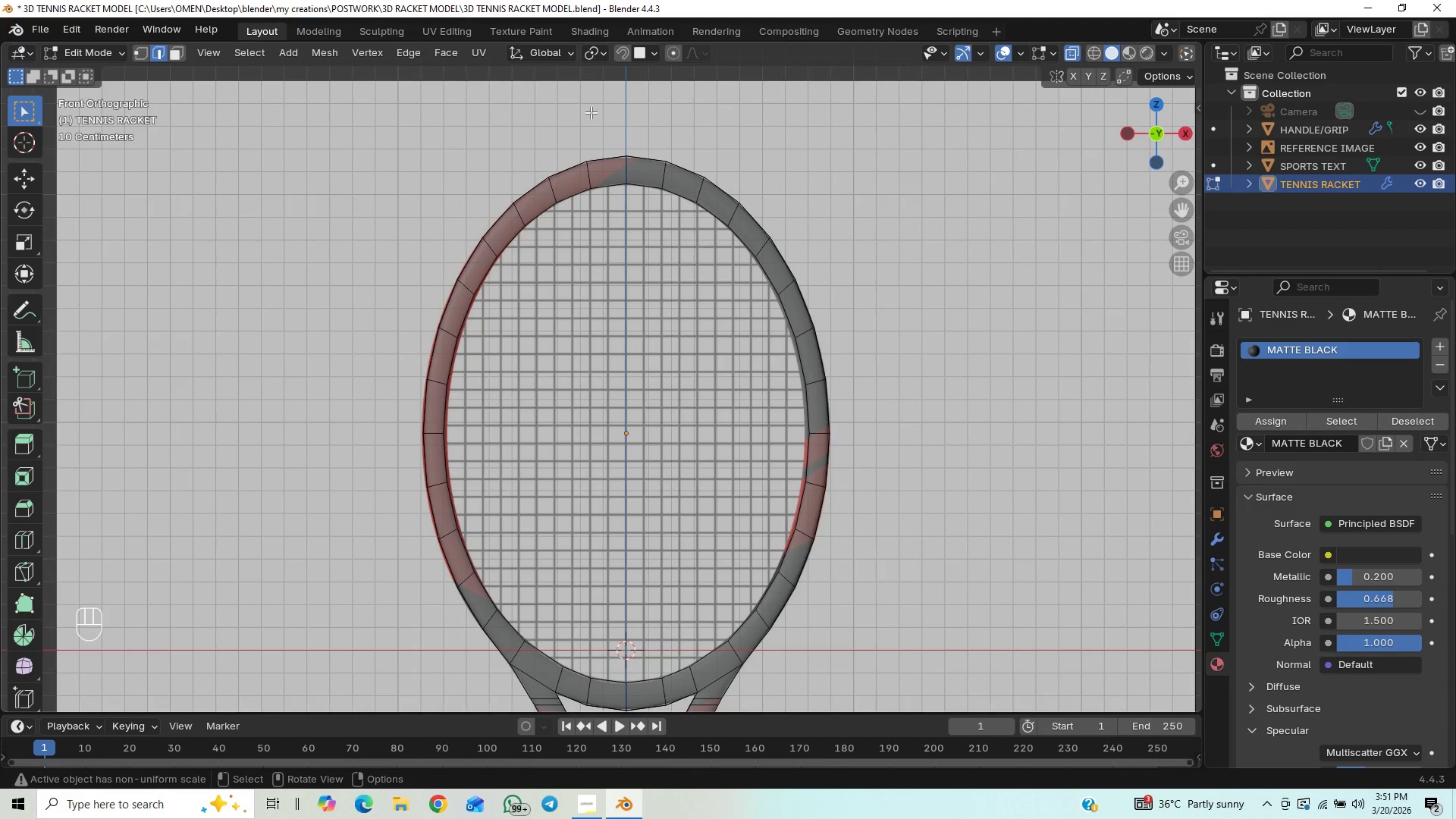 
left_click_drag(start_coordinate=[603, 119], to_coordinate=[644, 206])
 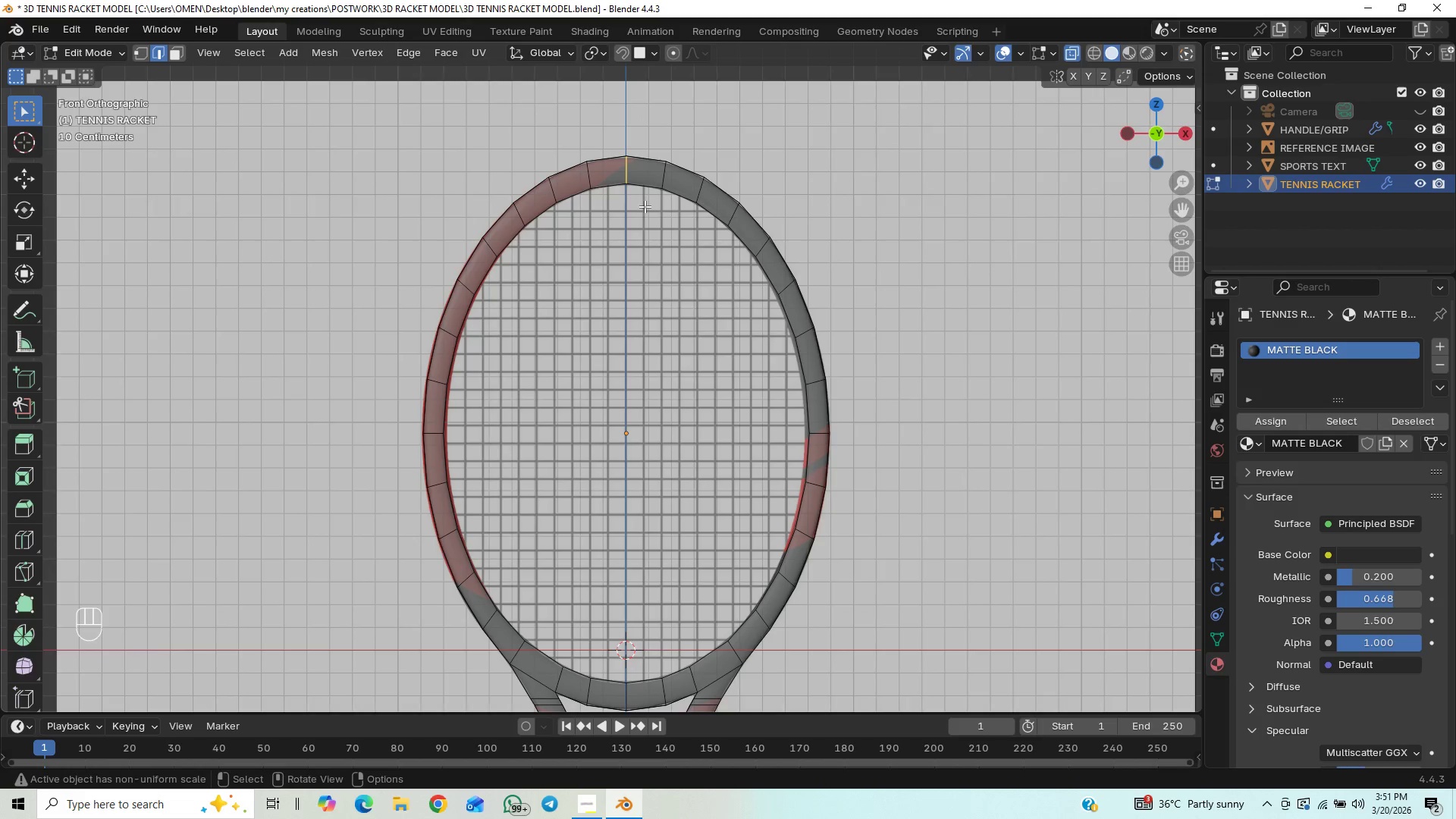 
key(1)
 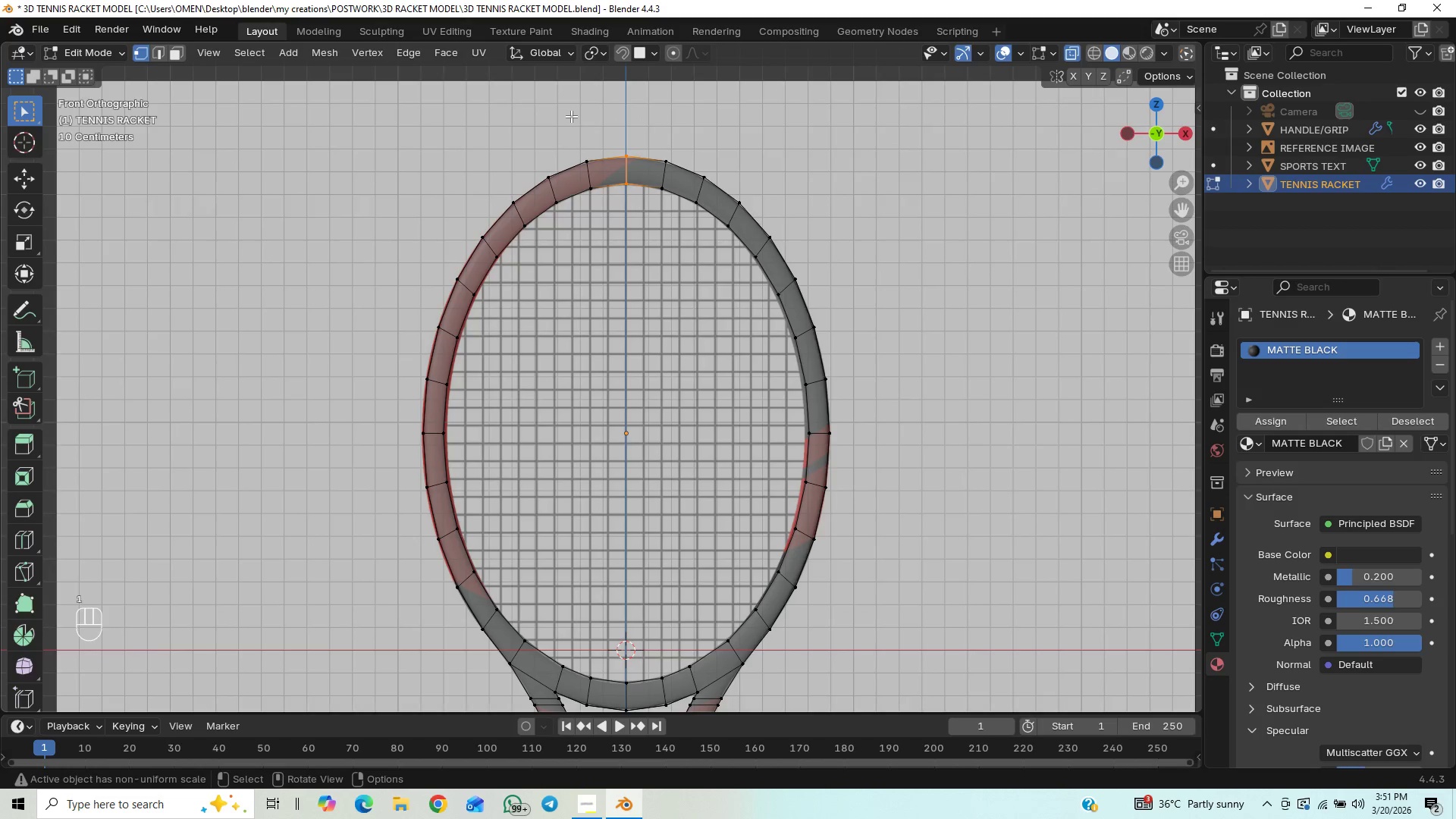 
left_click_drag(start_coordinate=[573, 118], to_coordinate=[676, 212])
 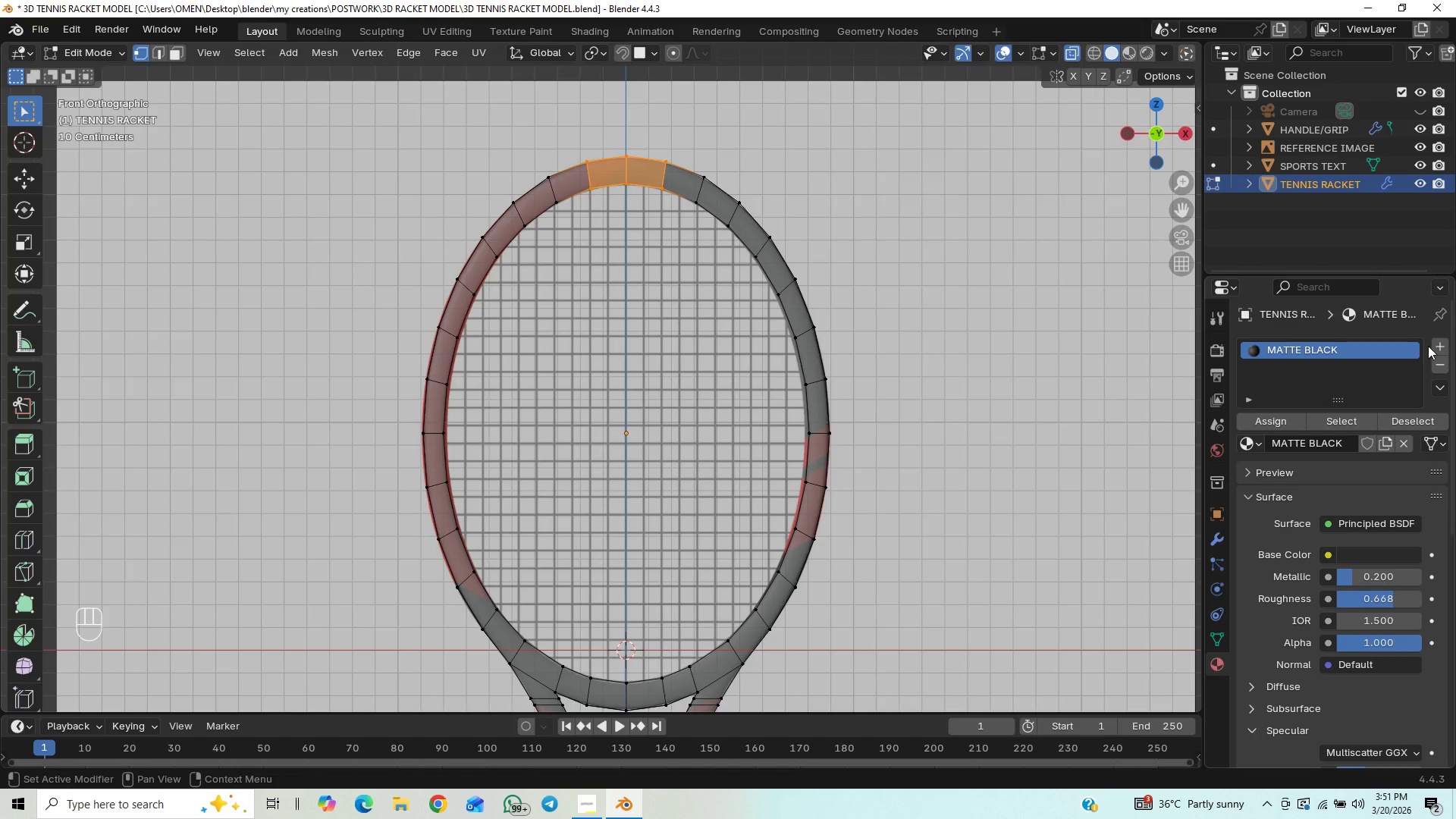 
left_click([1439, 345])
 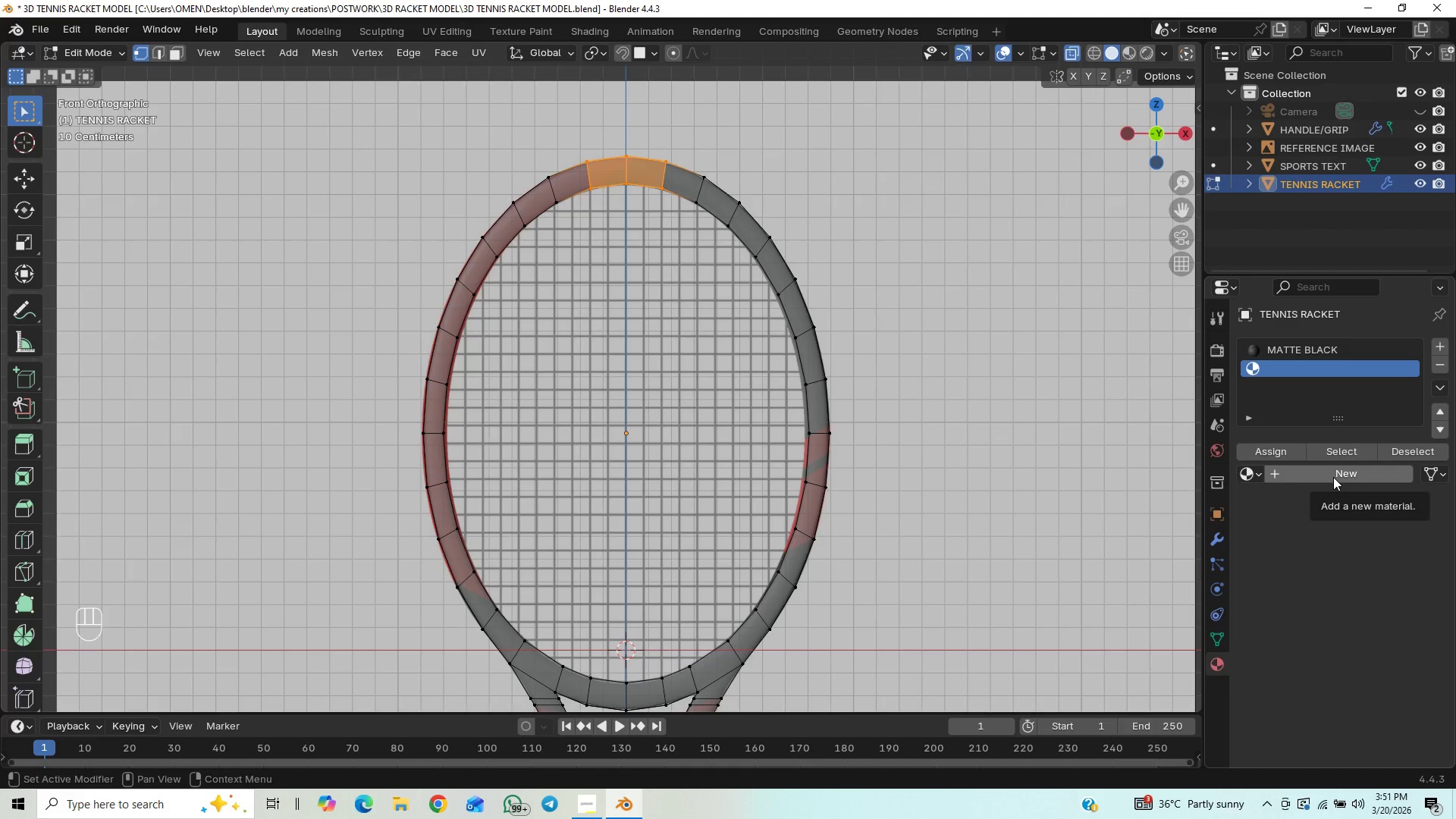 
left_click([1333, 477])
 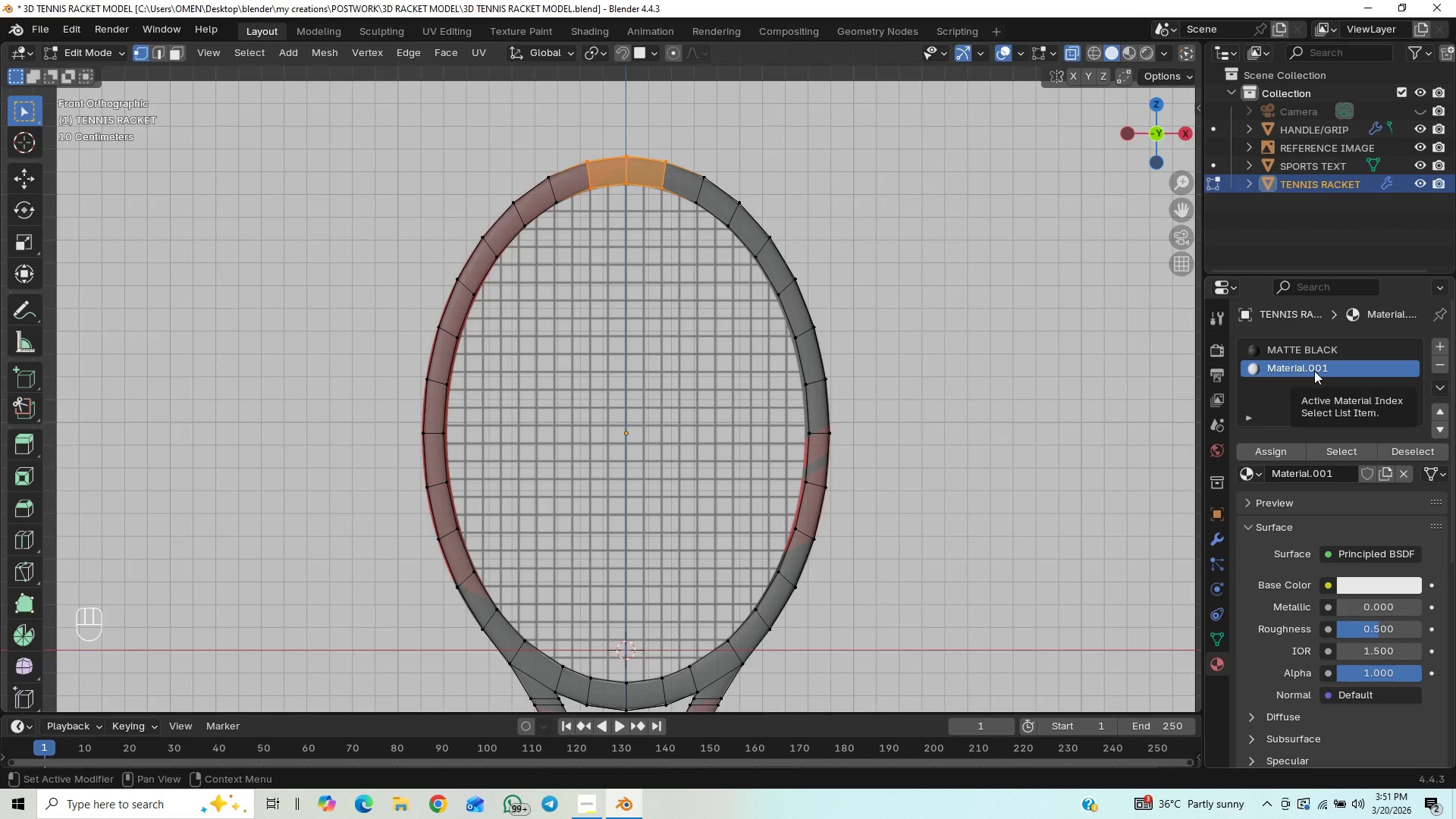 
double_click([1314, 371])
 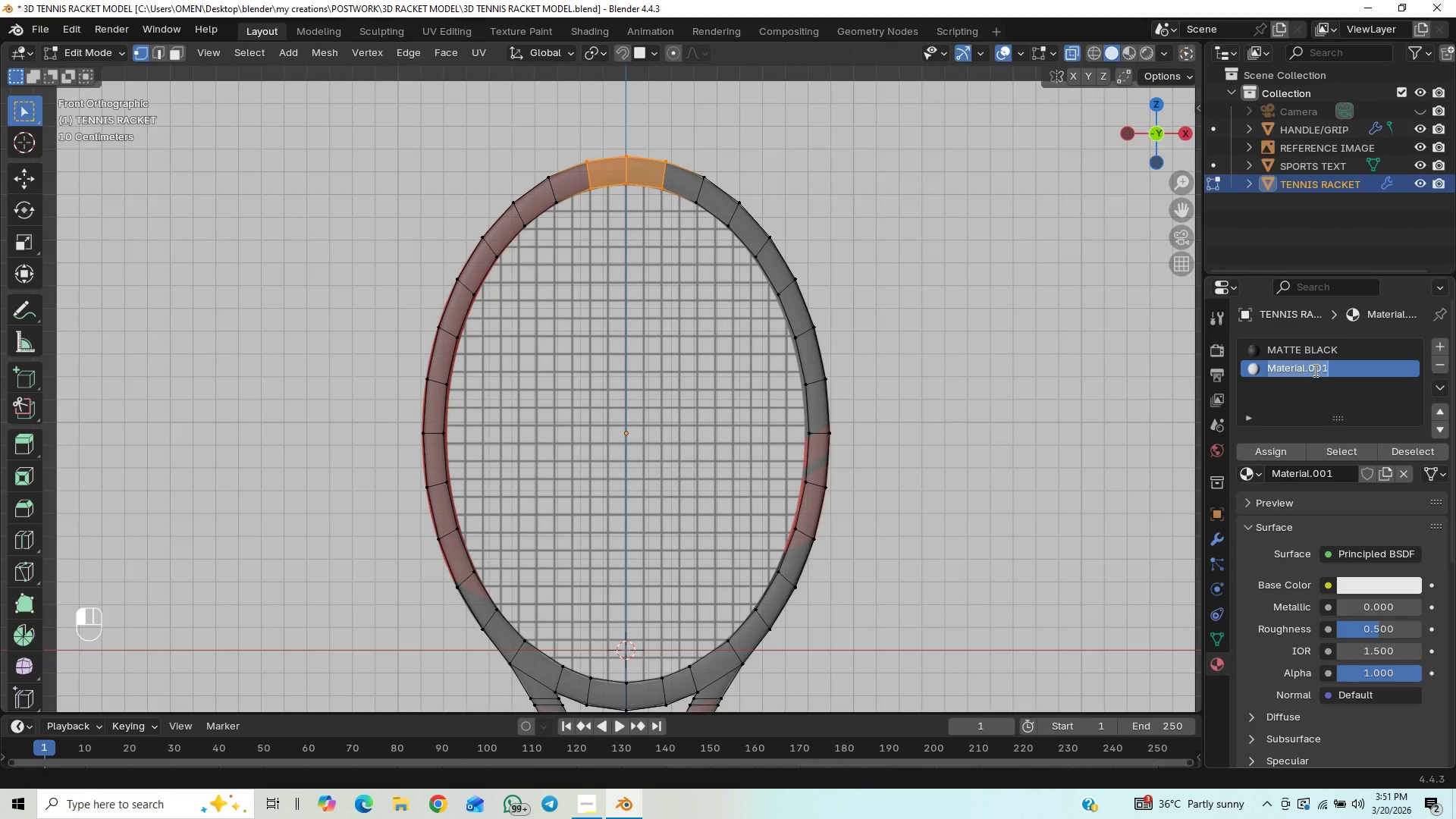 
type(pop orange)
 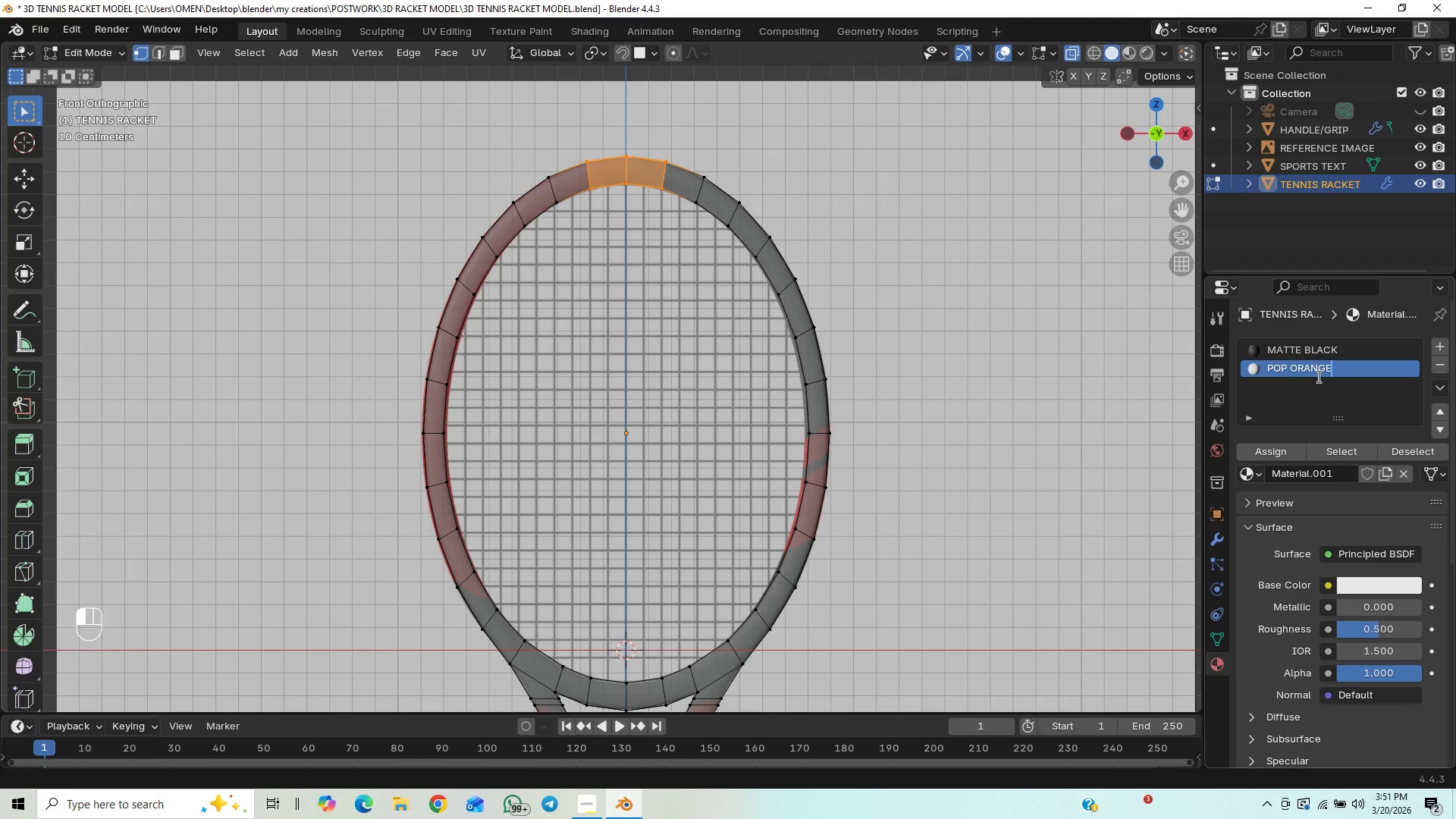 
key(Enter)
 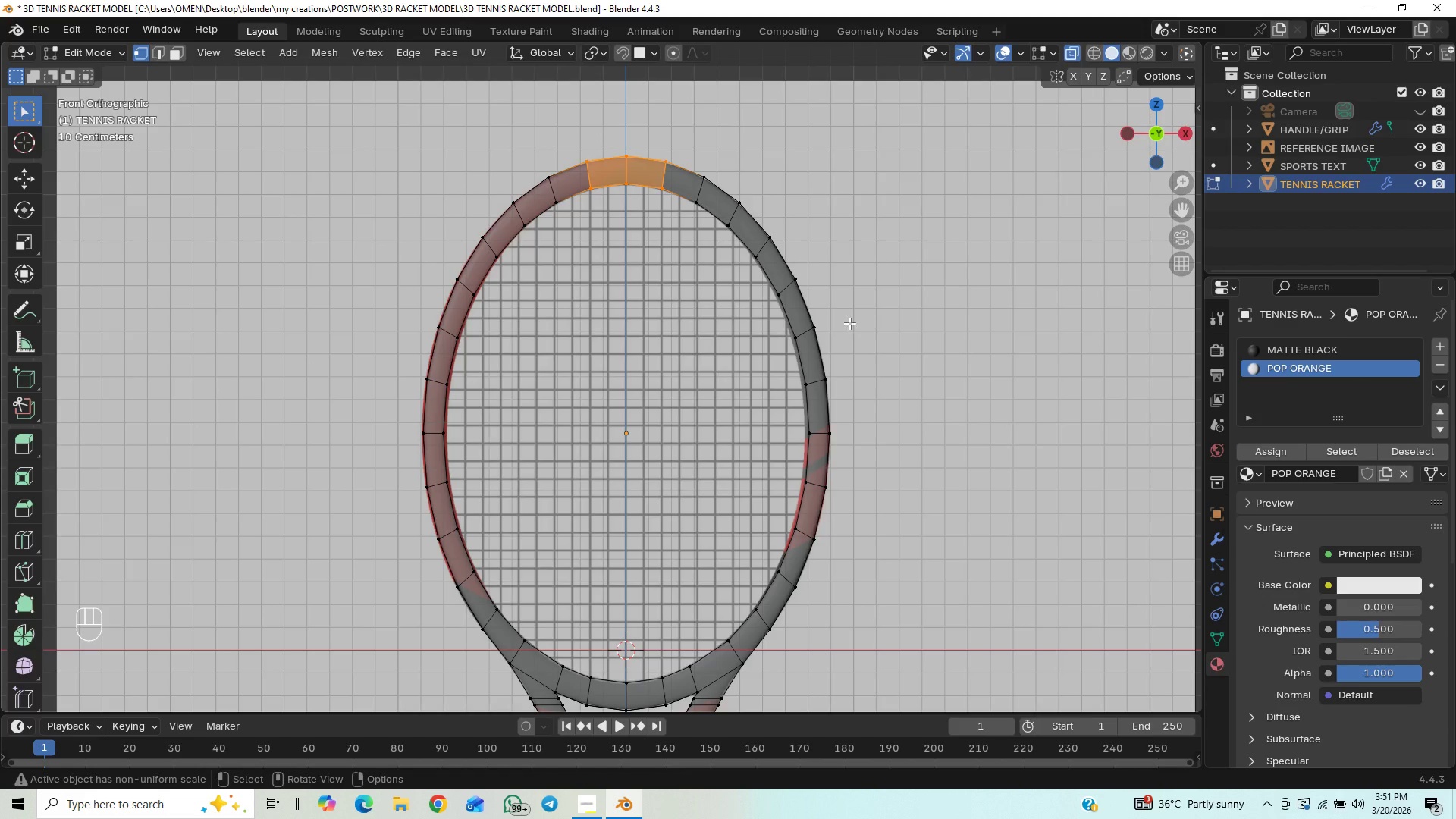 
wait(6.27)
 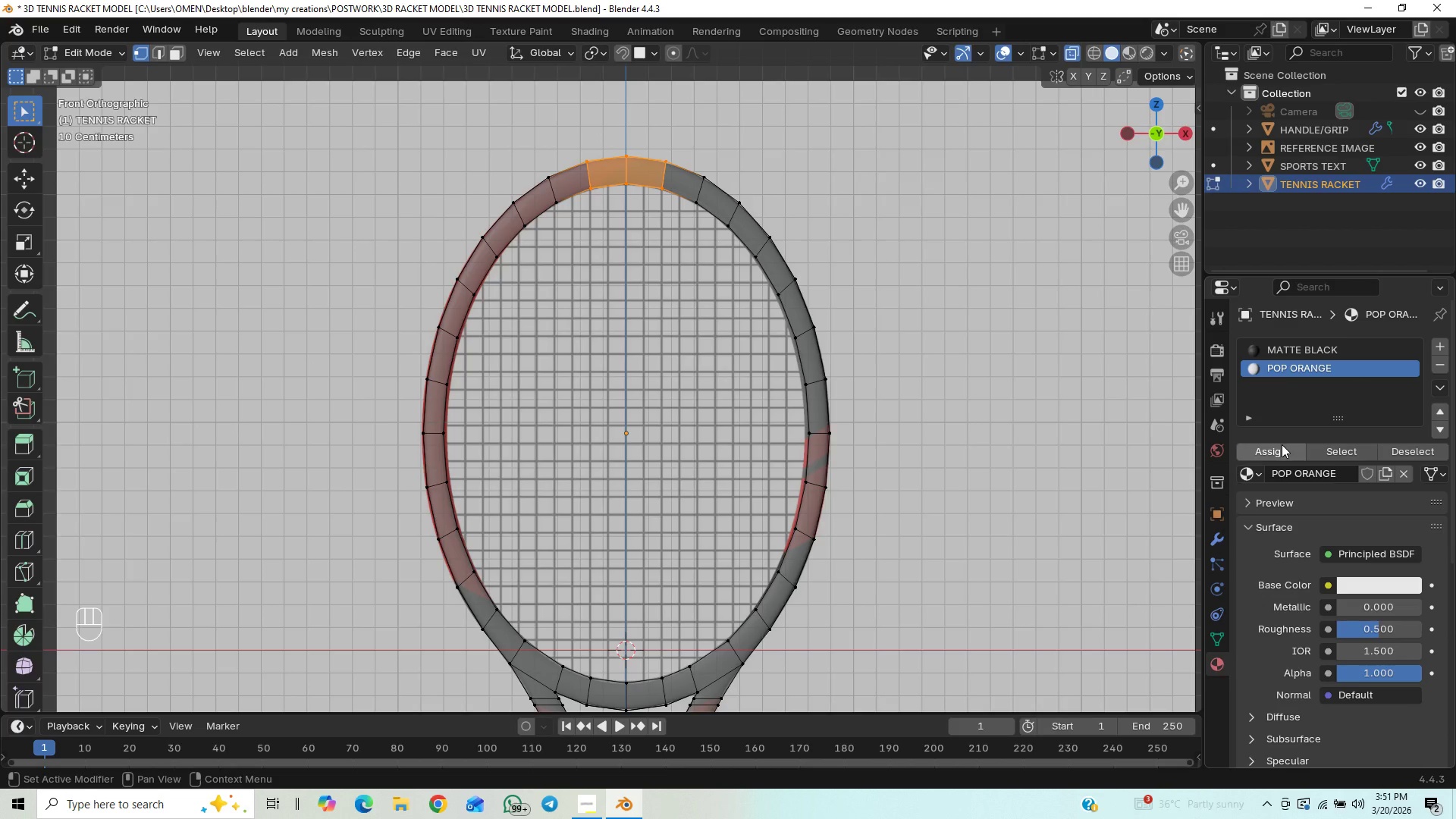 
hold_key(key=ShiftLeft, duration=1.52)
left_click_drag(start_coordinate=[836, 258], to_coordinate=[763, 389])
 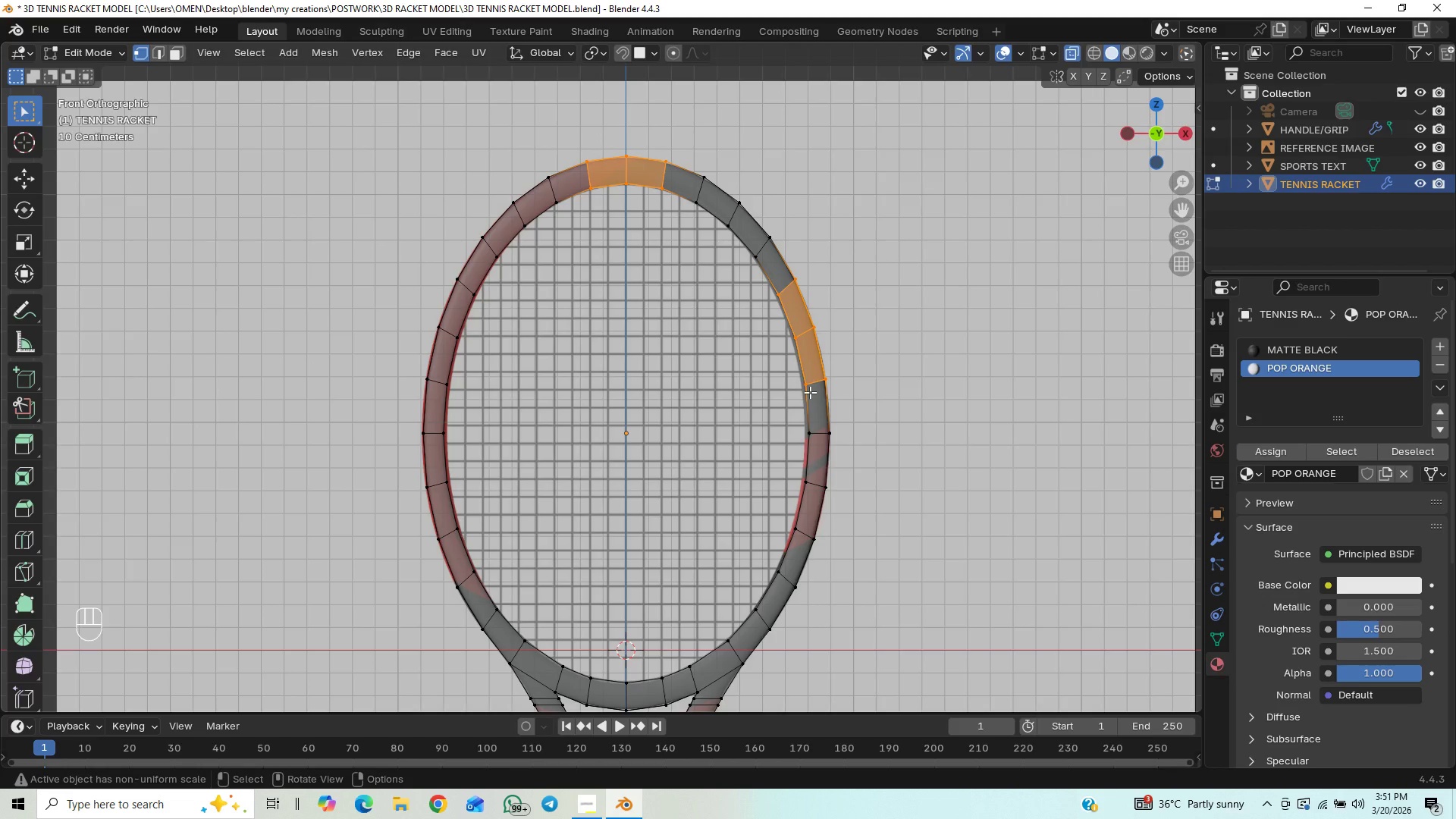 
hold_key(key=ShiftLeft, duration=1.5)
 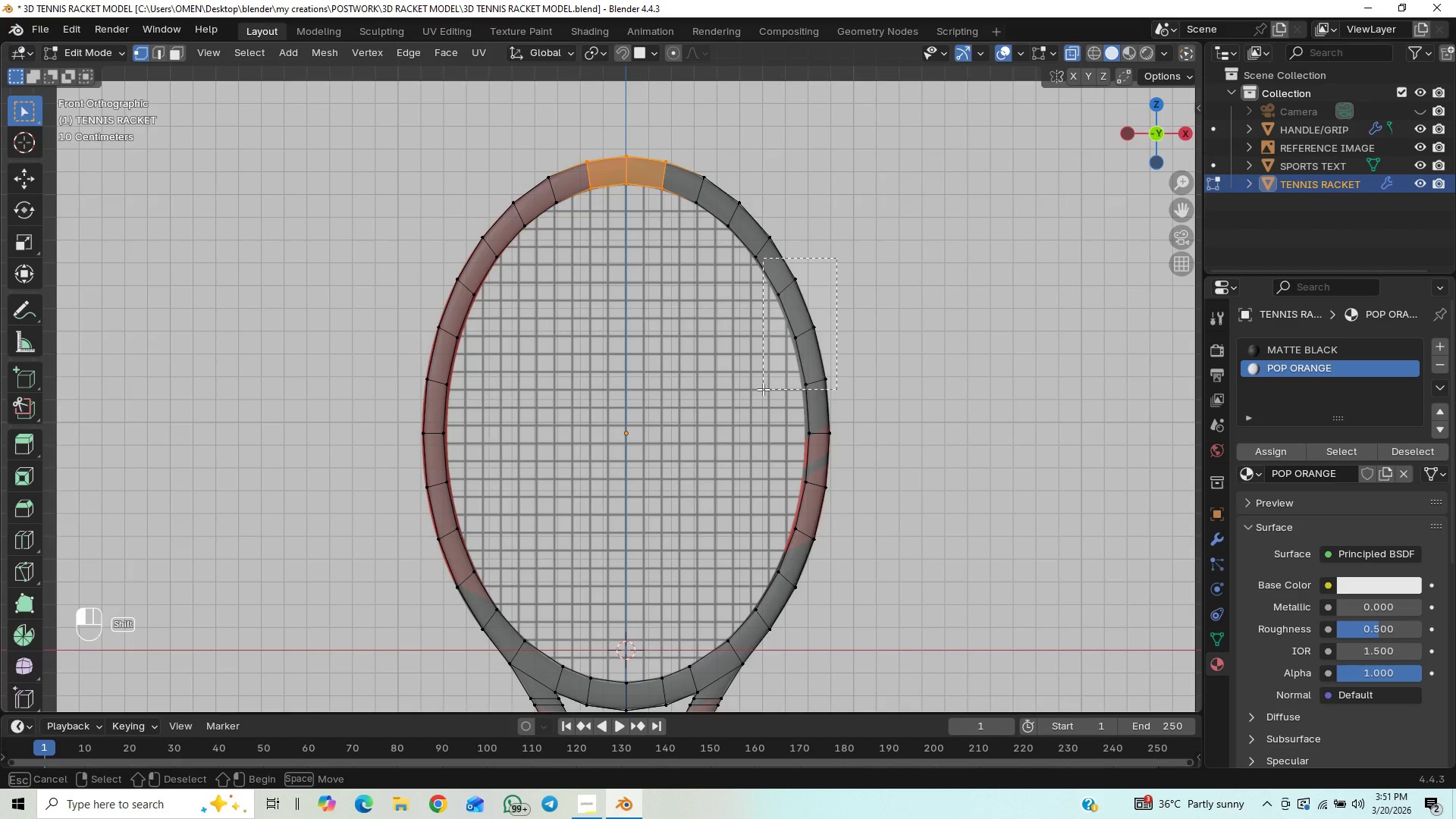 
hold_key(key=ShiftLeft, duration=0.98)
 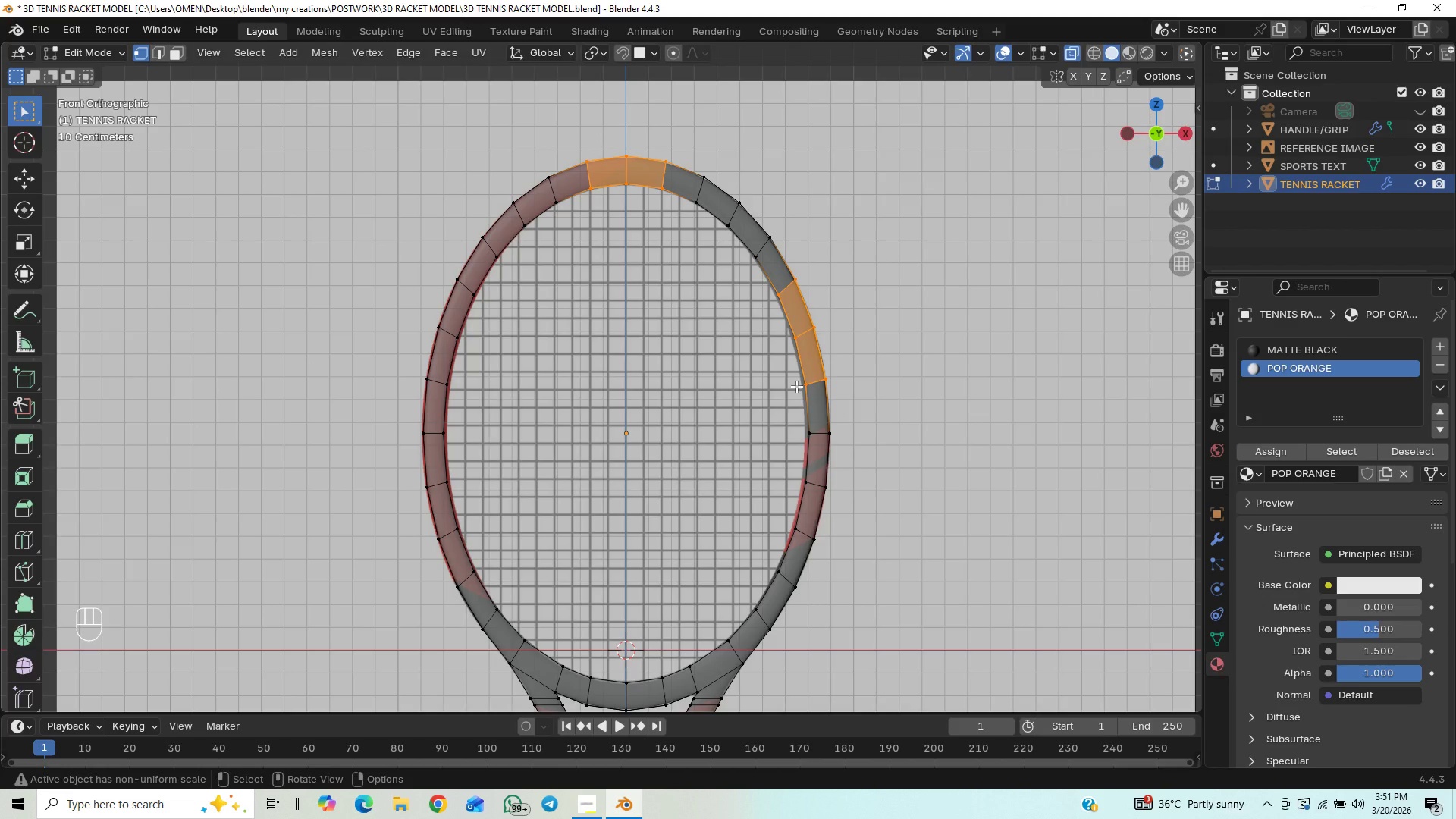 
scroll: coordinate [801, 412], scroll_direction: down, amount: 1.0
 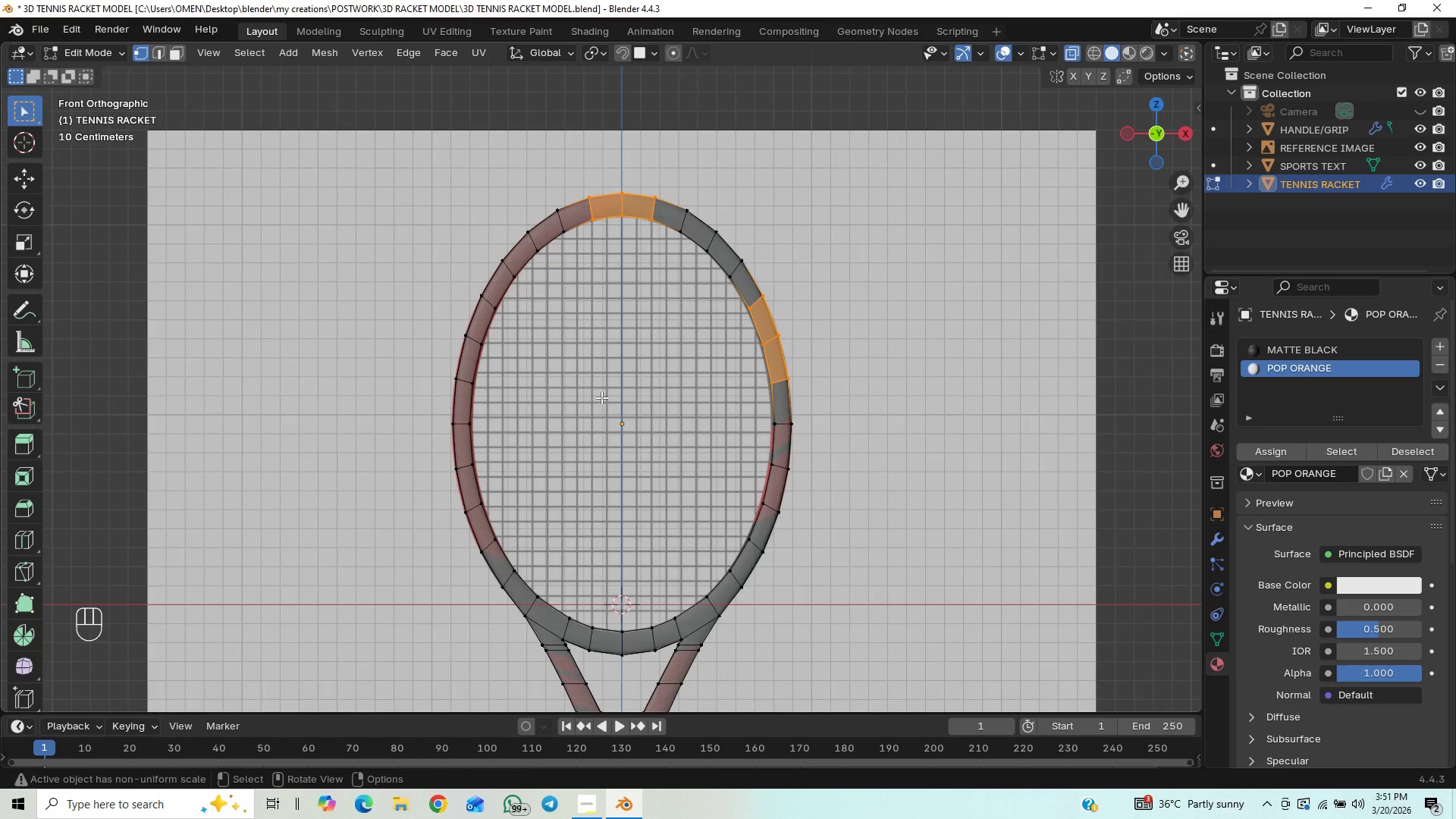 
scroll: coordinate [601, 397], scroll_direction: up, amount: 1.0
 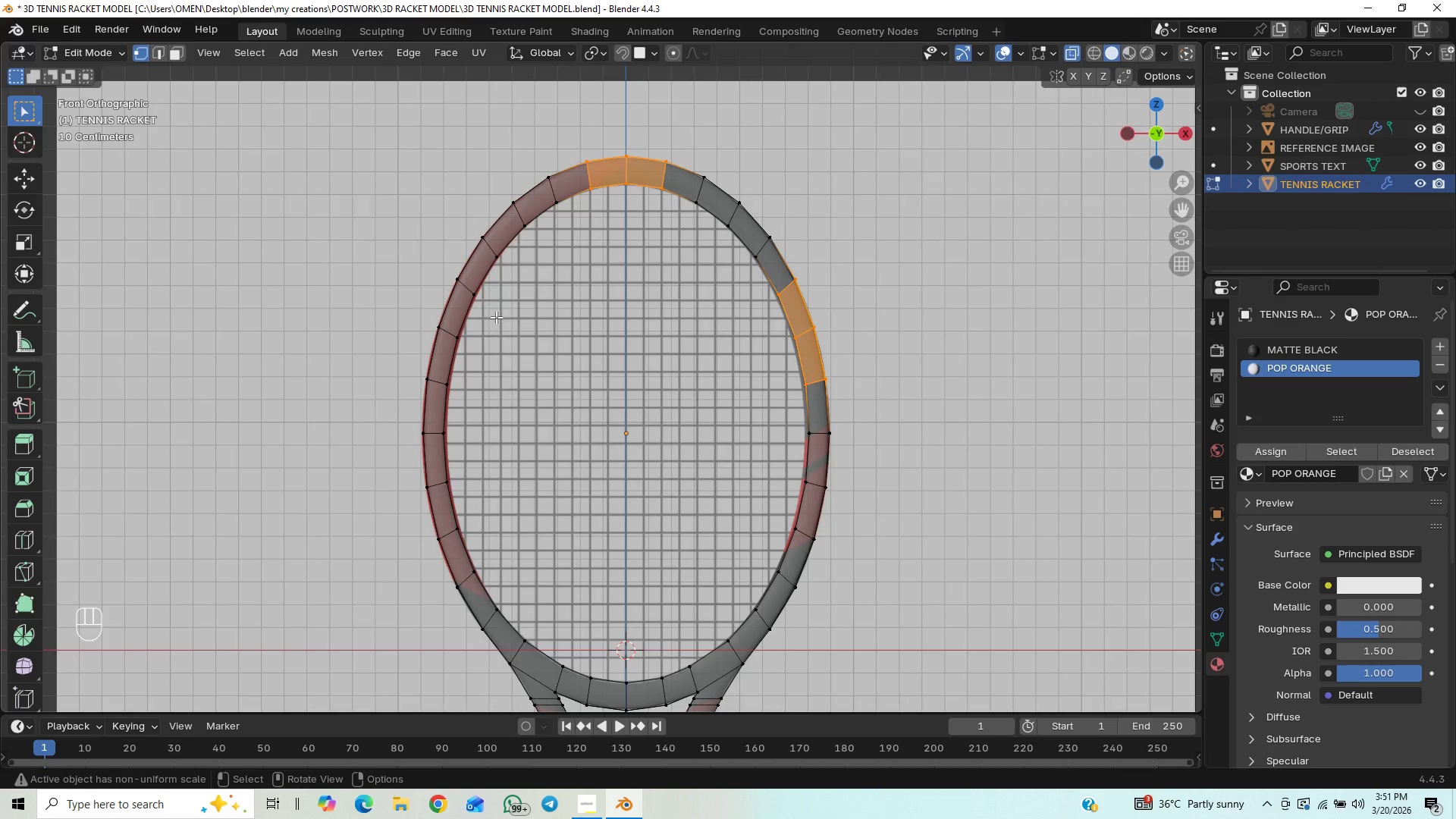 
hold_key(key=ShiftLeft, duration=1.5)
left_click_drag(start_coordinate=[489, 277], to_coordinate=[413, 397])
 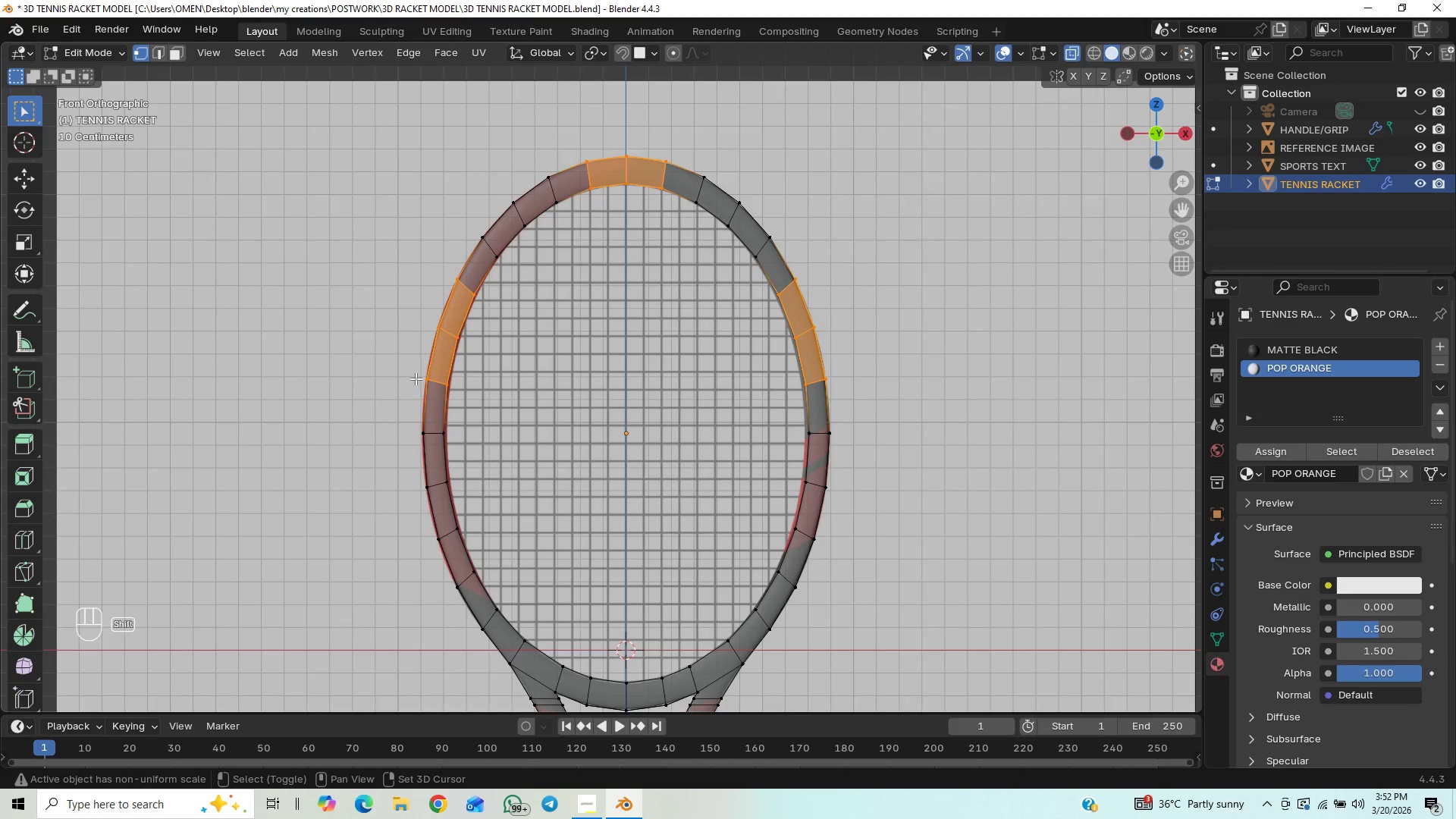 
hold_key(key=ShiftLeft, duration=1.52)
 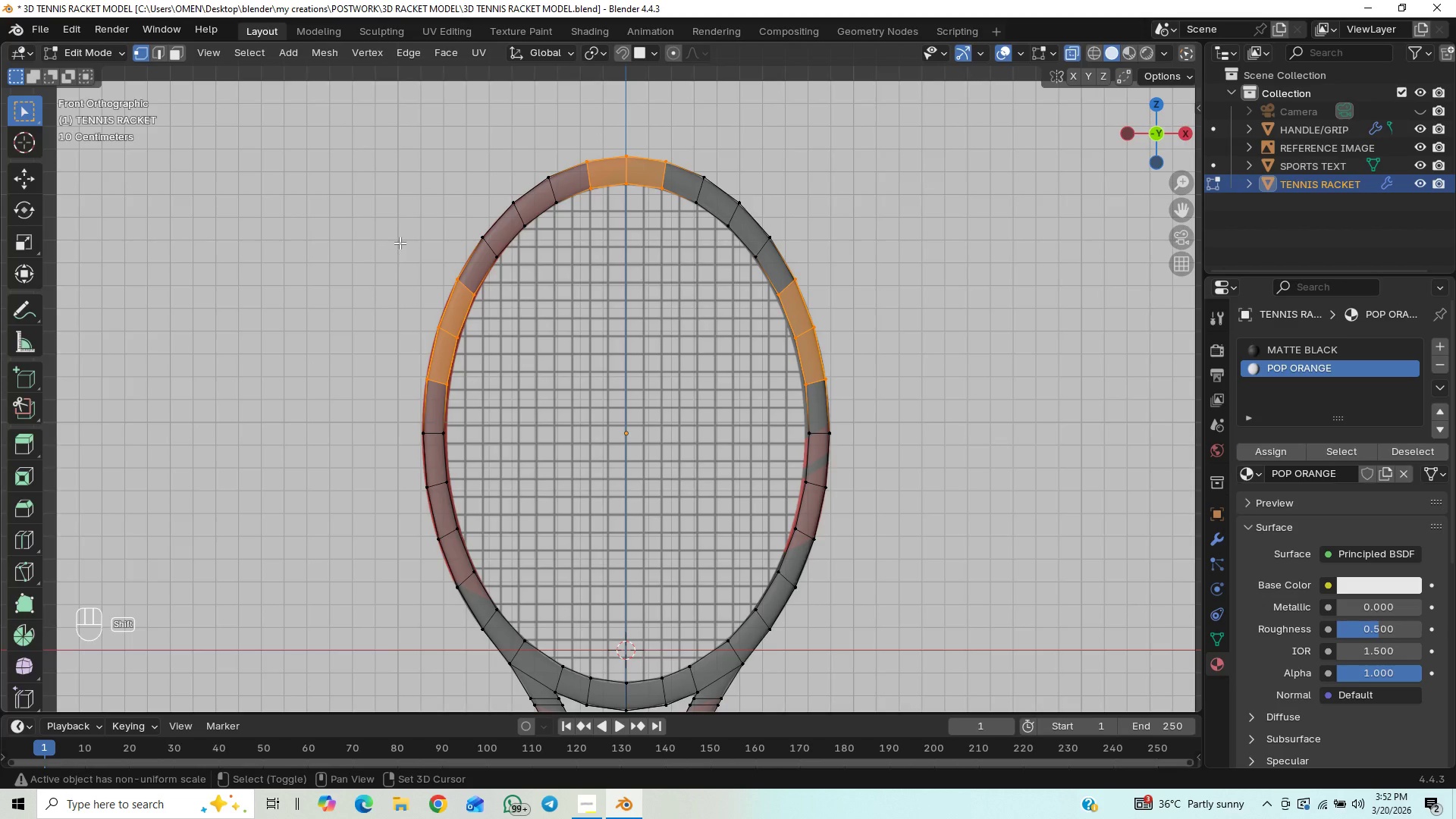 
hold_key(key=ShiftLeft, duration=1.52)
left_click_drag(start_coordinate=[400, 243], to_coordinate=[483, 391])
 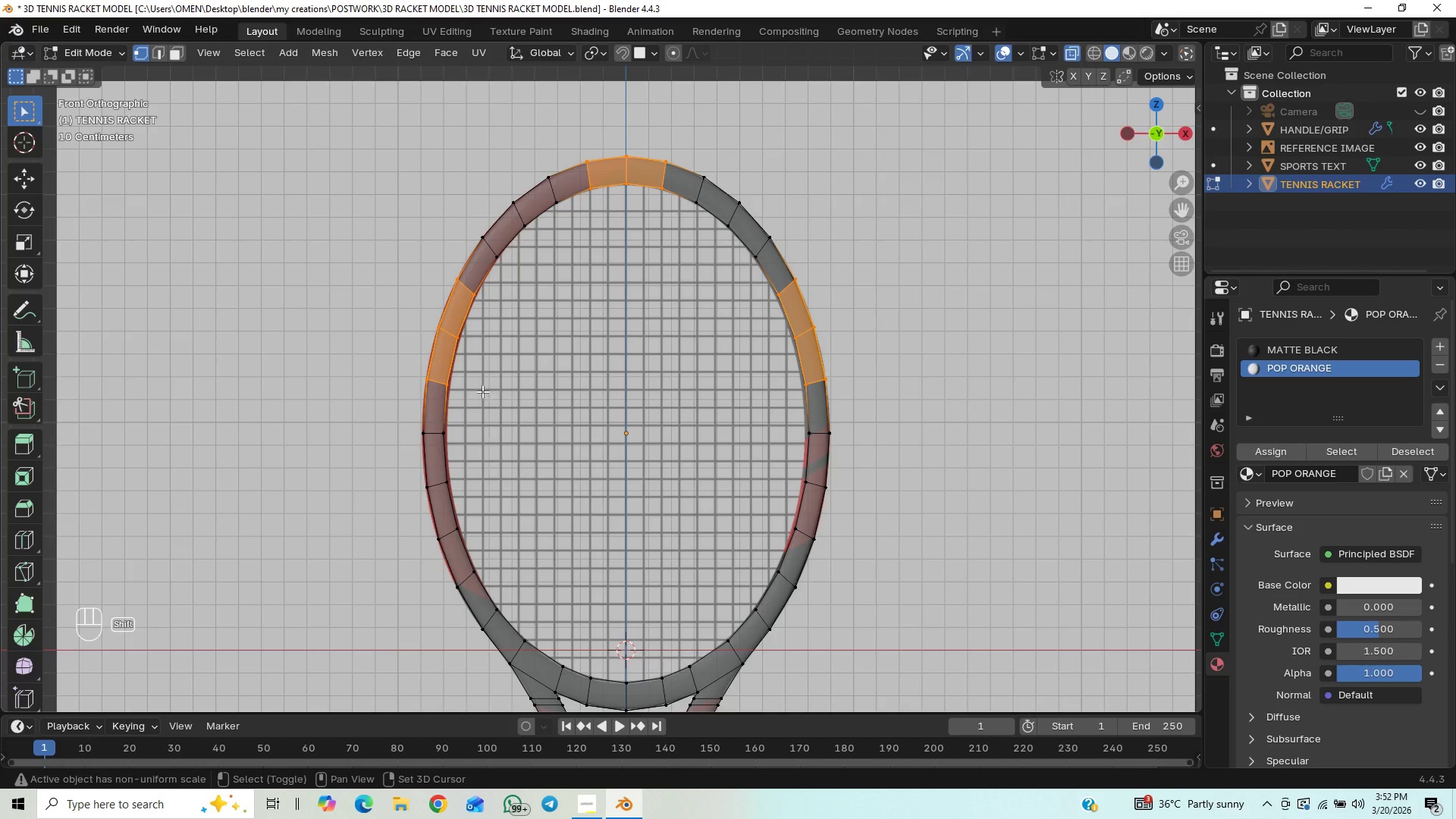 
hold_key(key=ShiftLeft, duration=1.51)
 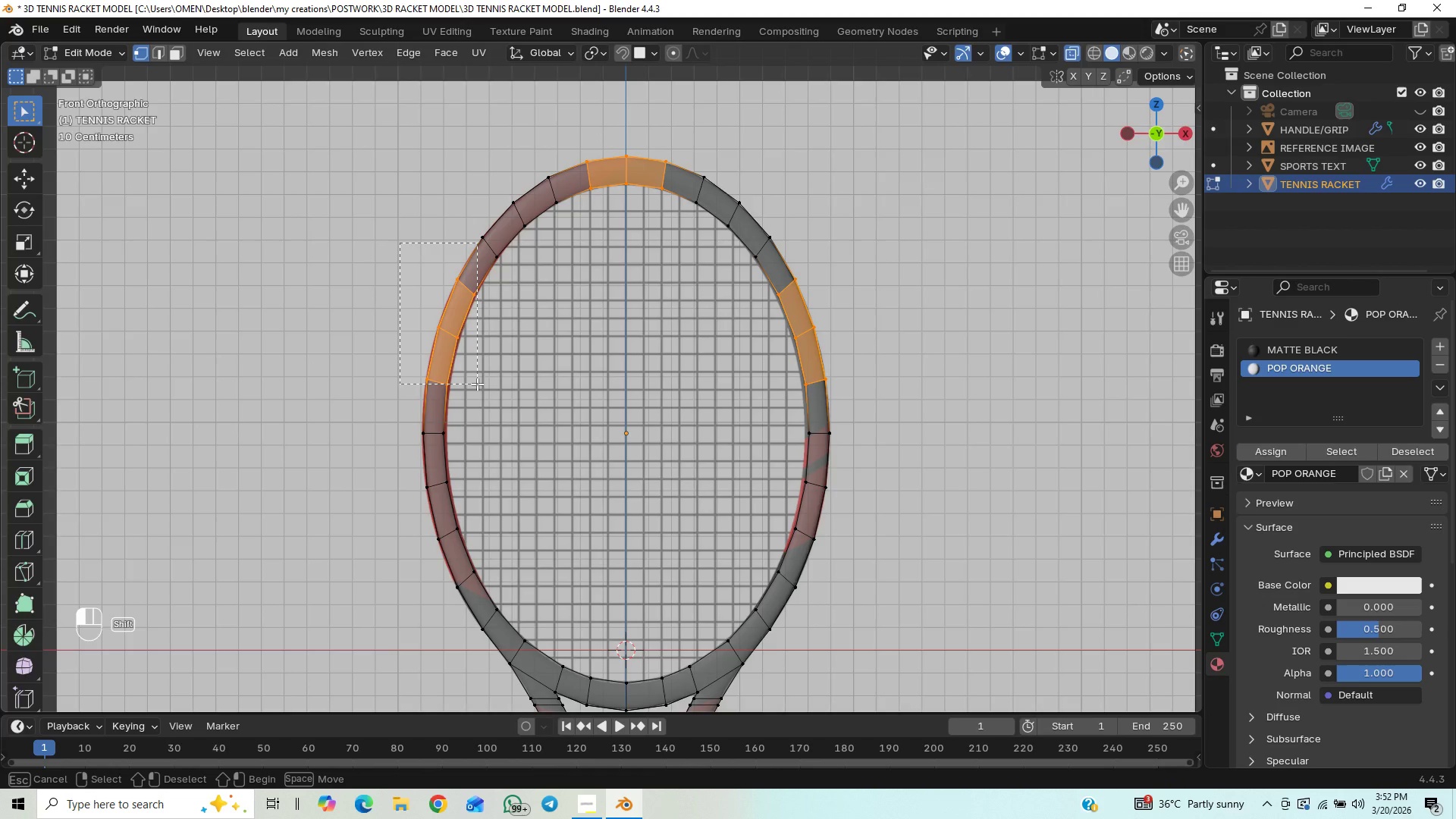 
hold_key(key=ShiftLeft, duration=1.52)
 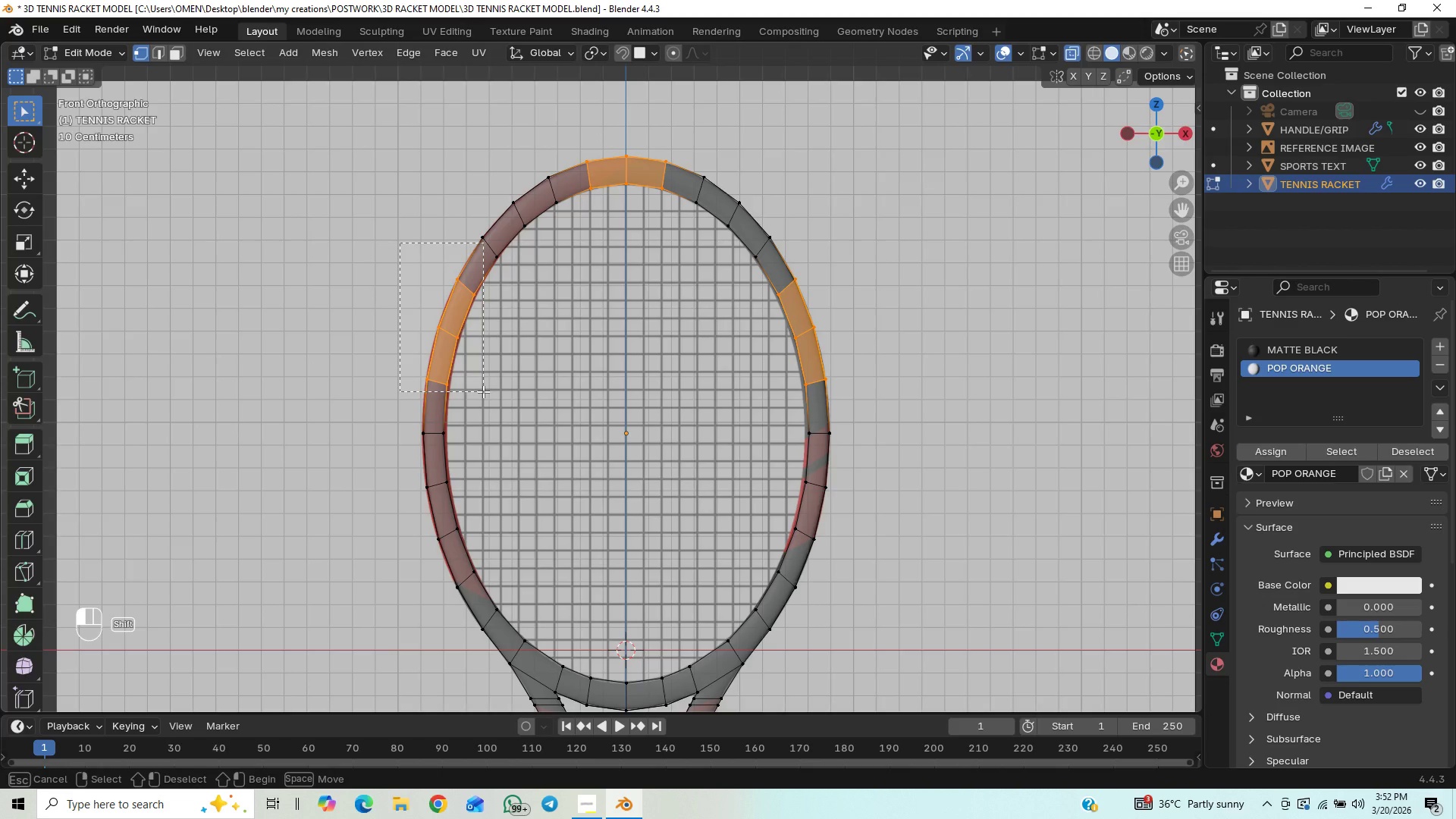 
hold_key(key=ShiftLeft, duration=1.28)
 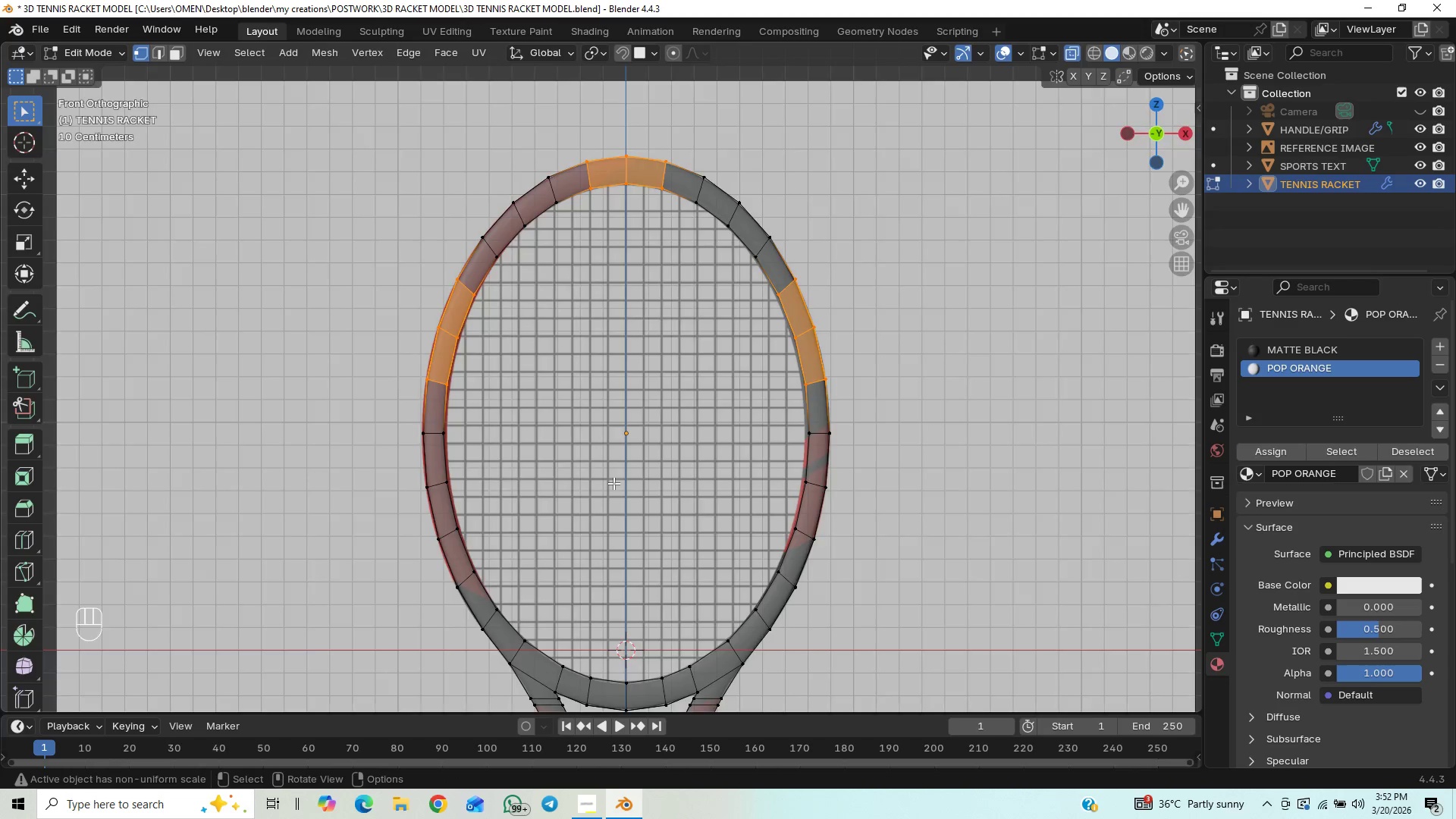 
hold_key(key=ShiftLeft, duration=0.53)
 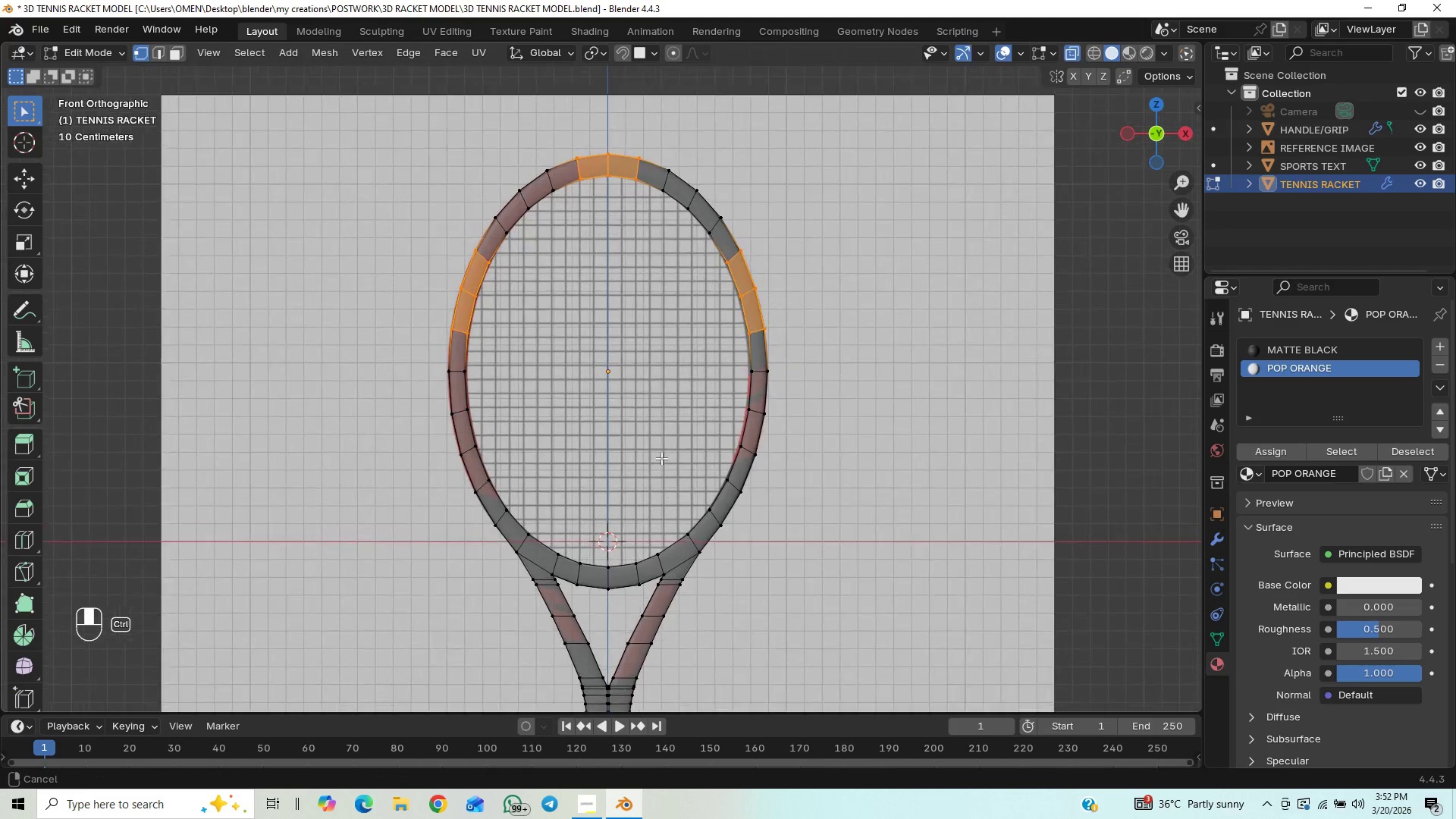 
scroll: coordinate [613, 483], scroll_direction: down, amount: 2.0
 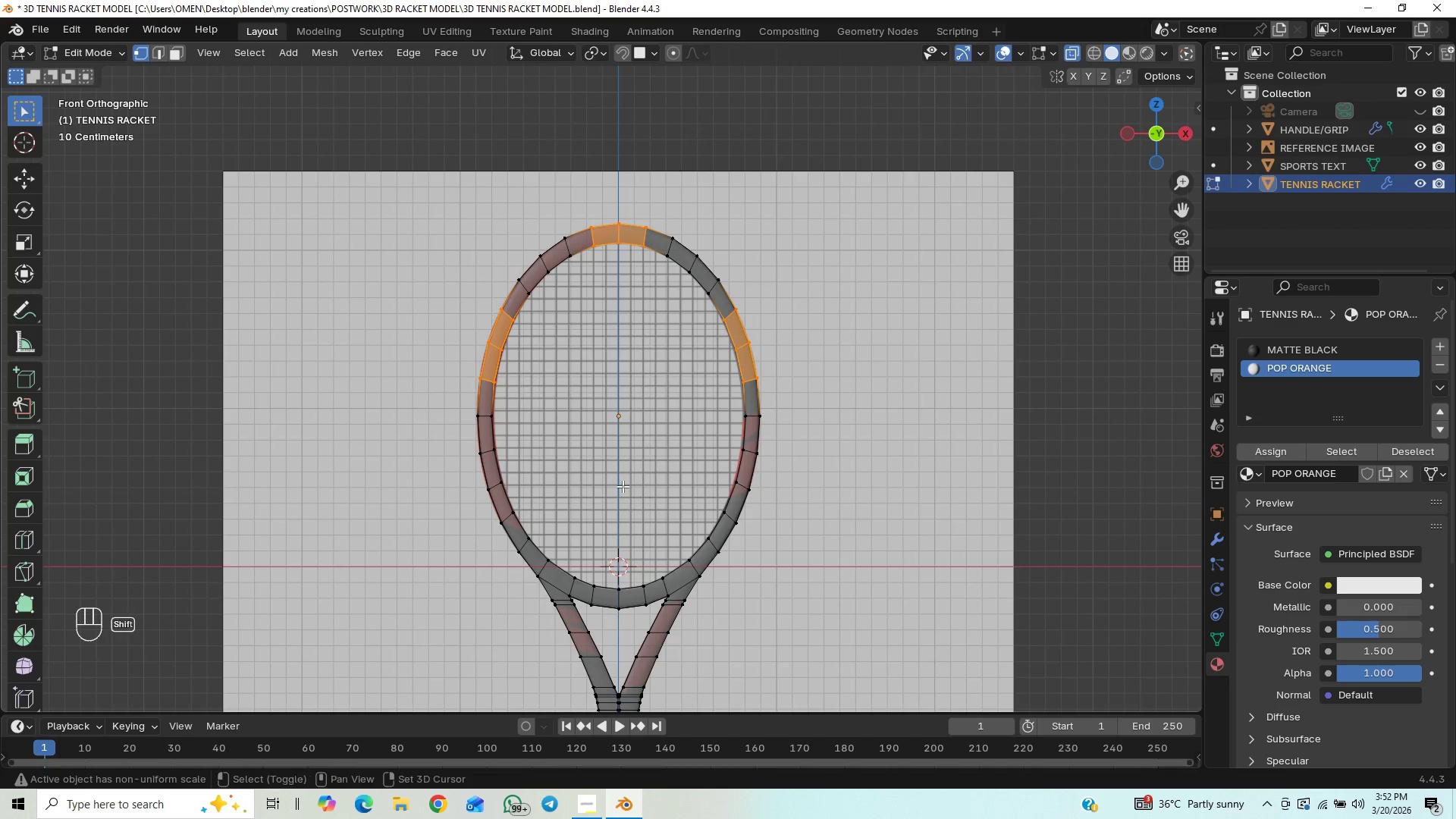 
hold_key(key=ControlLeft, duration=0.78)
 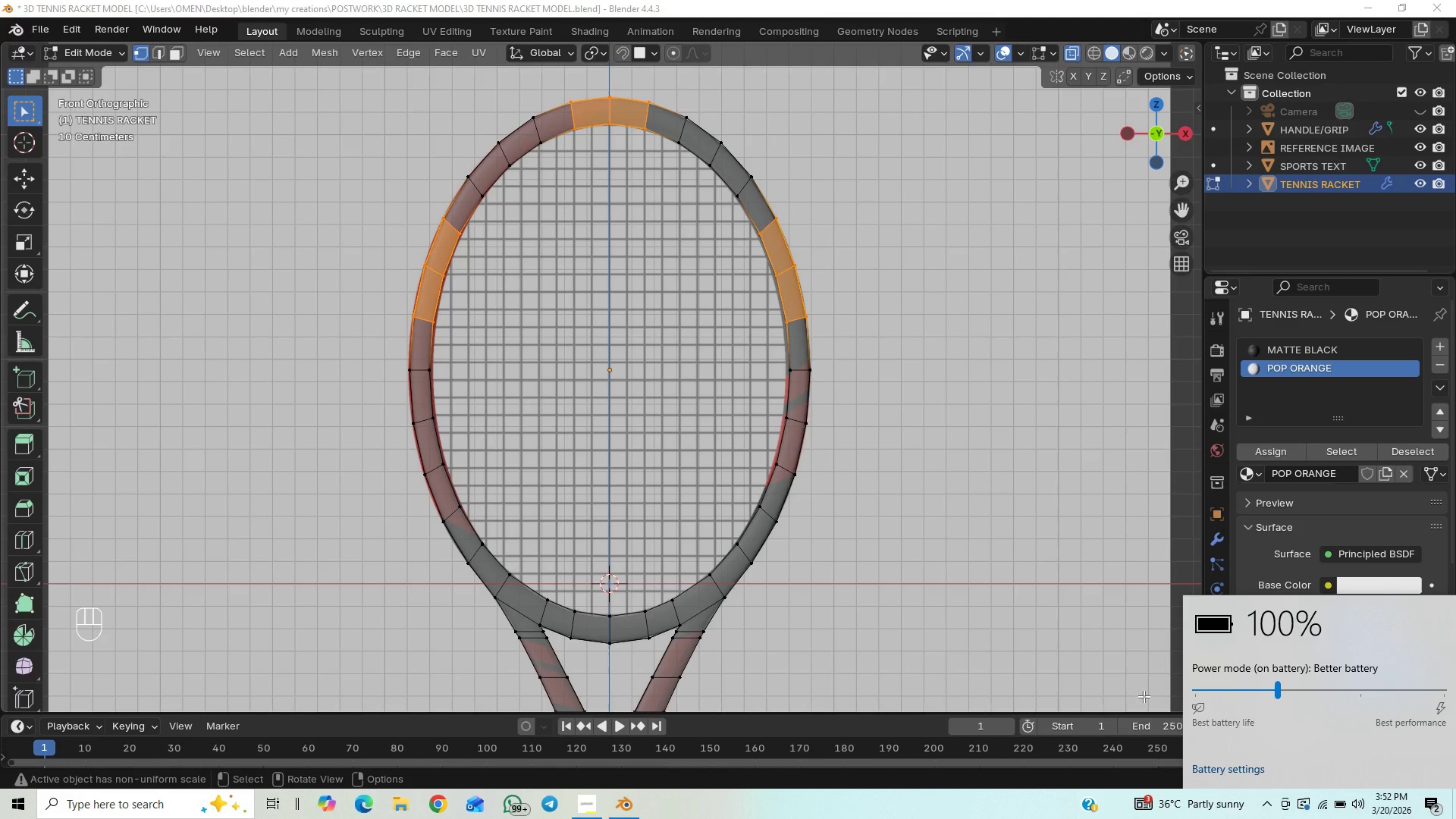 
wait(17.12)
 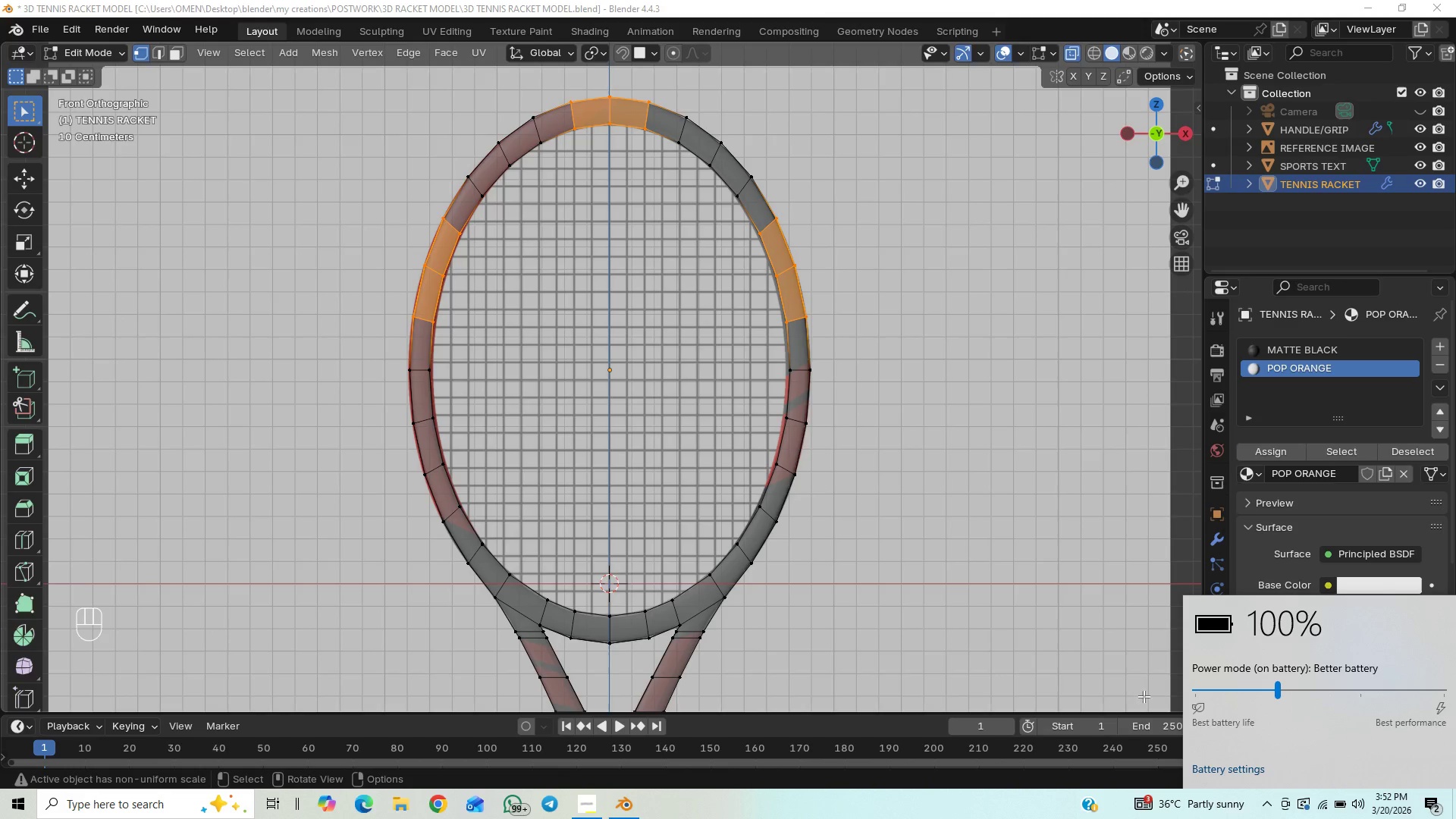 
left_click([963, 557])
 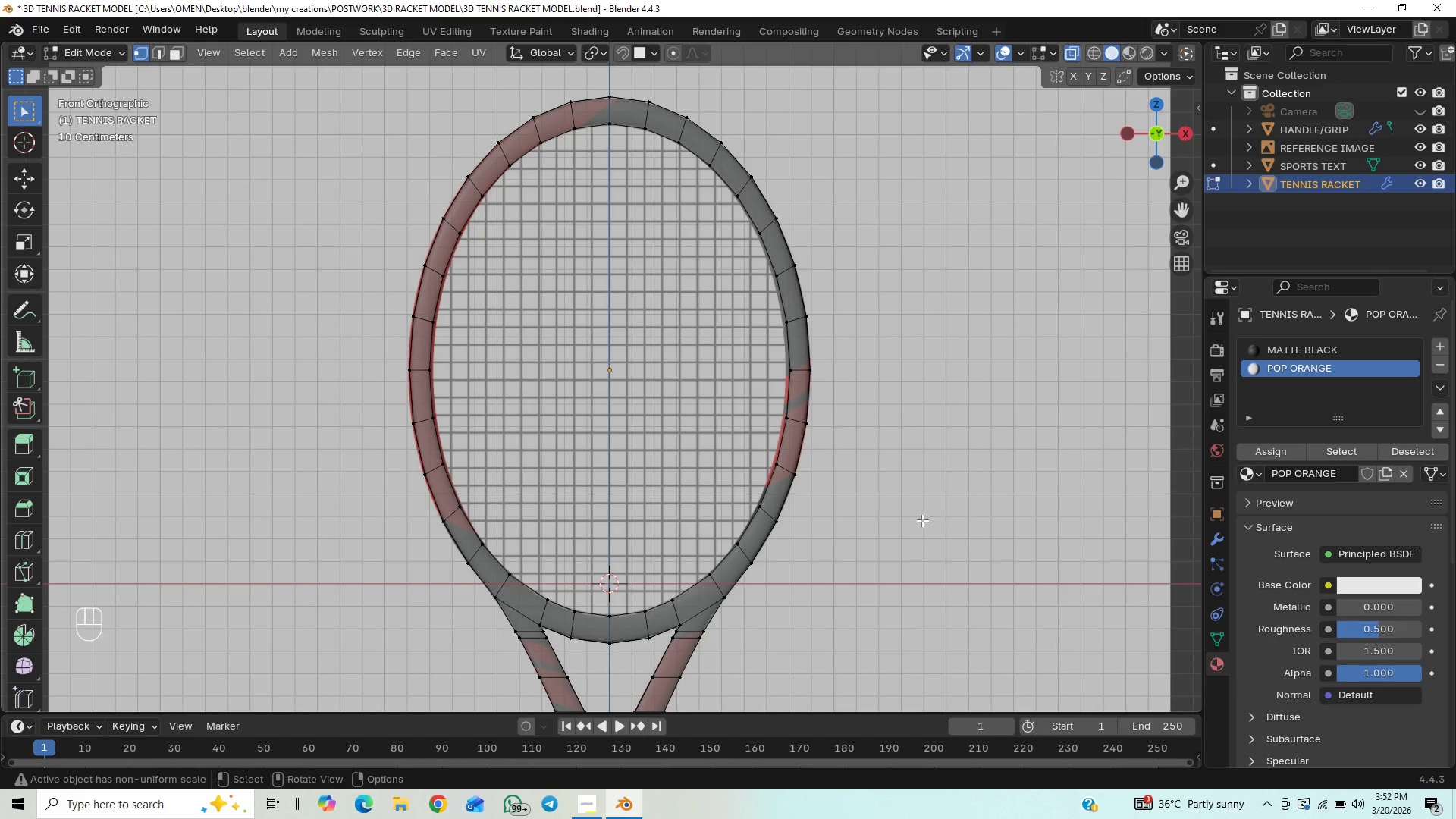 
key(Control+Z)
 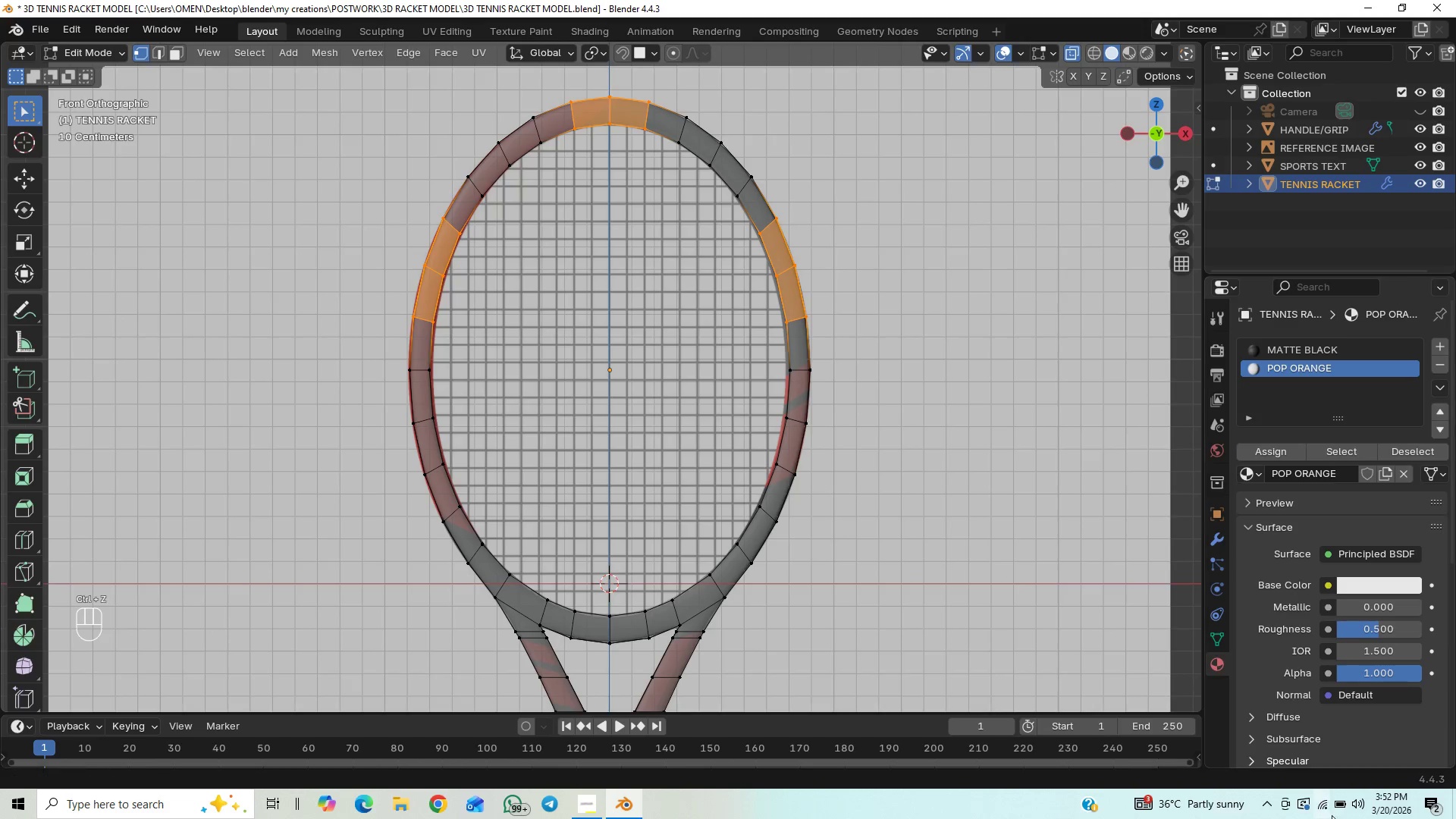 
left_click([1336, 801])
 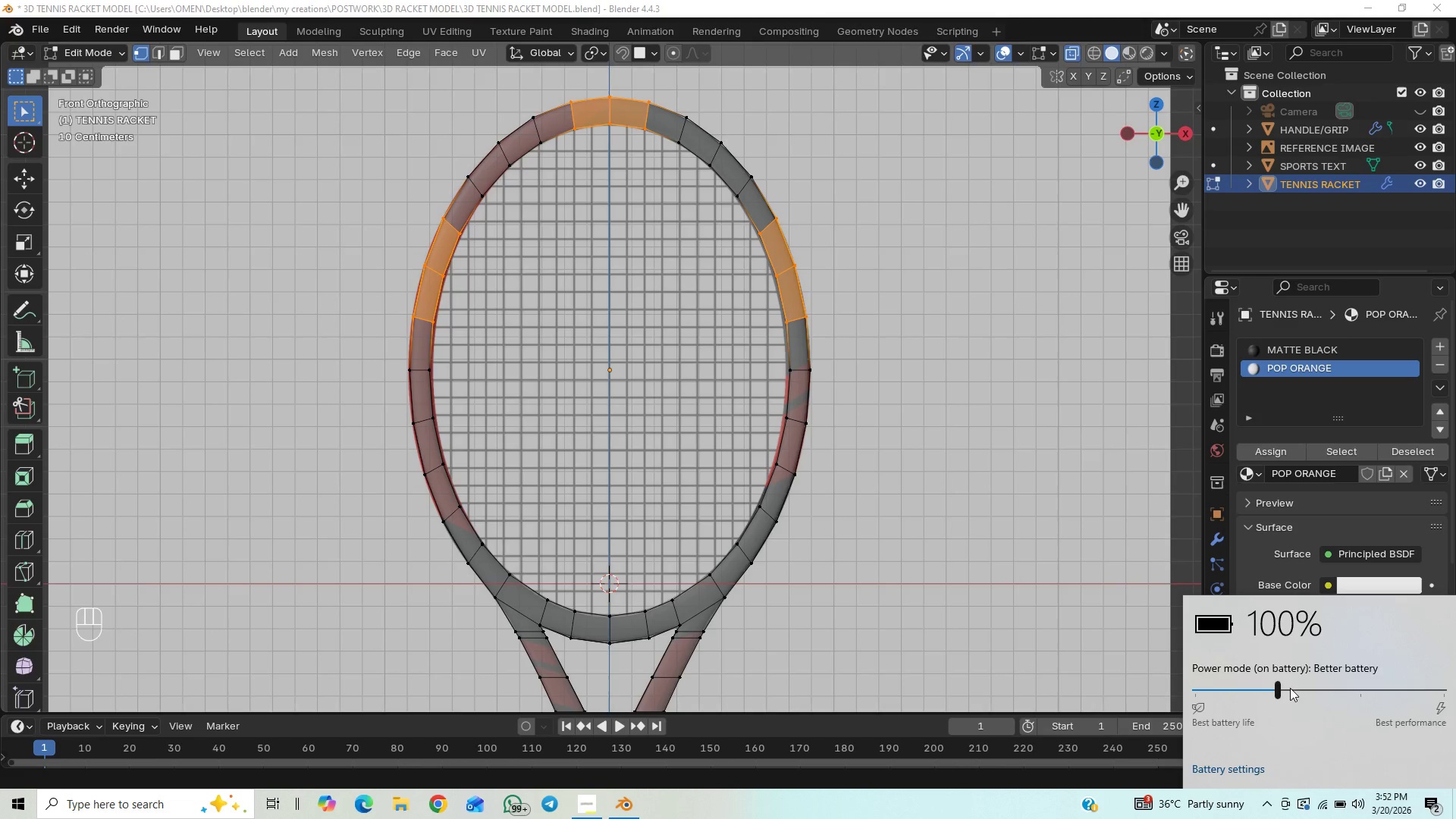 
left_click_drag(start_coordinate=[1285, 683], to_coordinate=[1175, 730])
 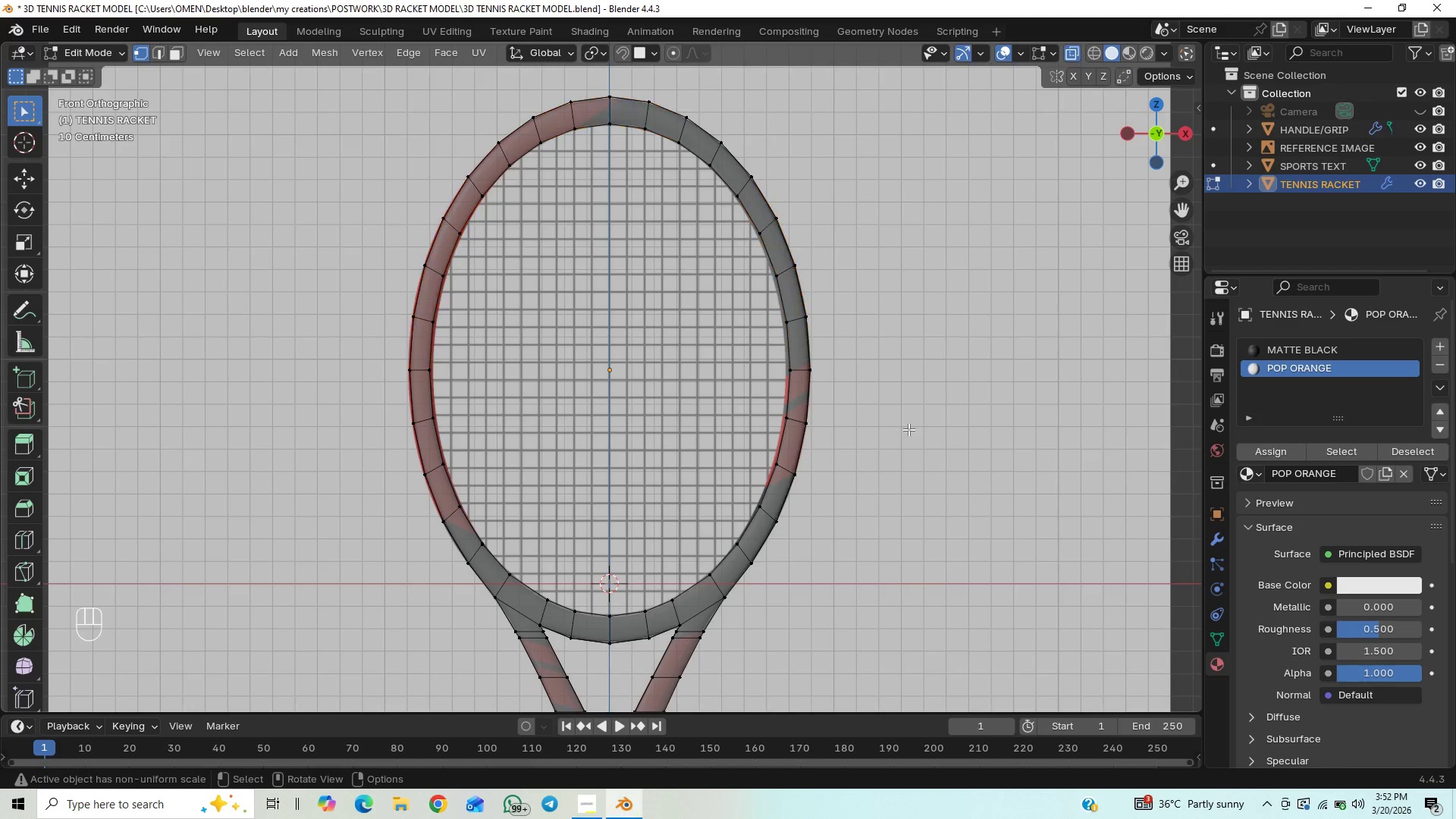 
key(Control+Z)
 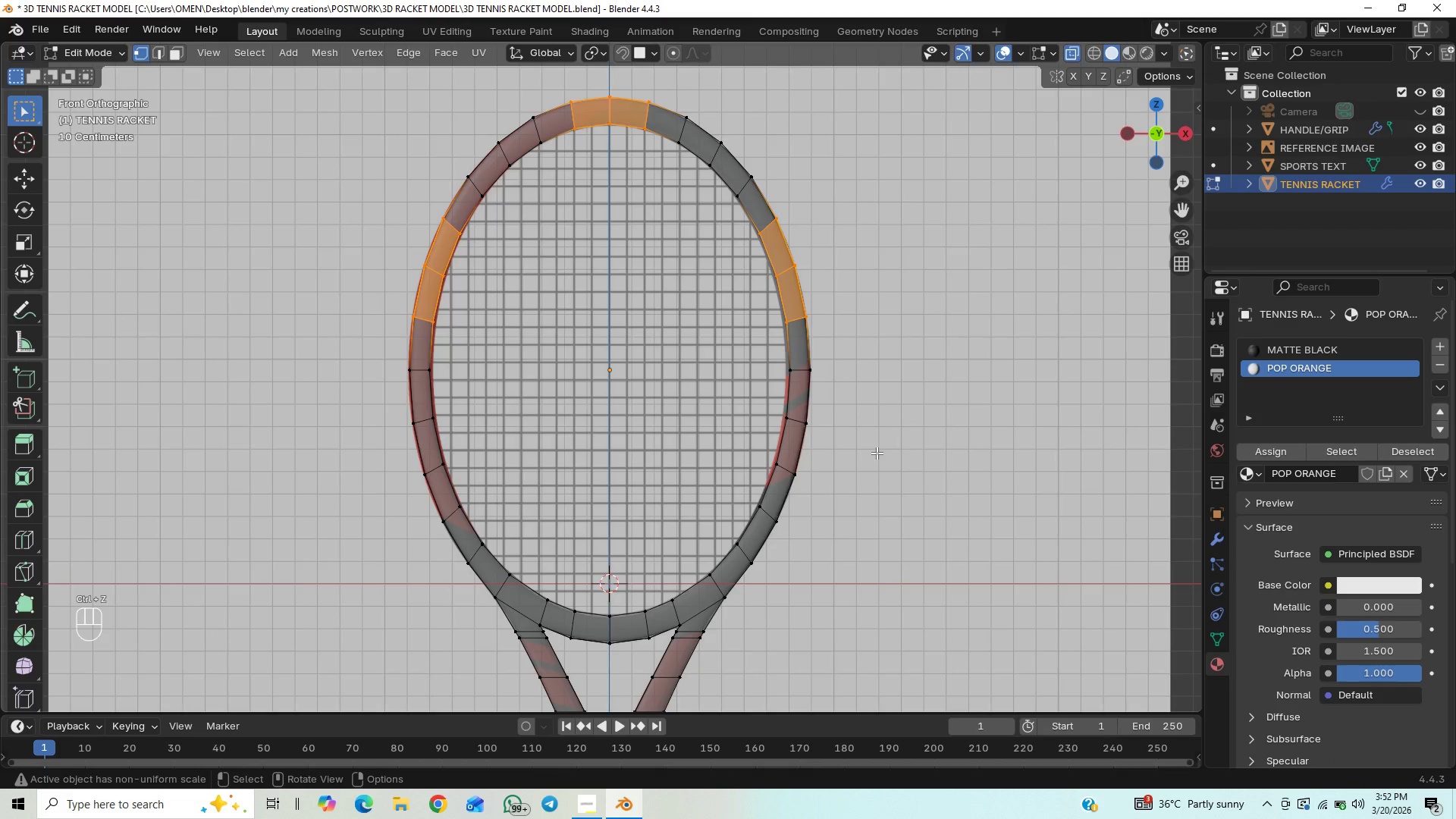 
scroll: coordinate [873, 447], scroll_direction: up, amount: 1.0
 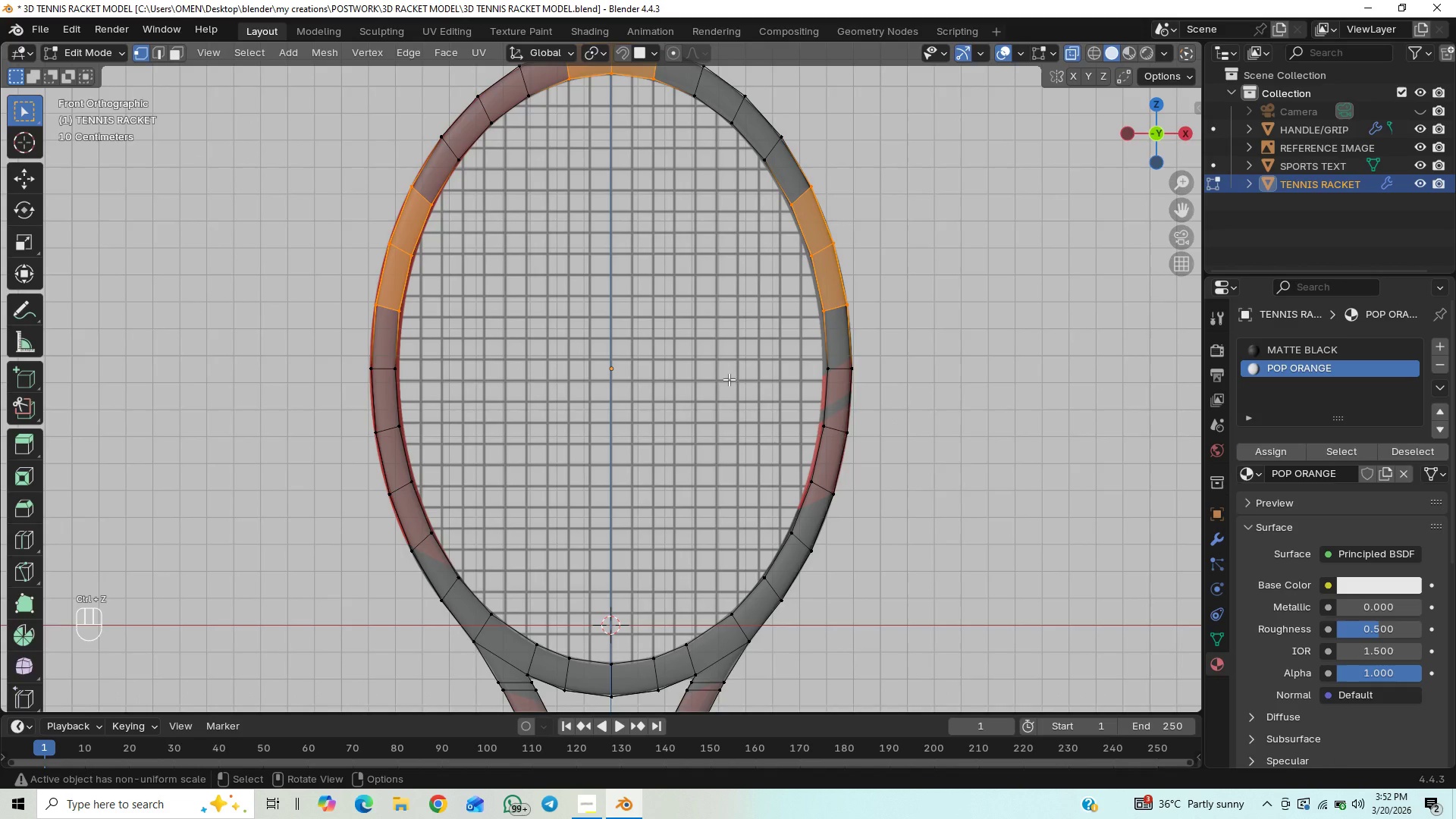 
scroll: coordinate [735, 400], scroll_direction: down, amount: 3.0
 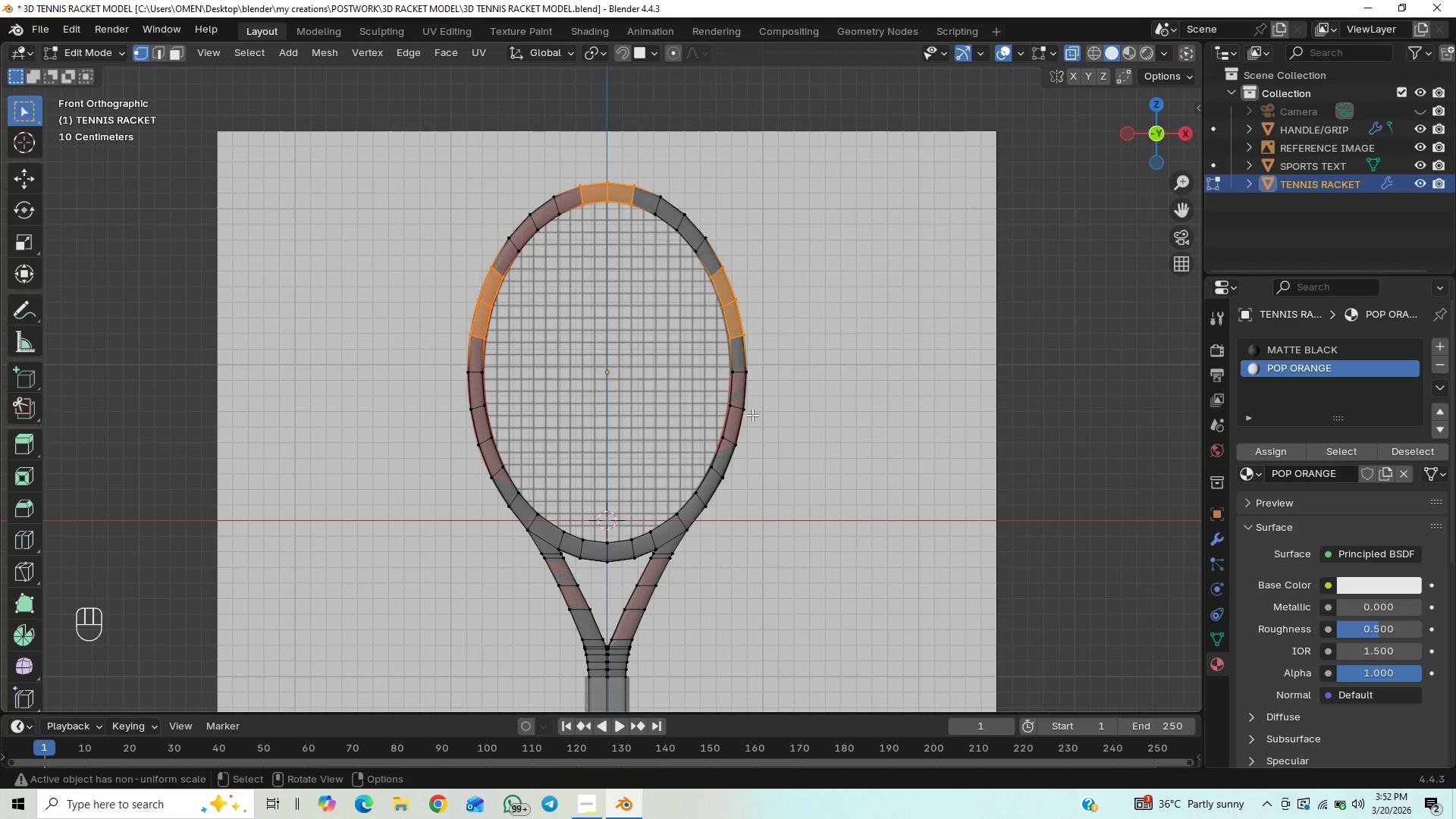 
scroll: coordinate [752, 415], scroll_direction: up, amount: 1.0
 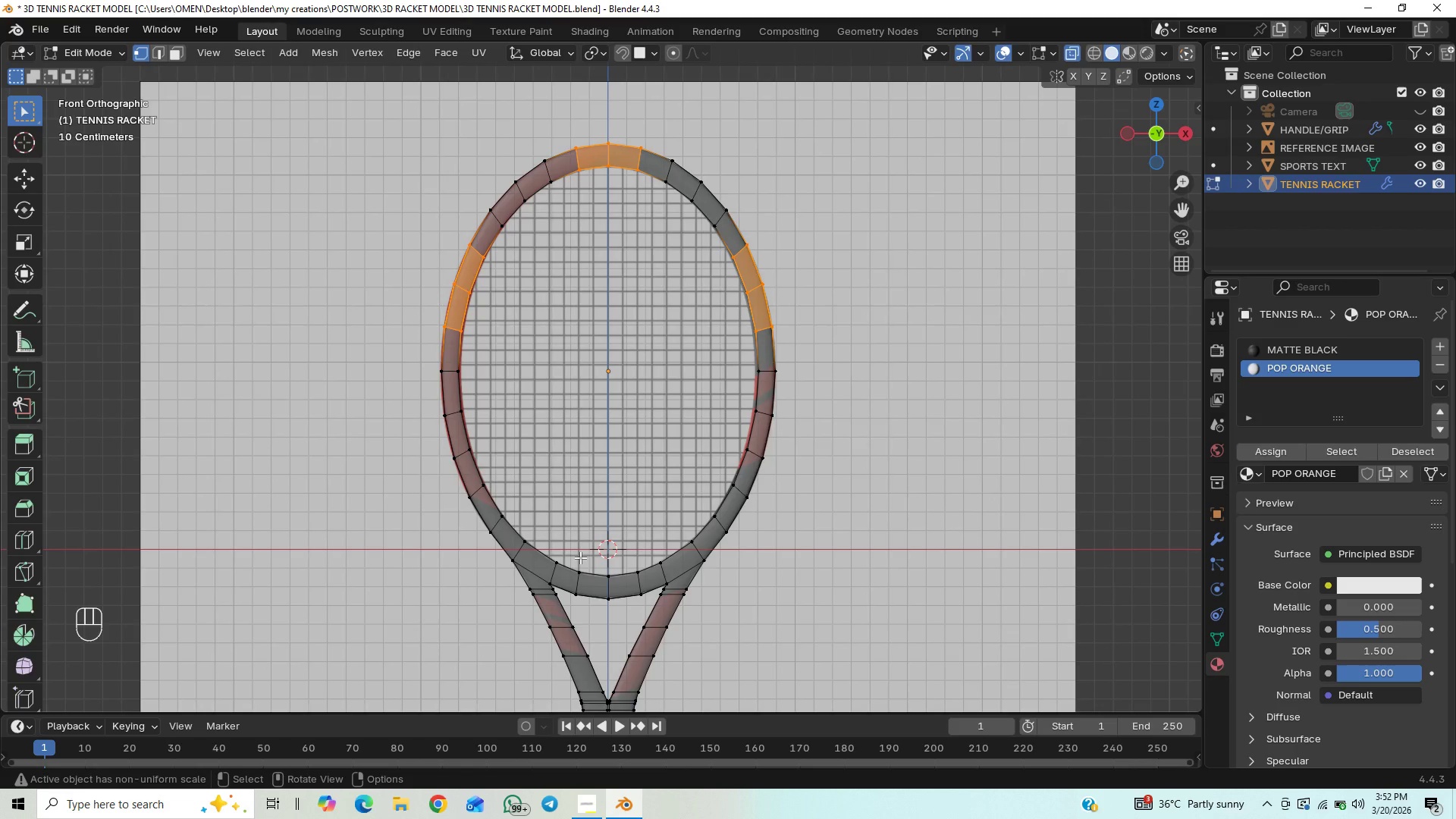 
hold_key(key=ShiftLeft, duration=1.5)
 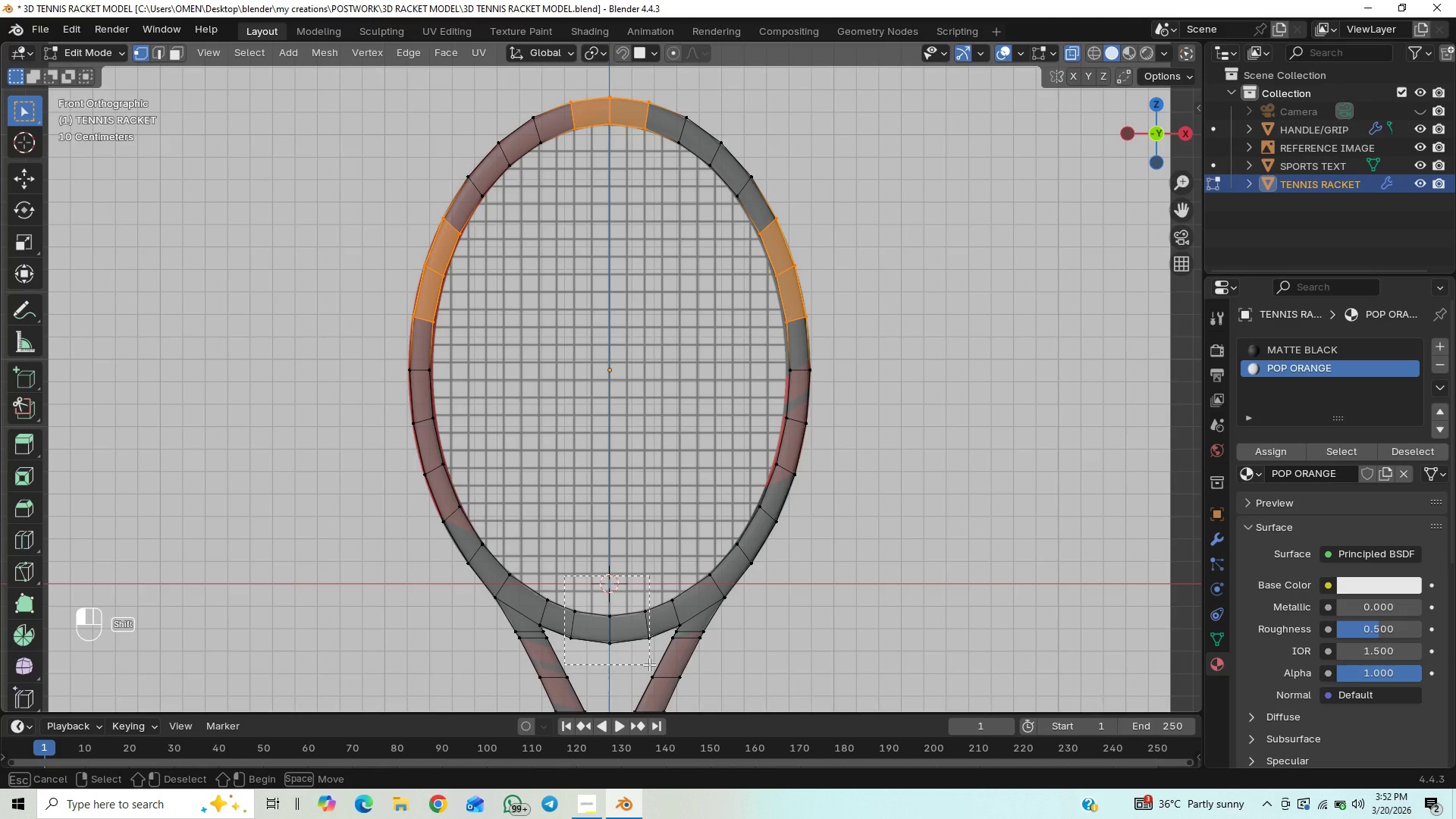 
scroll: coordinate [570, 606], scroll_direction: up, amount: 1.0
 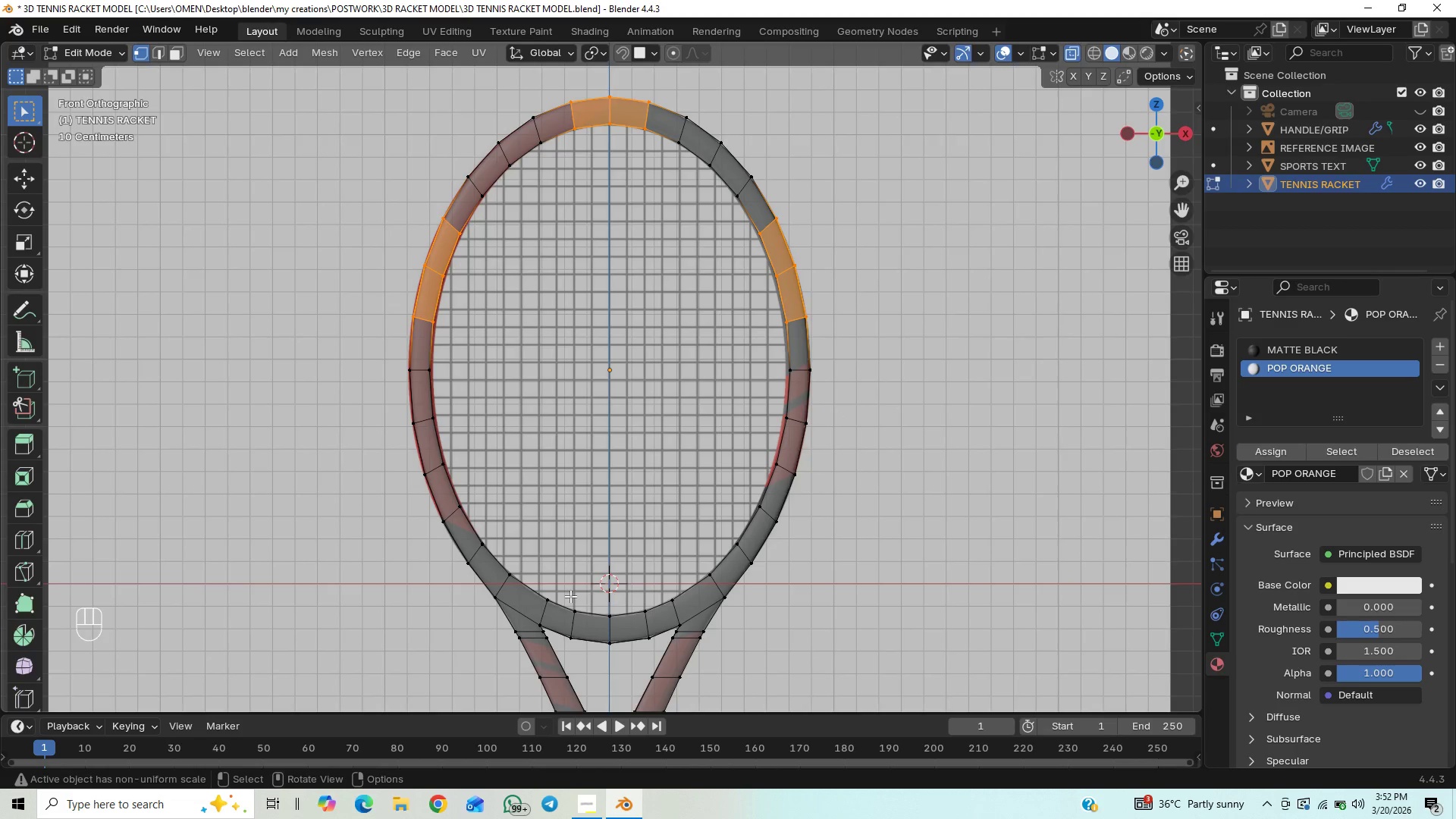 
left_click_drag(start_coordinate=[564, 576], to_coordinate=[657, 661])
 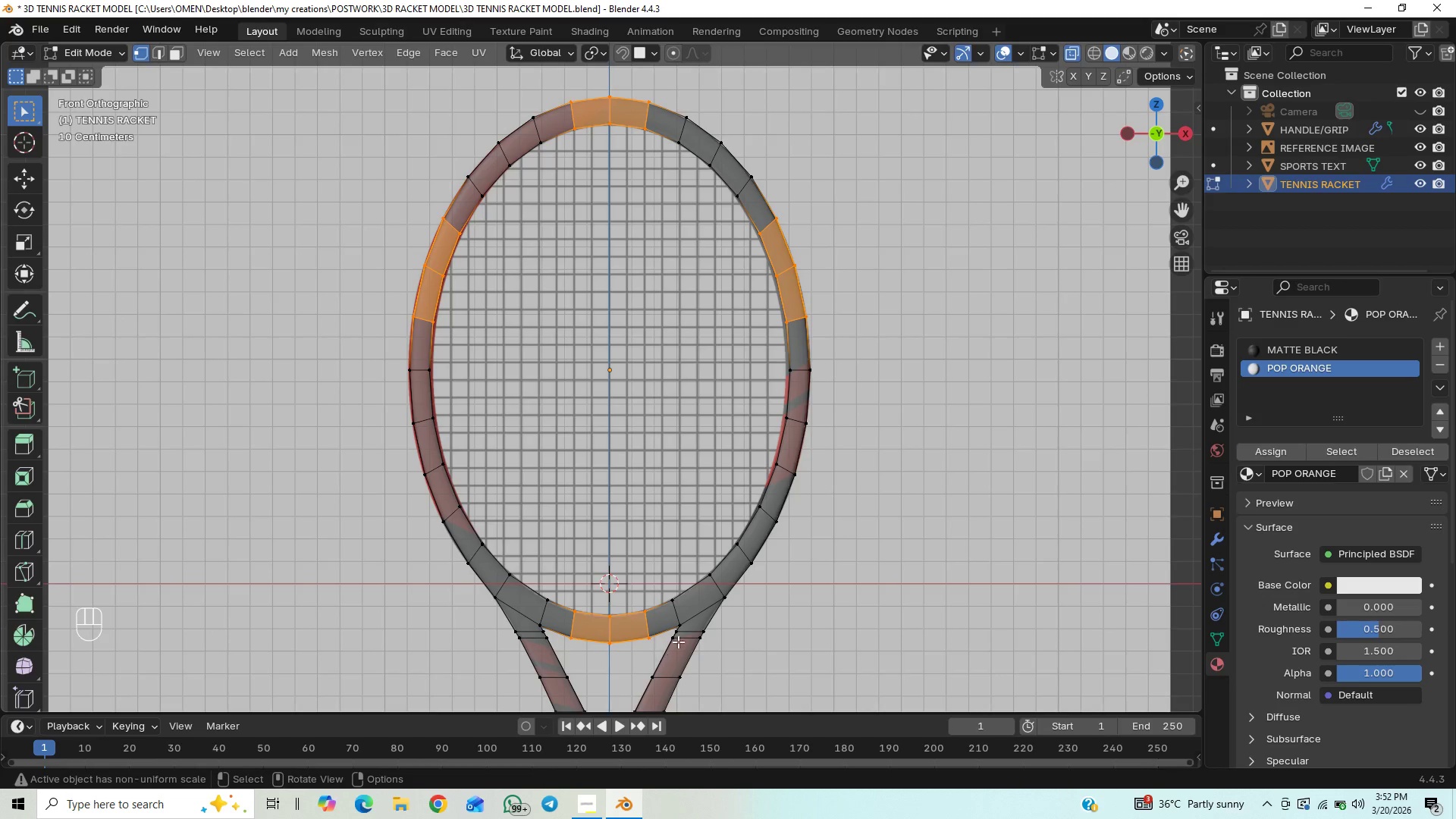 
hold_key(key=ShiftLeft, duration=1.52)
 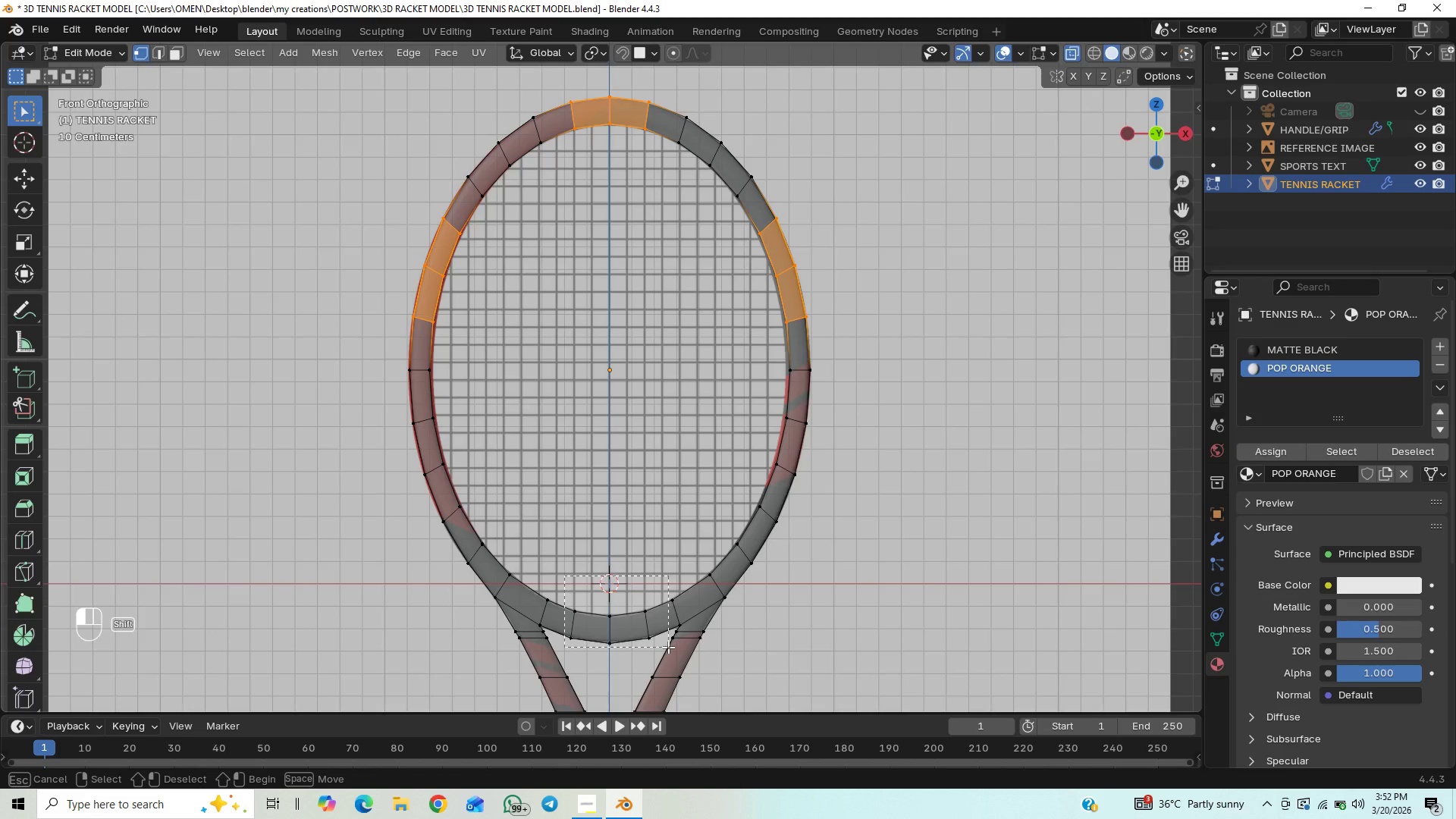 
hold_key(key=ShiftLeft, duration=1.51)
 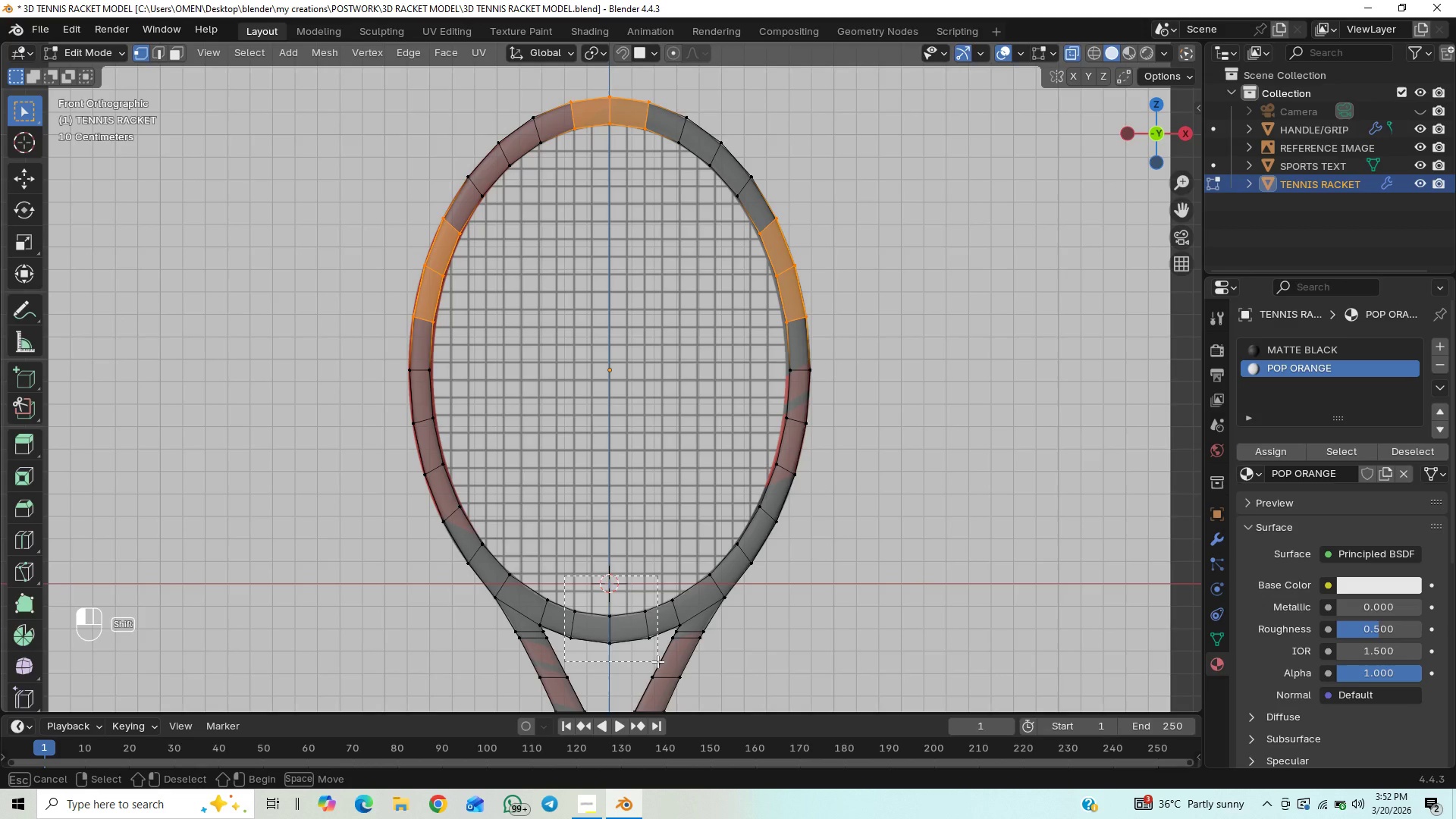 
hold_key(key=ShiftLeft, duration=0.75)
 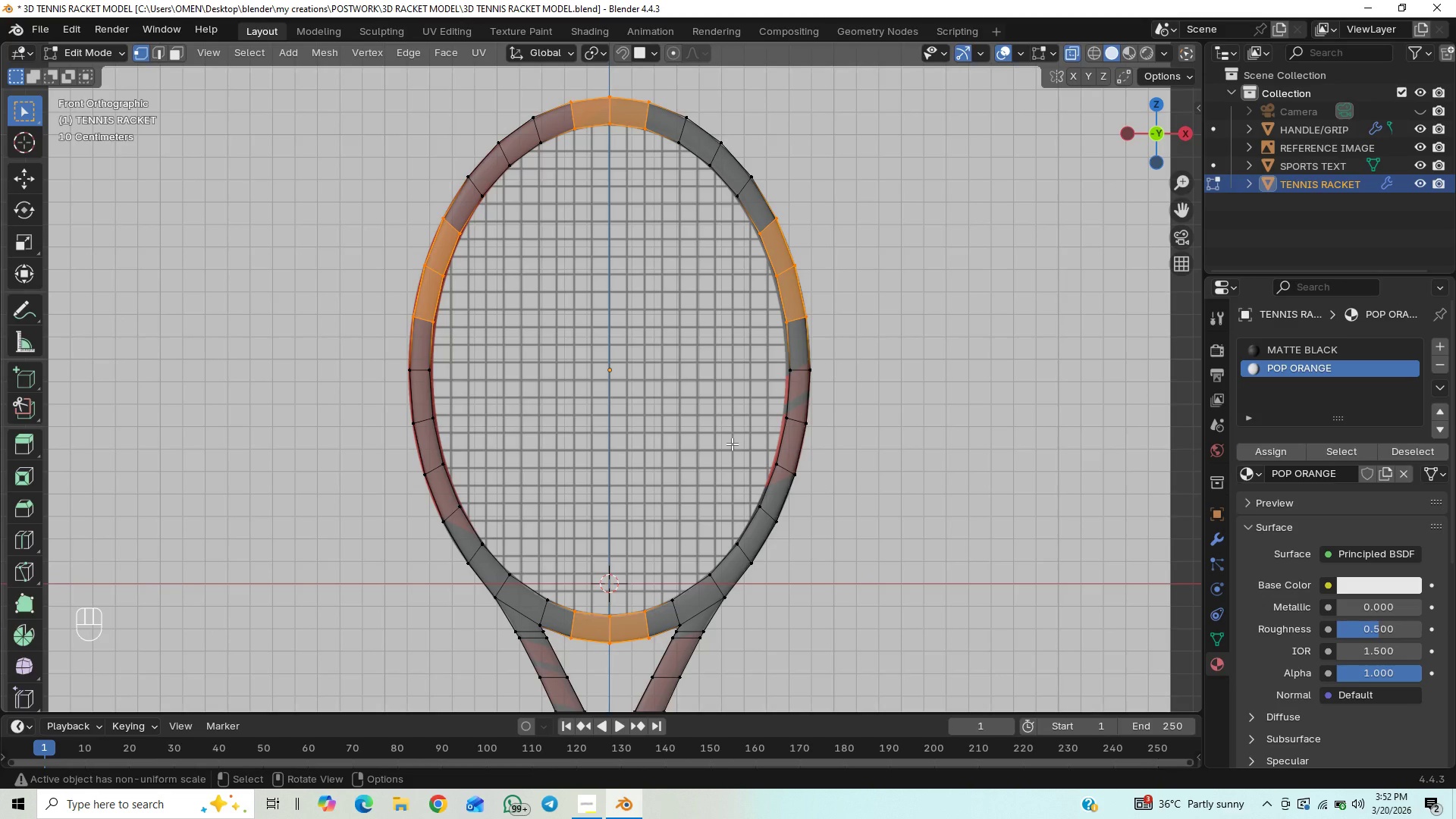 
hold_key(key=ShiftLeft, duration=1.5)
left_click_drag(start_coordinate=[833, 351], to_coordinate=[731, 482])
 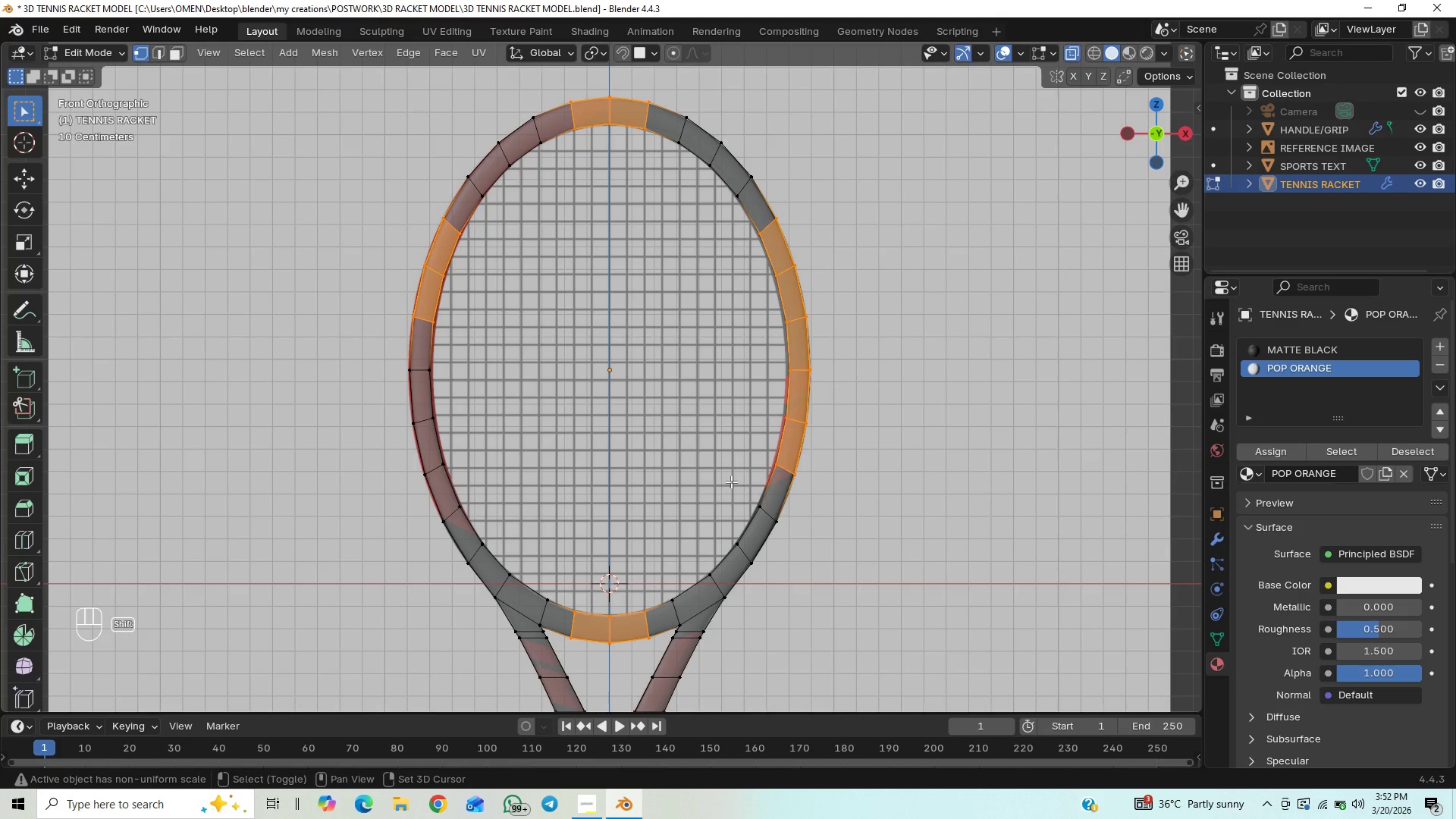 
hold_key(key=ShiftLeft, duration=1.52)
 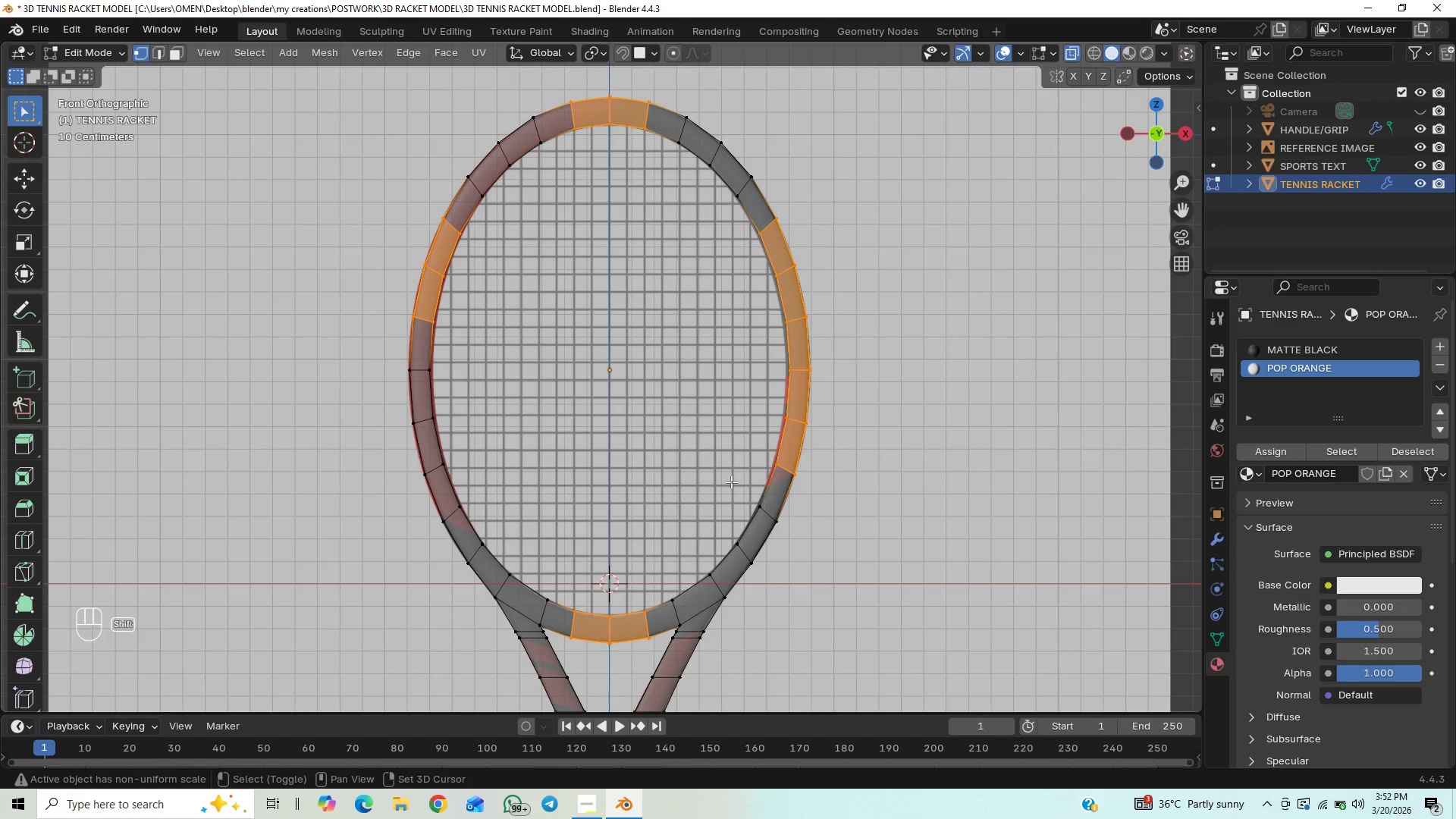 
hold_key(key=ShiftLeft, duration=0.56)
 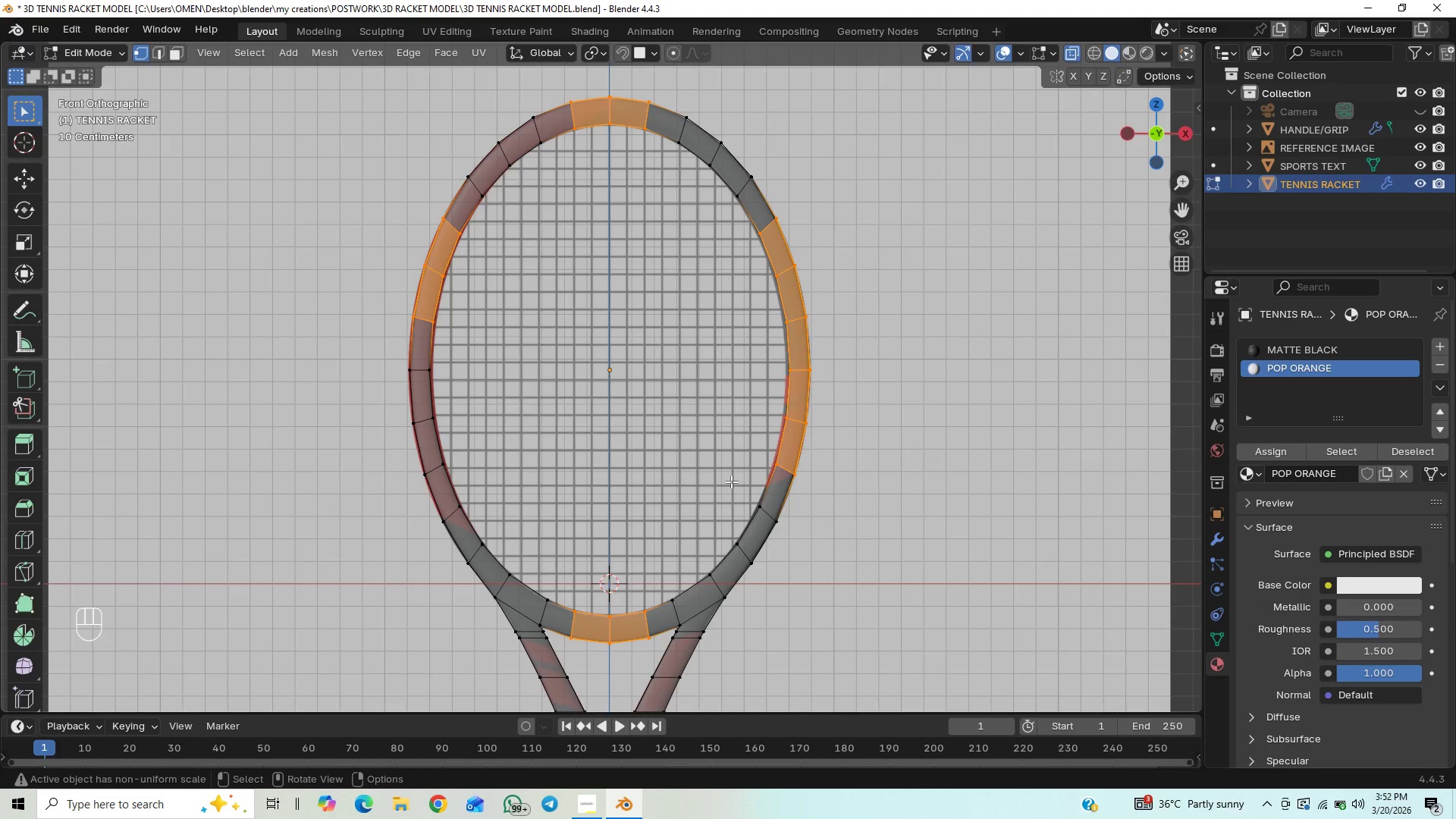 
key(Control+Z)
 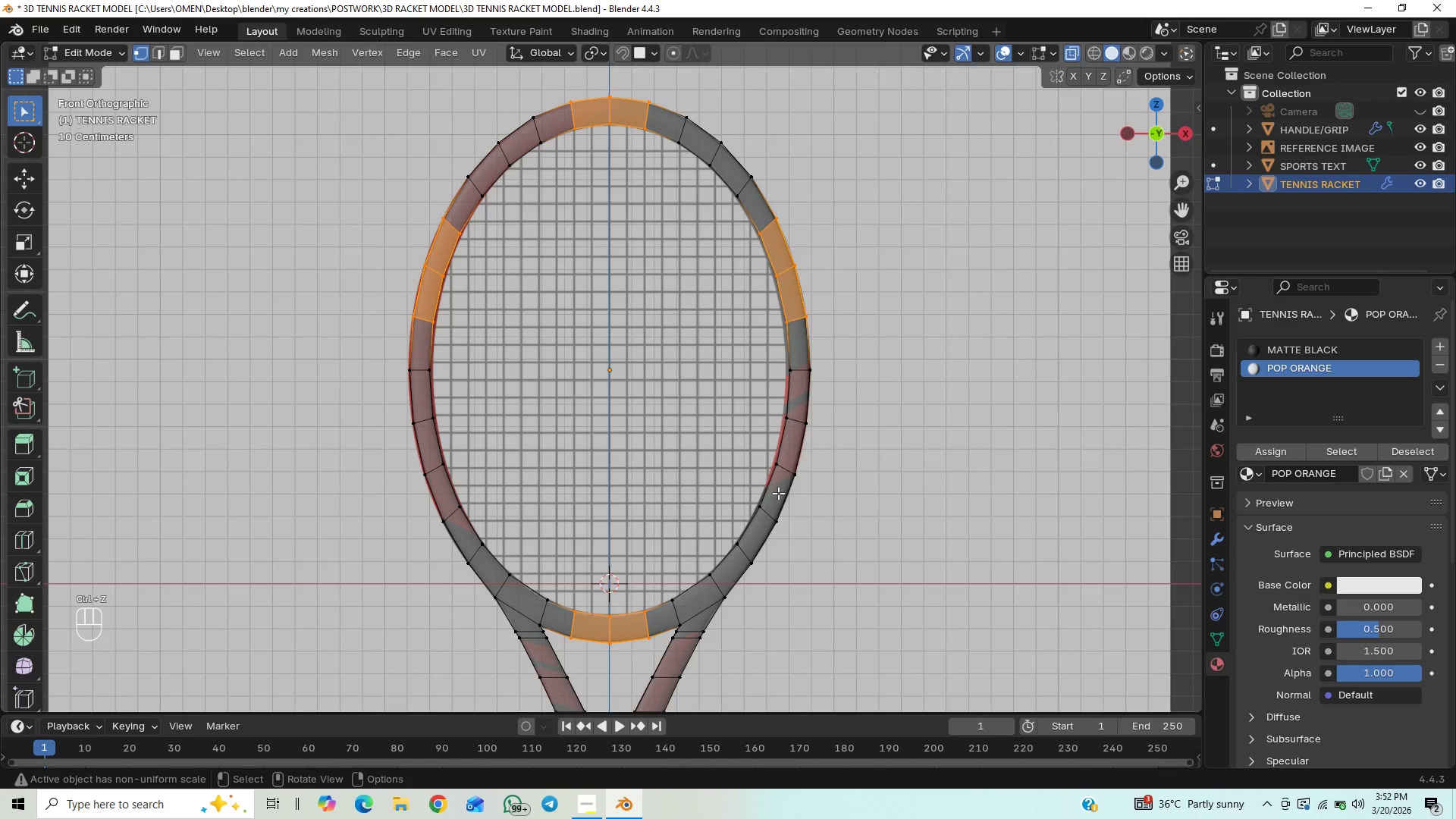 
hold_key(key=ShiftLeft, duration=1.5)
left_click_drag(start_coordinate=[797, 458], to_coordinate=[725, 573])
 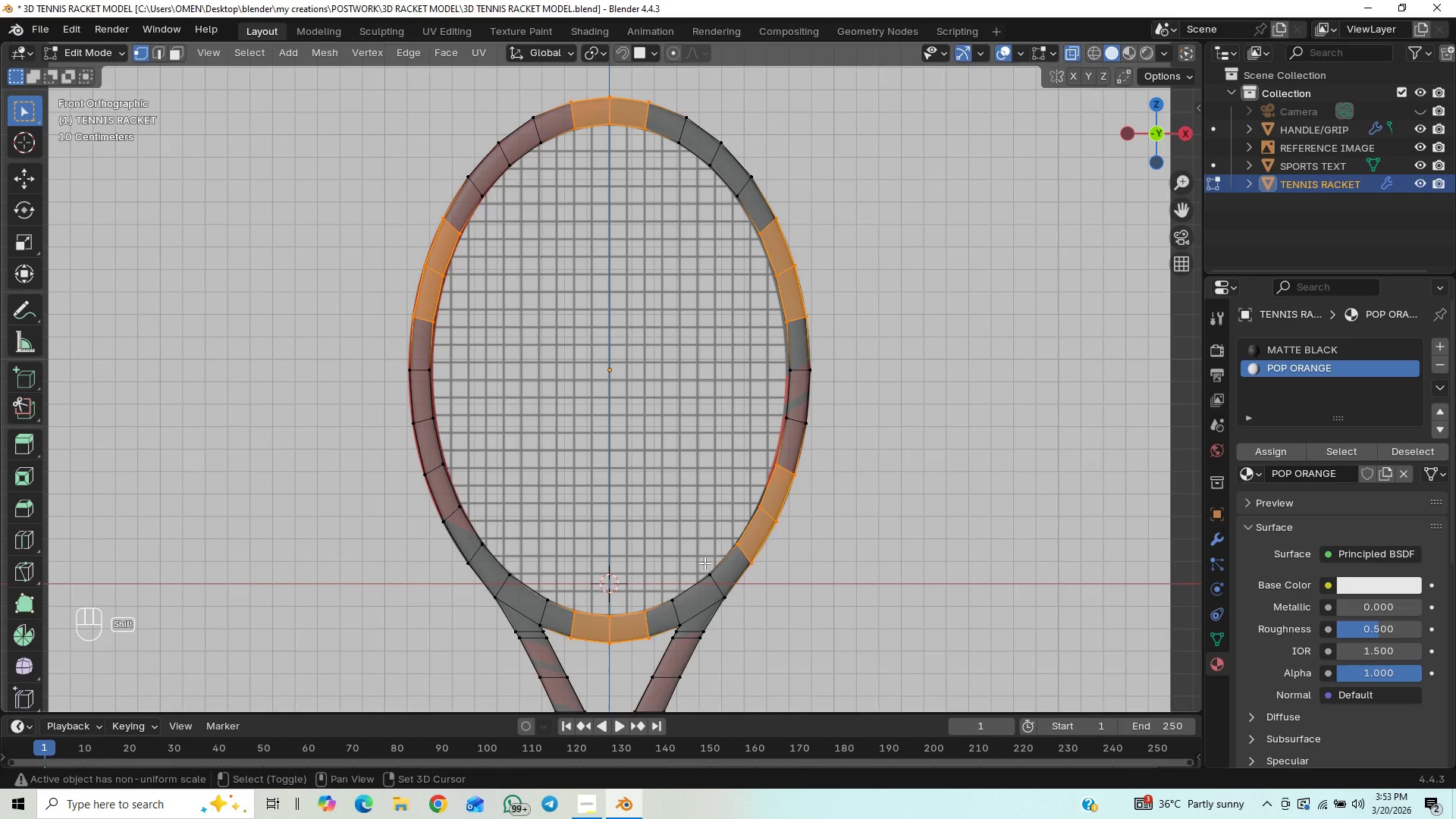 
hold_key(key=ShiftLeft, duration=1.51)
 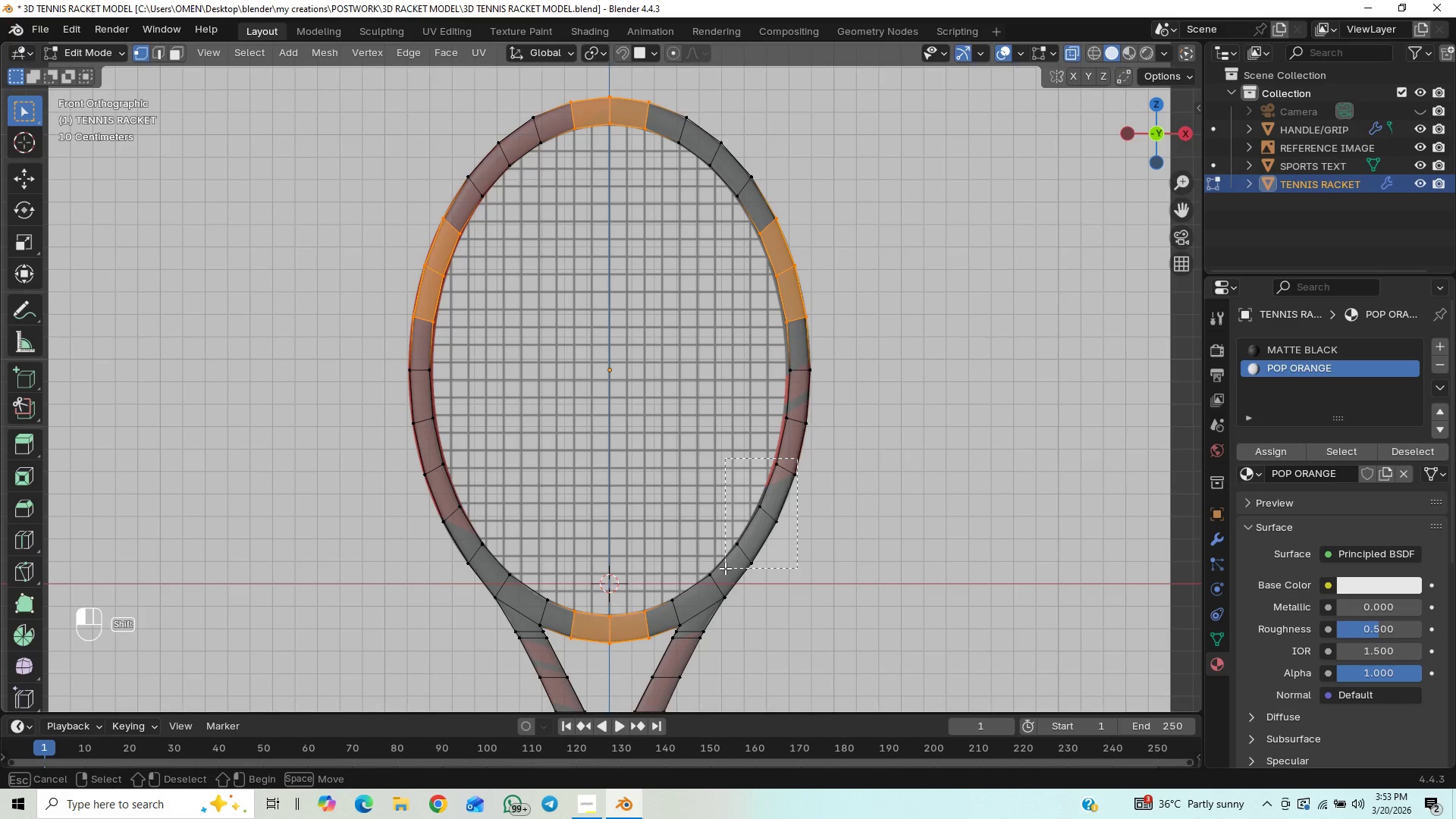 
hold_key(key=ShiftLeft, duration=1.52)
 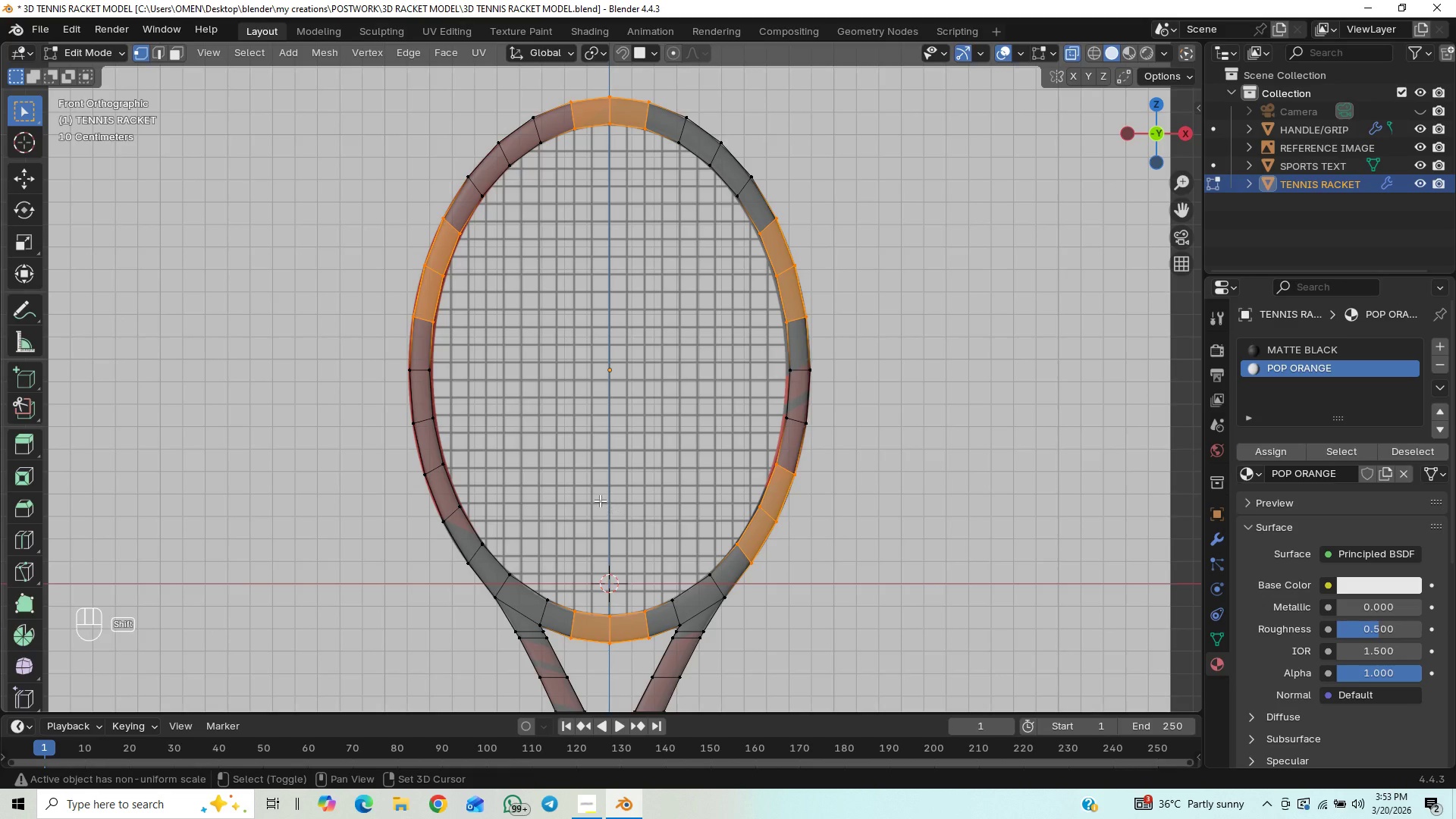 
hold_key(key=ShiftLeft, duration=1.5)
 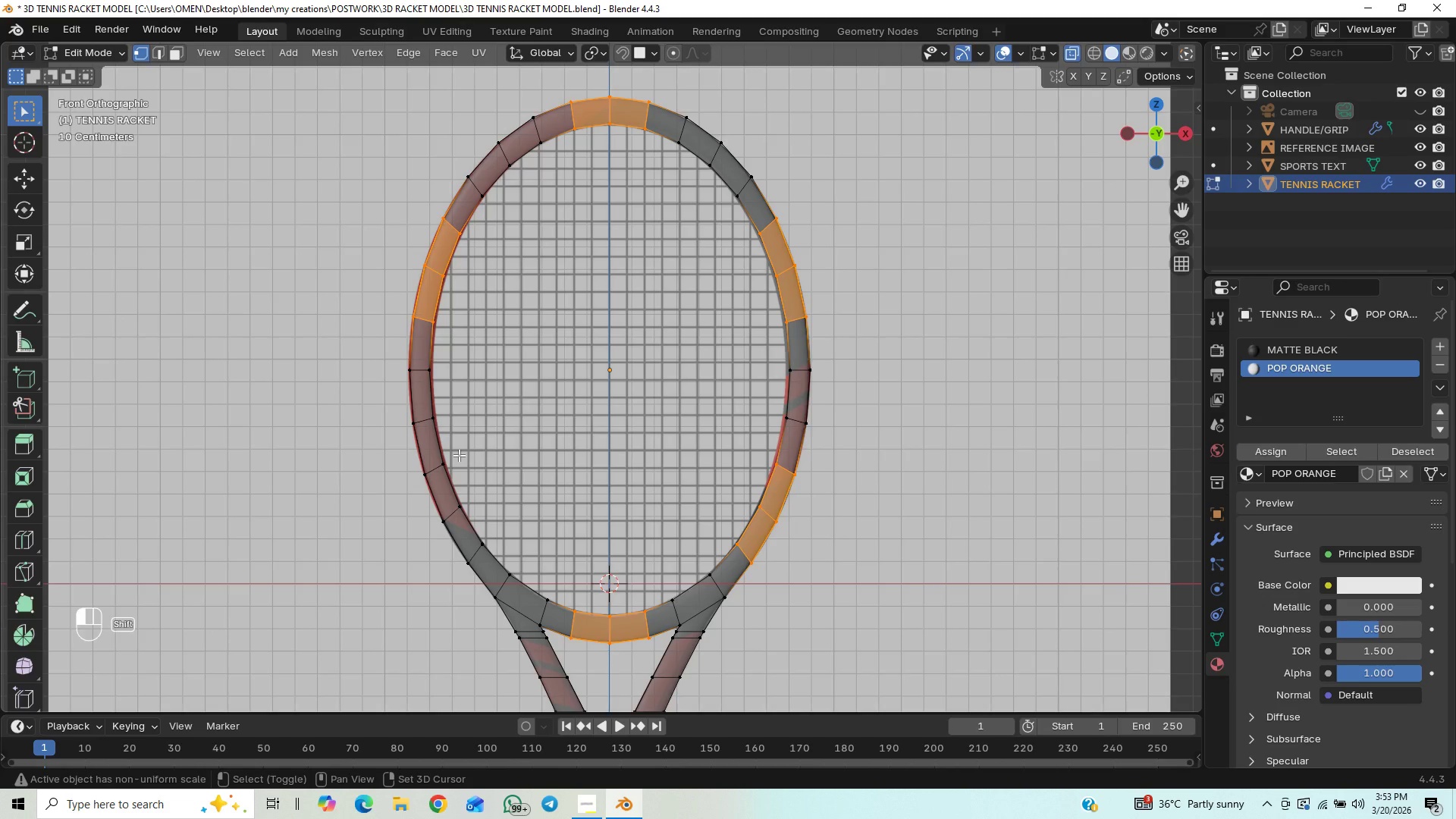 
hold_key(key=ShiftLeft, duration=1.51)
left_click_drag(start_coordinate=[459, 455], to_coordinate=[410, 535])
 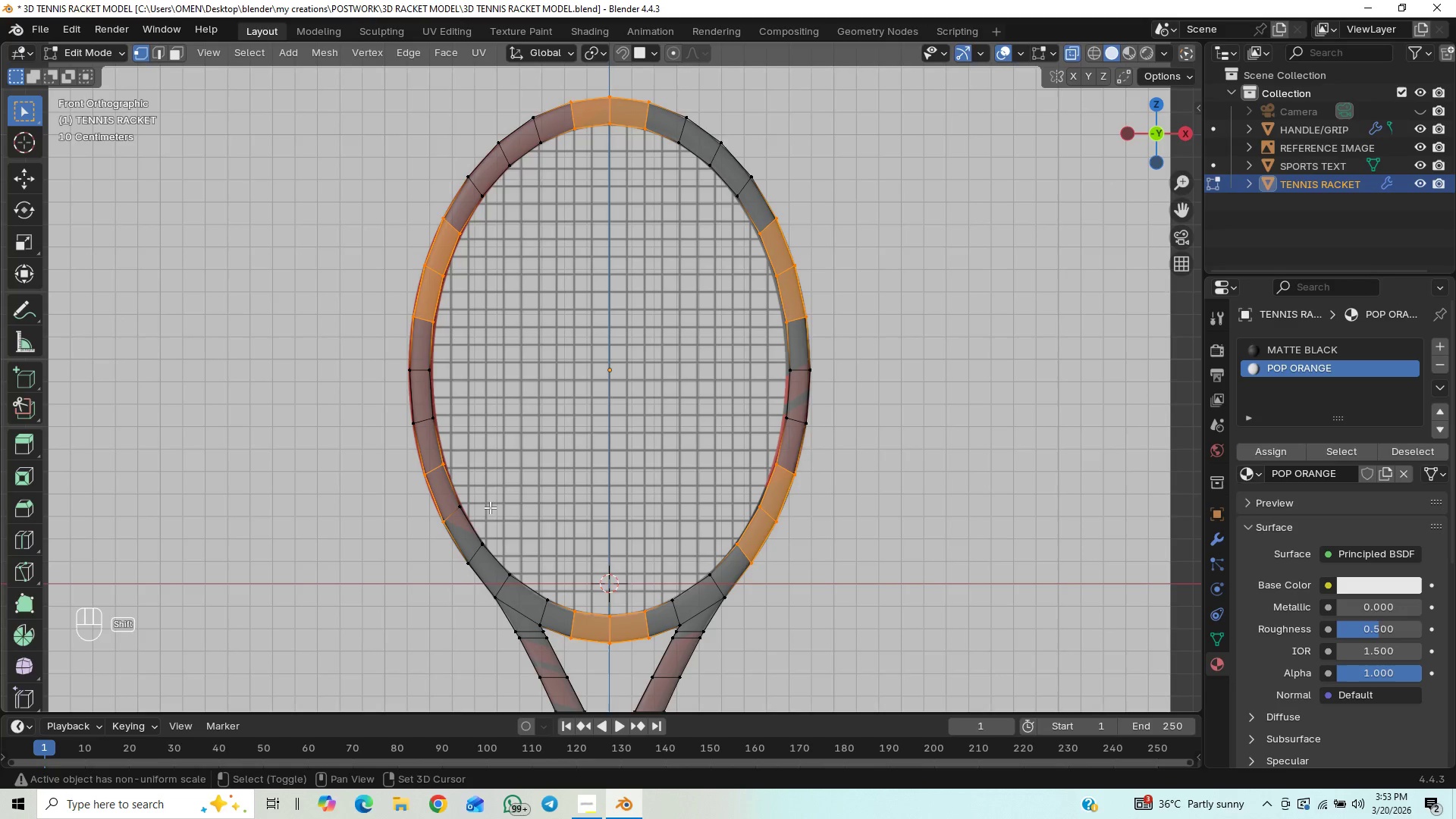 
hold_key(key=ShiftLeft, duration=1.52)
left_click_drag(start_coordinate=[491, 460], to_coordinate=[404, 546])
 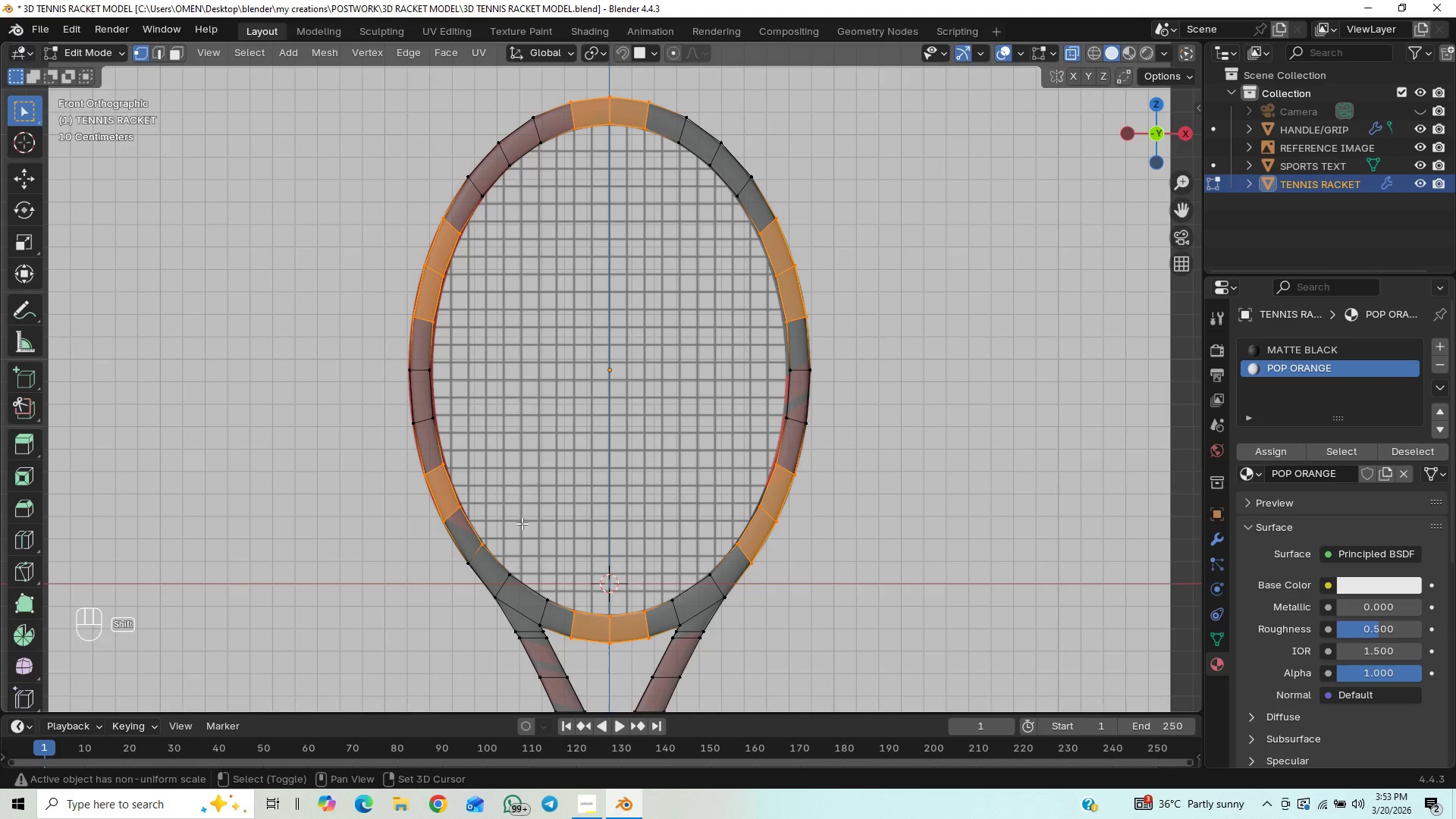 
hold_key(key=ShiftLeft, duration=1.52)
 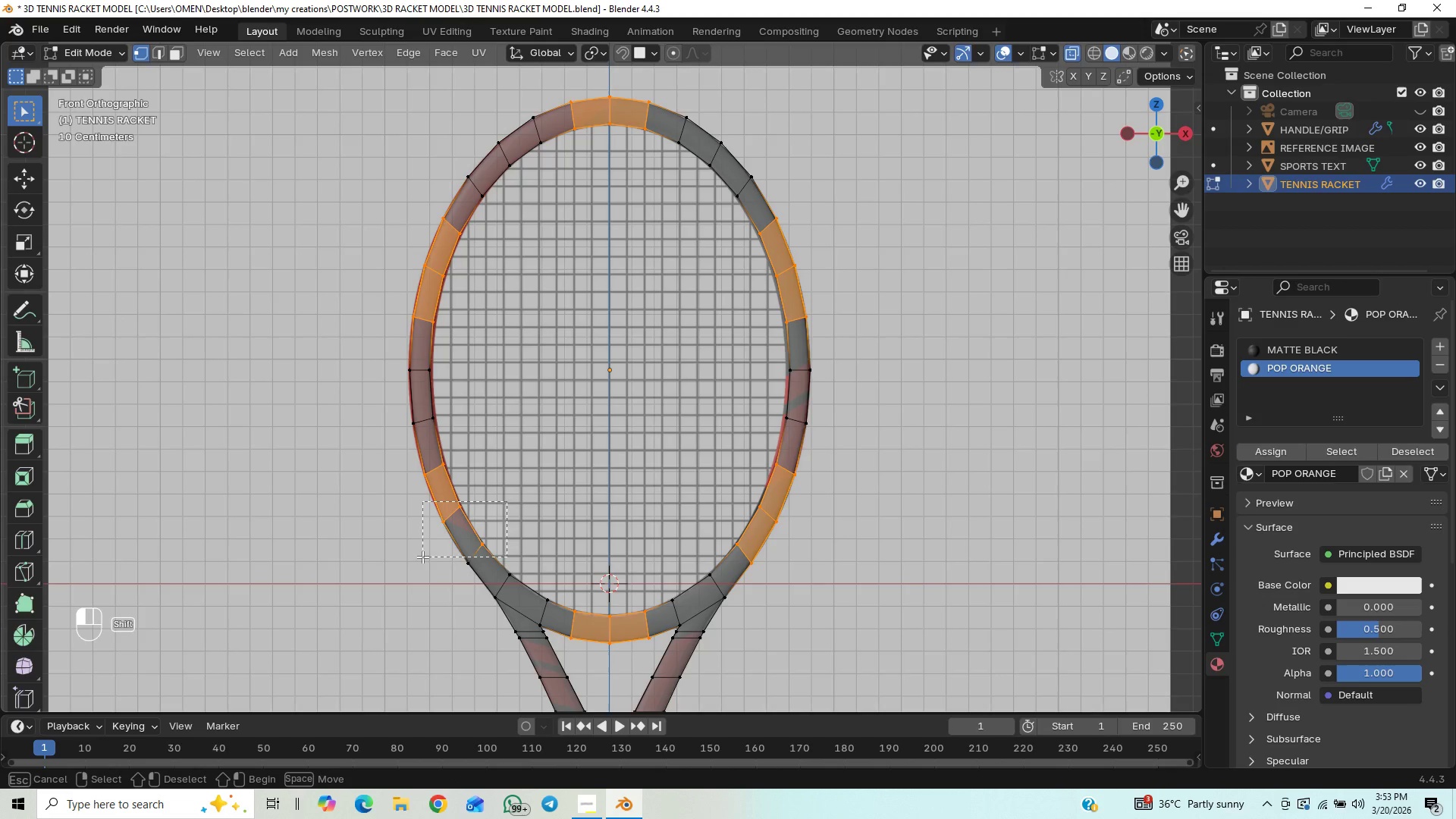 
hold_key(key=ShiftLeft, duration=1.51)
left_click_drag(start_coordinate=[507, 501], to_coordinate=[366, 575])
 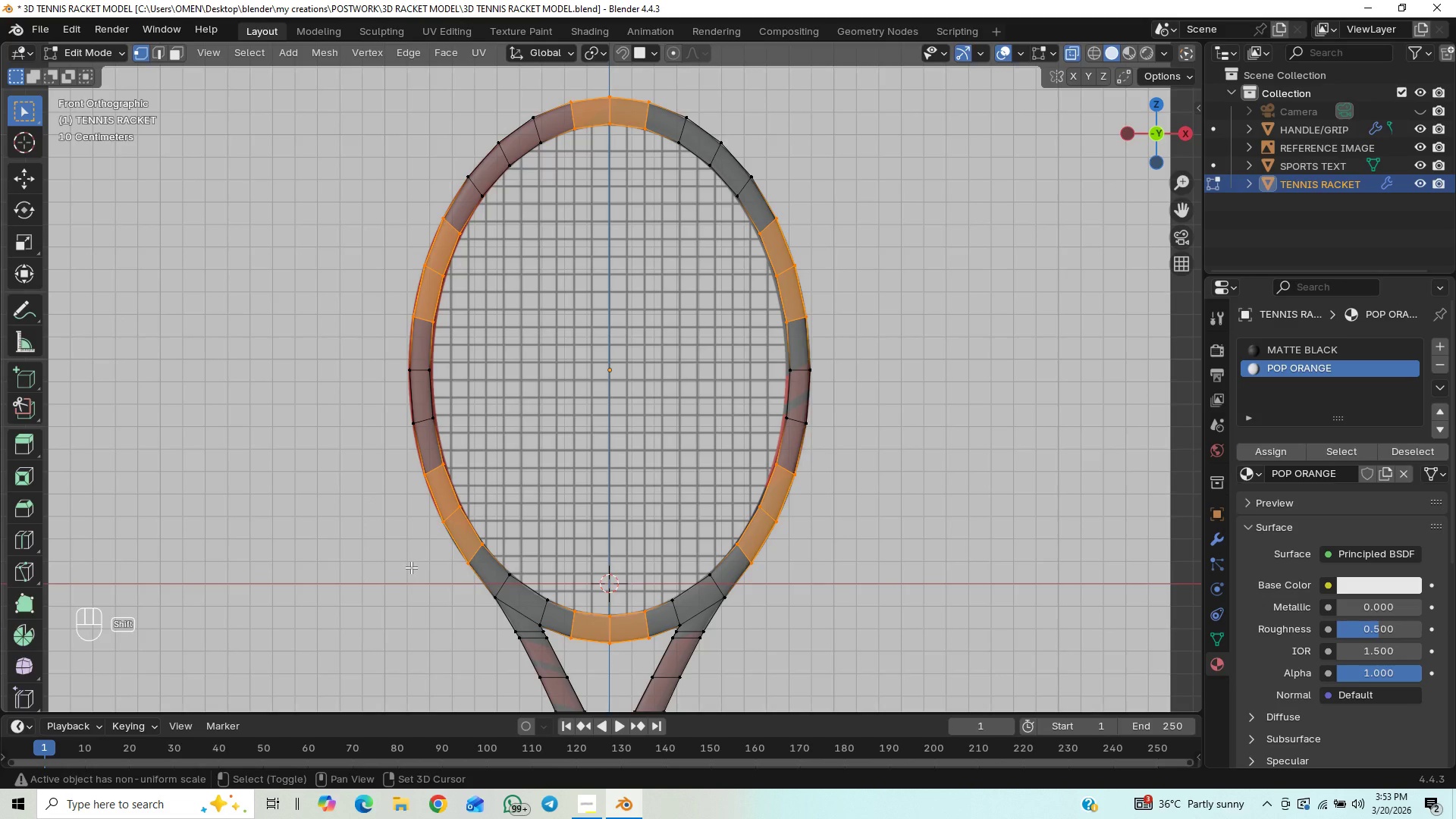 
hold_key(key=ShiftLeft, duration=1.5)
 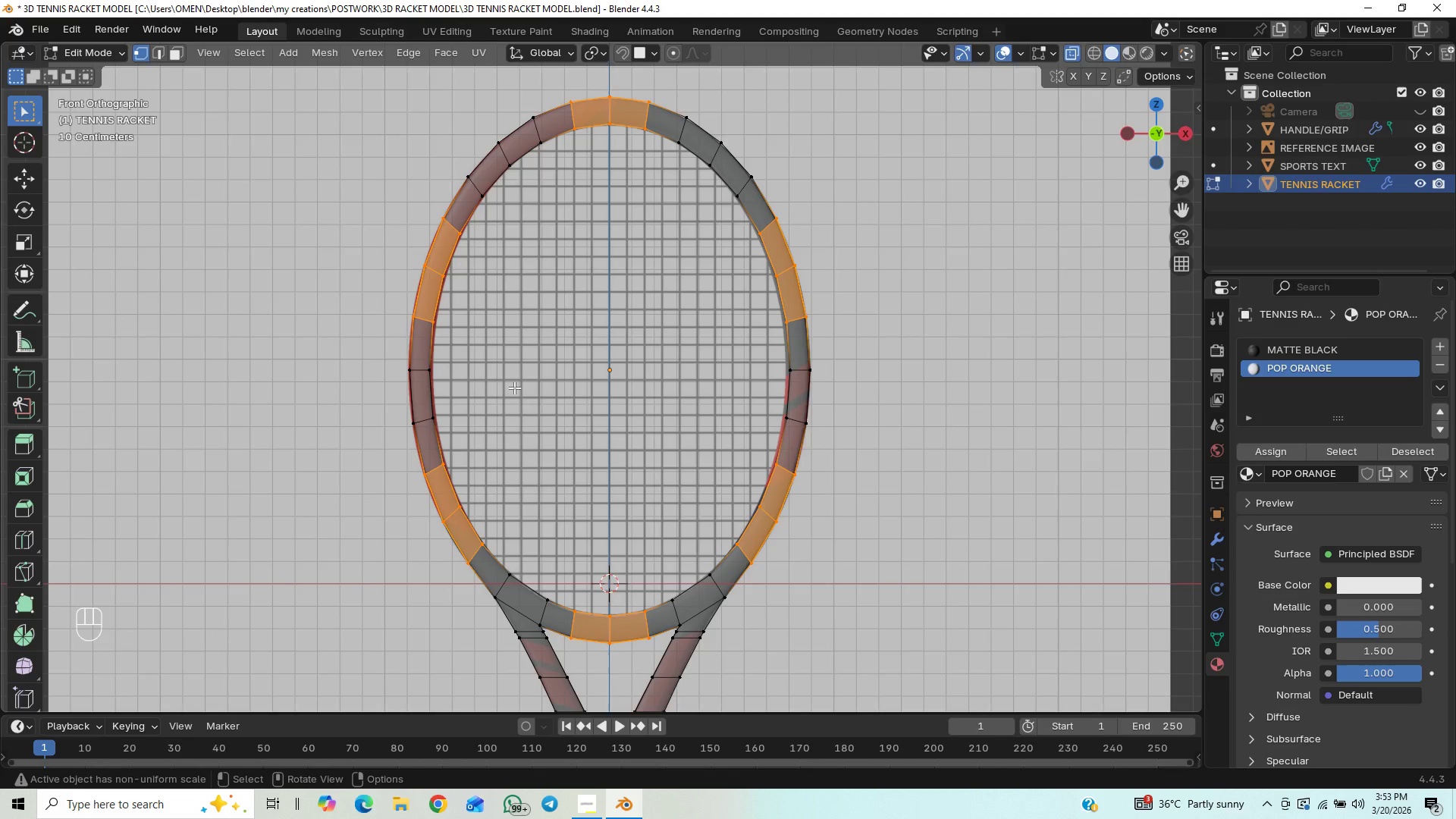 
hold_key(key=ShiftLeft, duration=0.44)
 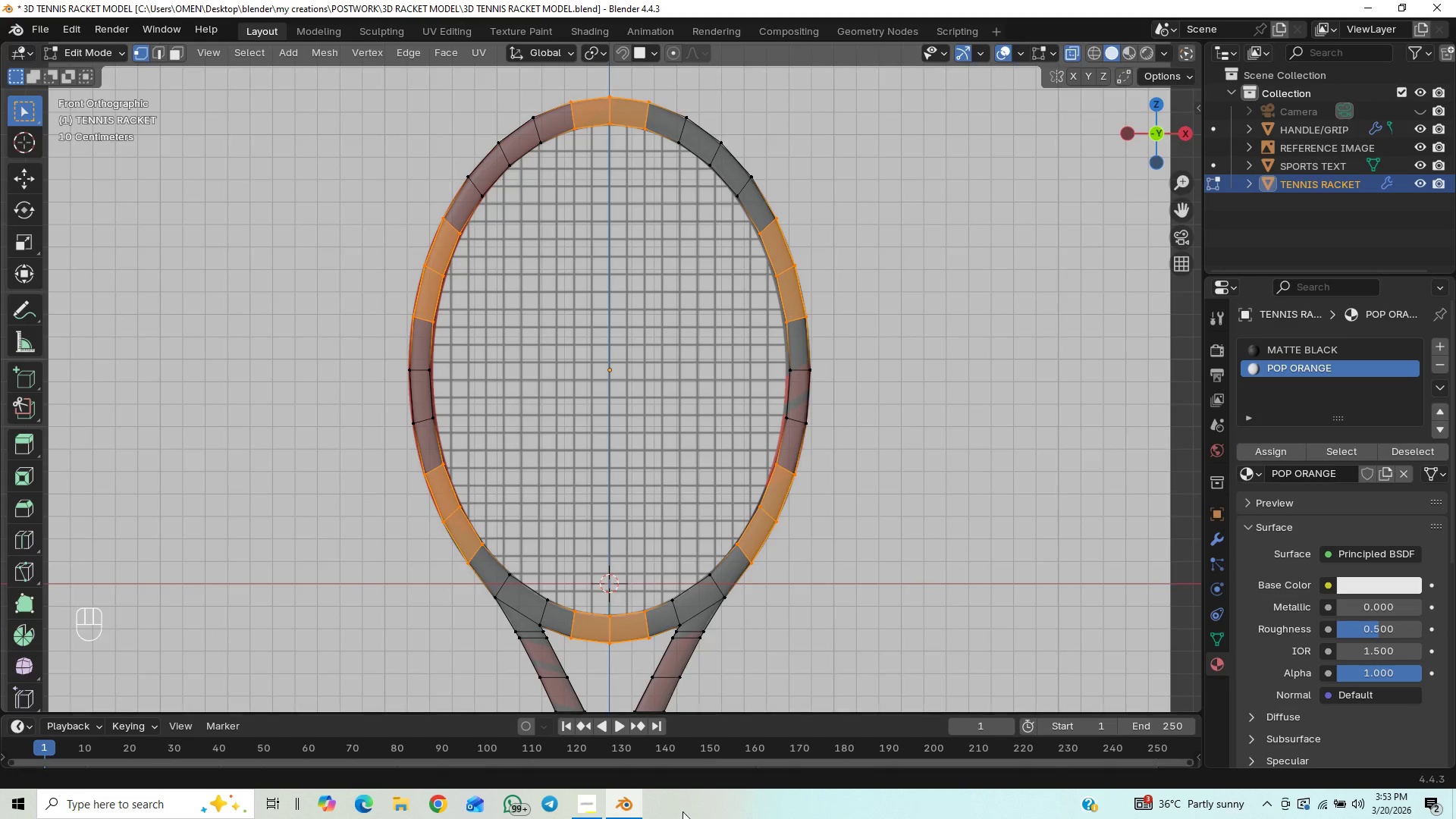 
left_click([590, 805])